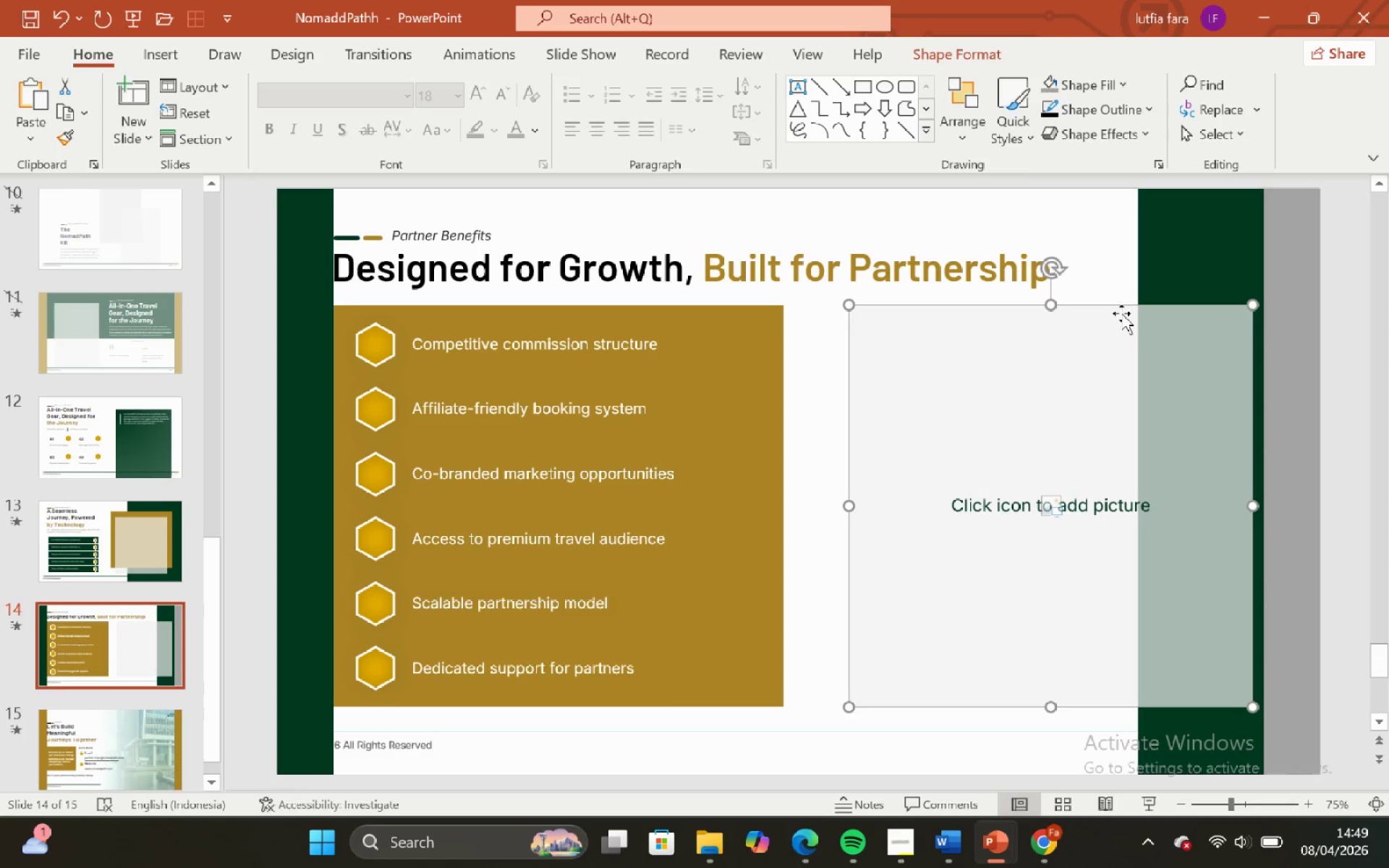 
hold_key(key=ArrowRight, duration=0.86)
 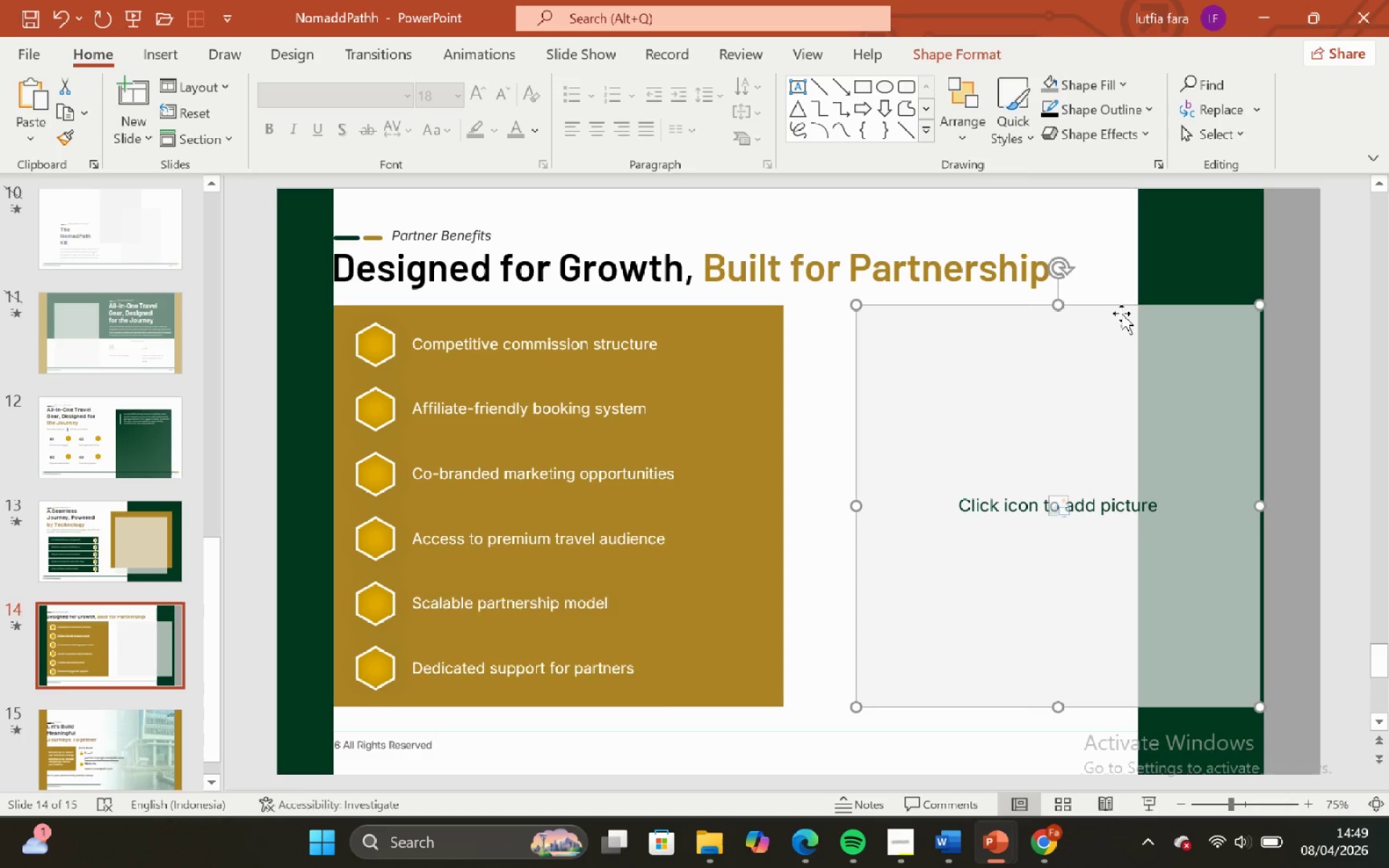 
hold_key(key=ArrowRight, duration=0.5)
 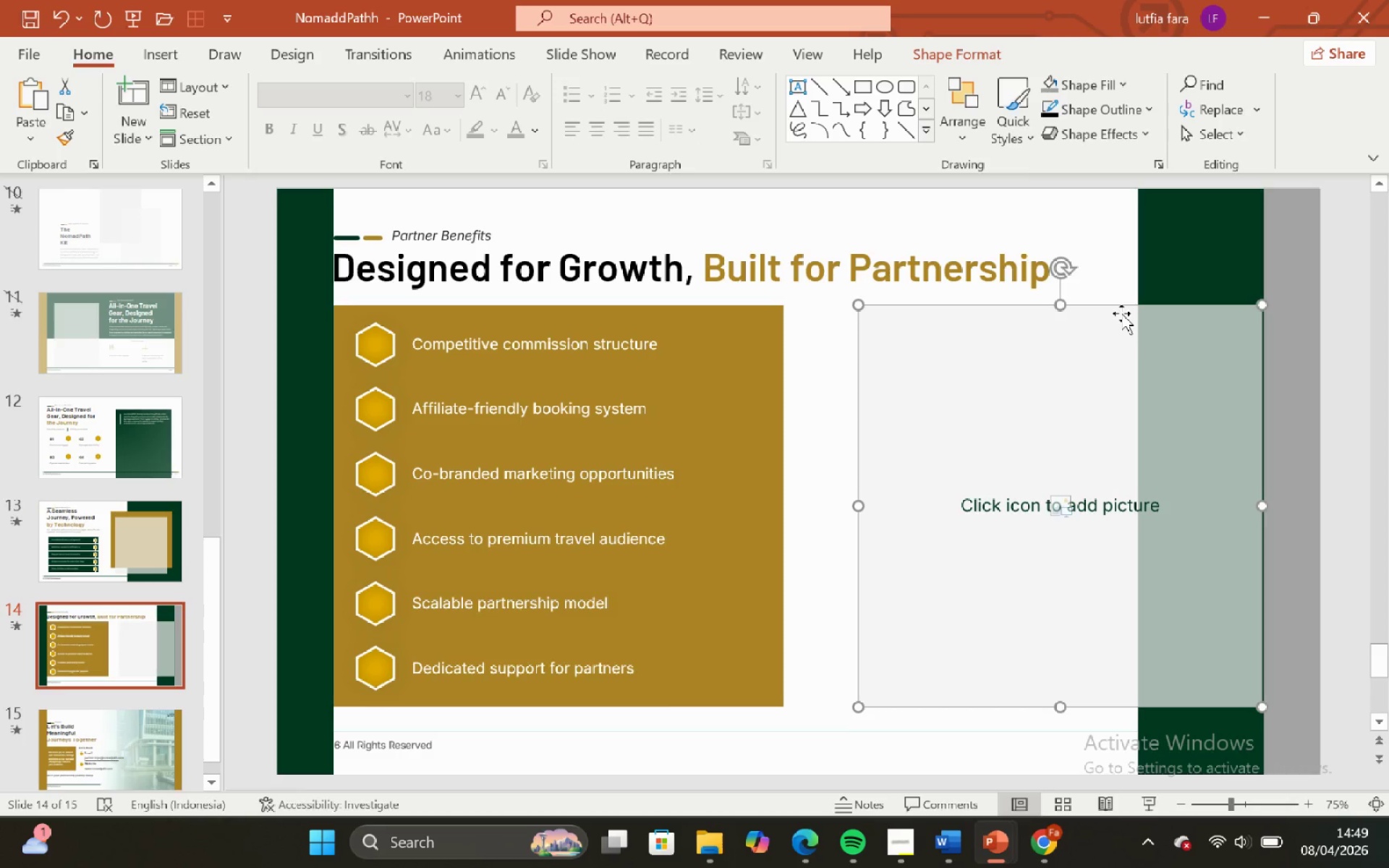 
key(ArrowRight)
 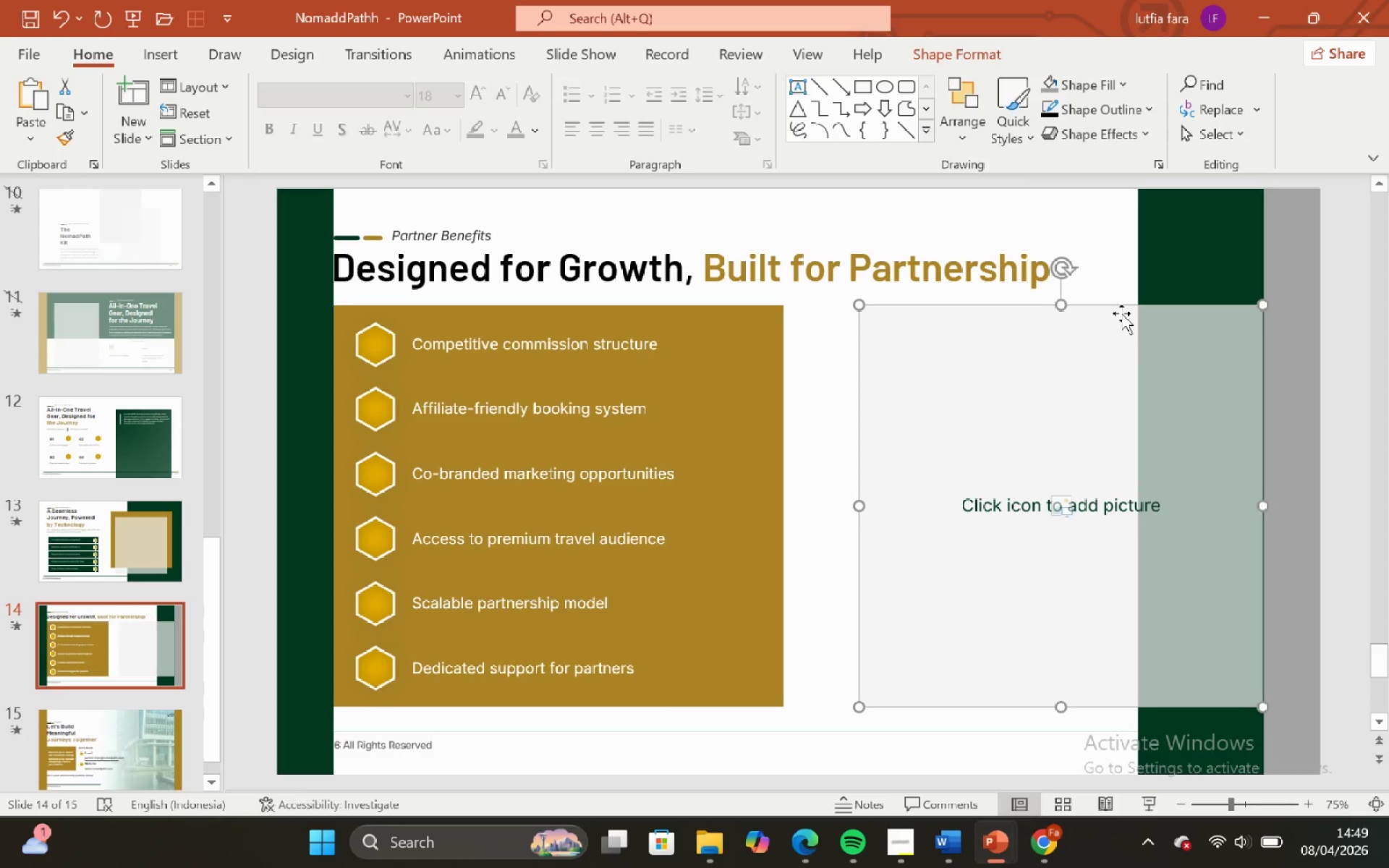 
key(ArrowRight)
 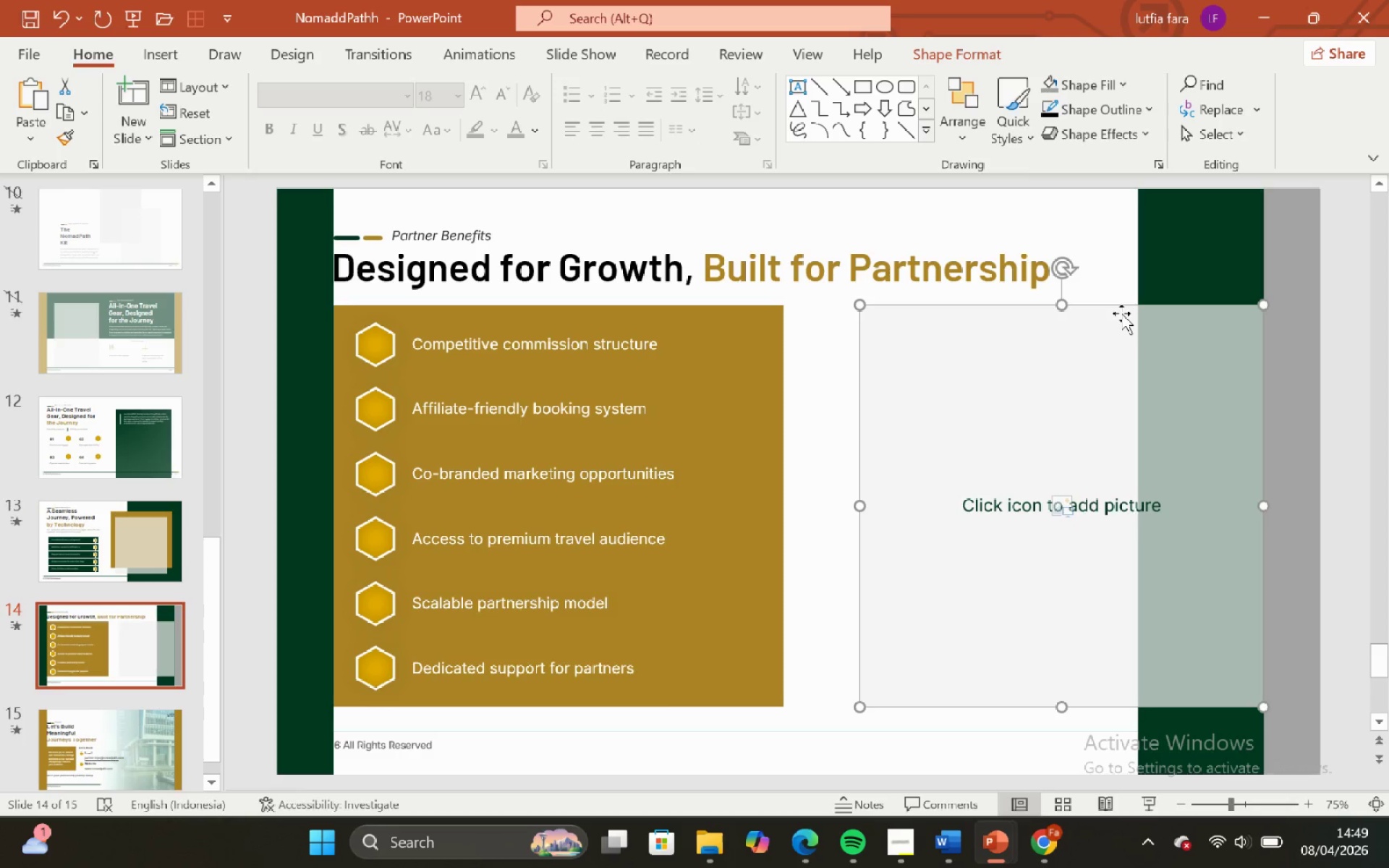 
key(ArrowRight)
 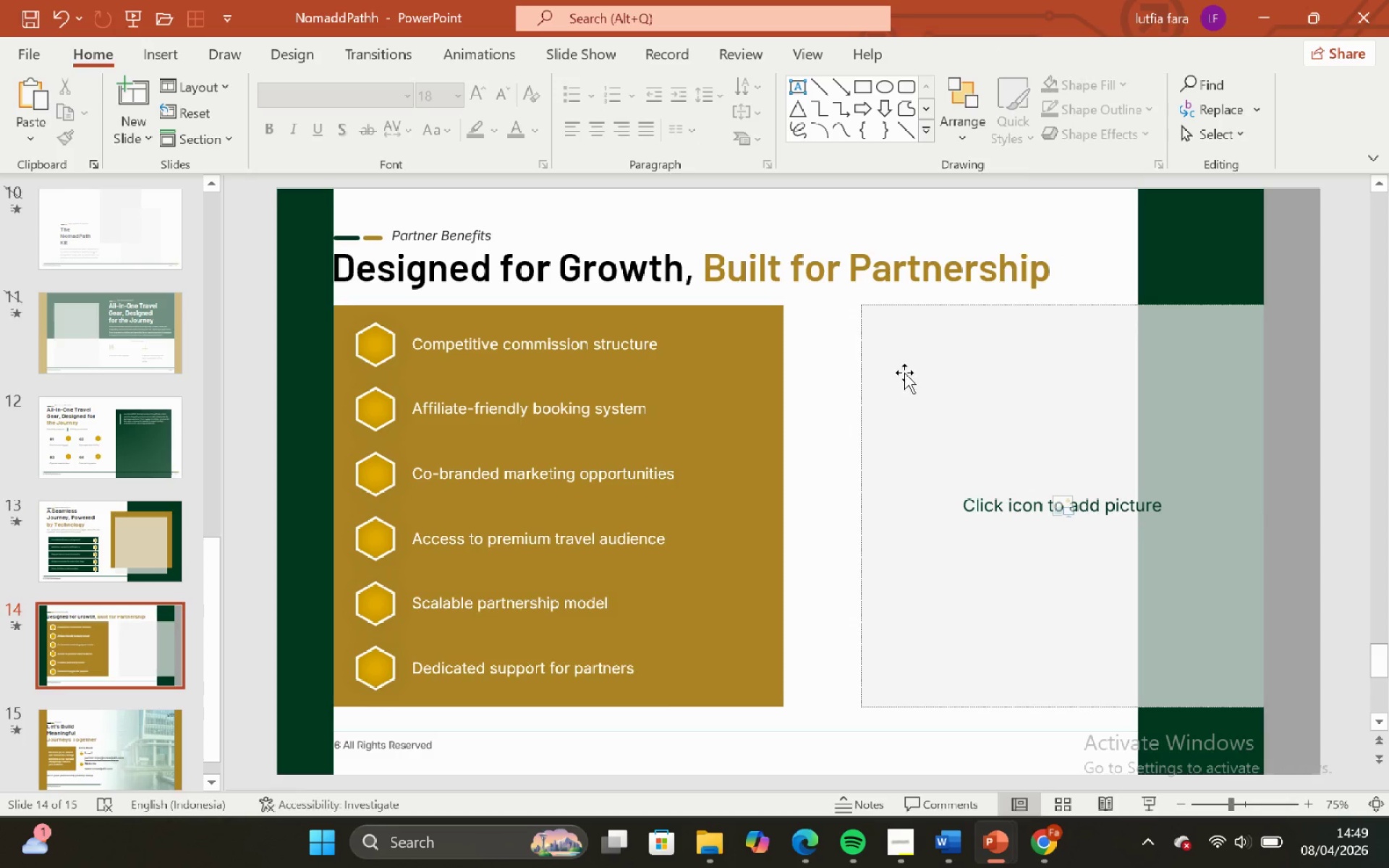 
left_click([859, 392])
 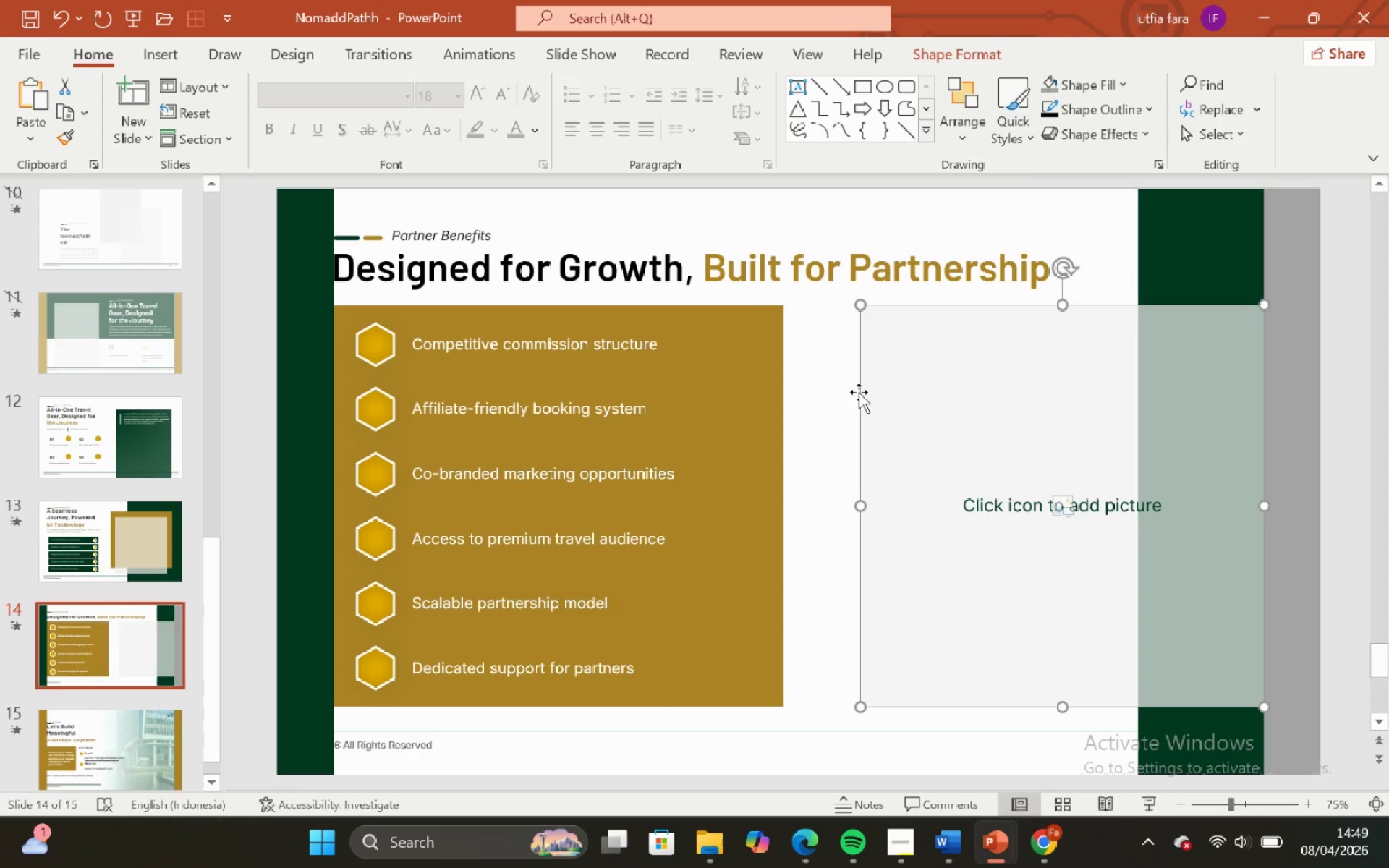 
key(ArrowLeft)
 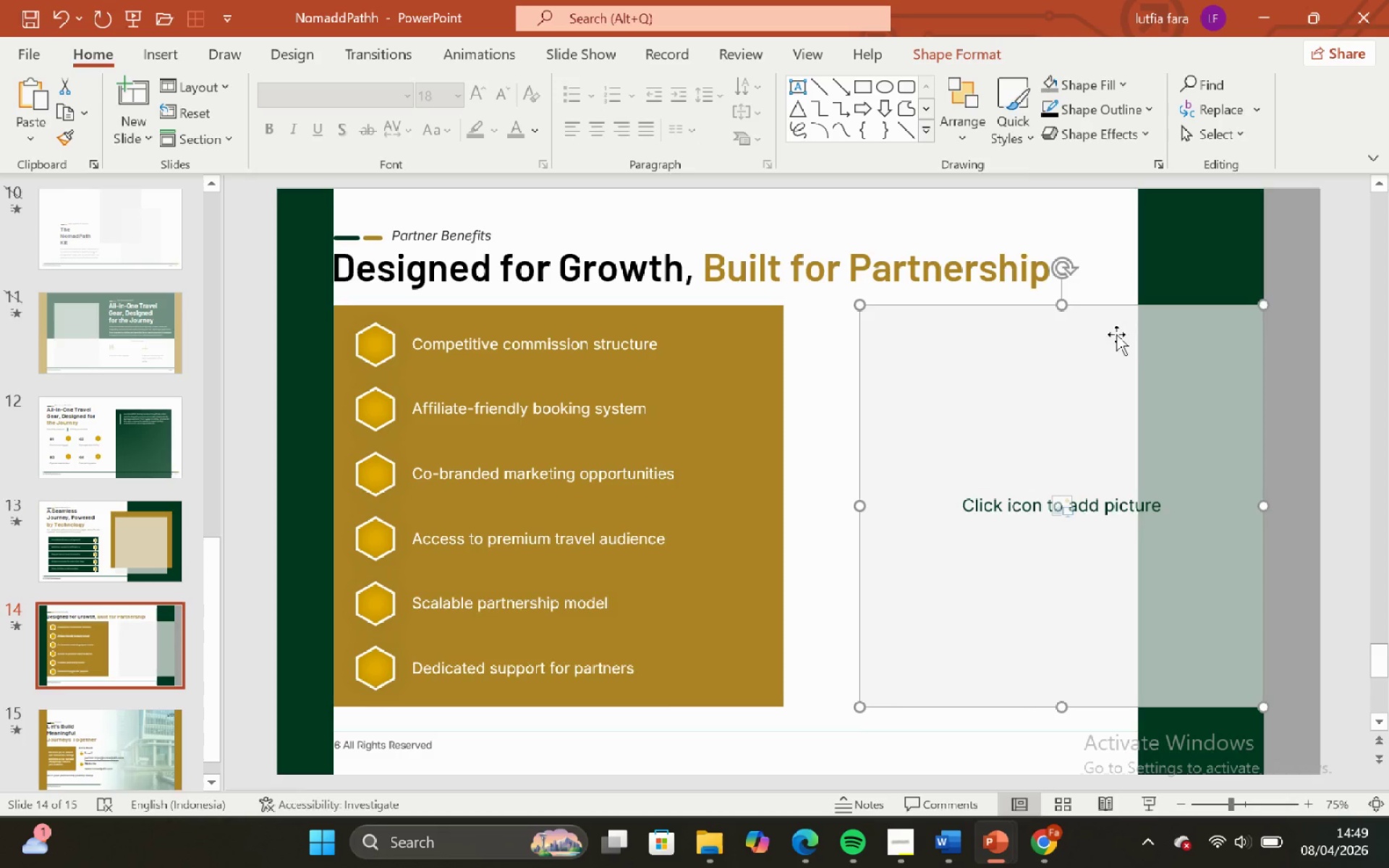 
key(ArrowLeft)
 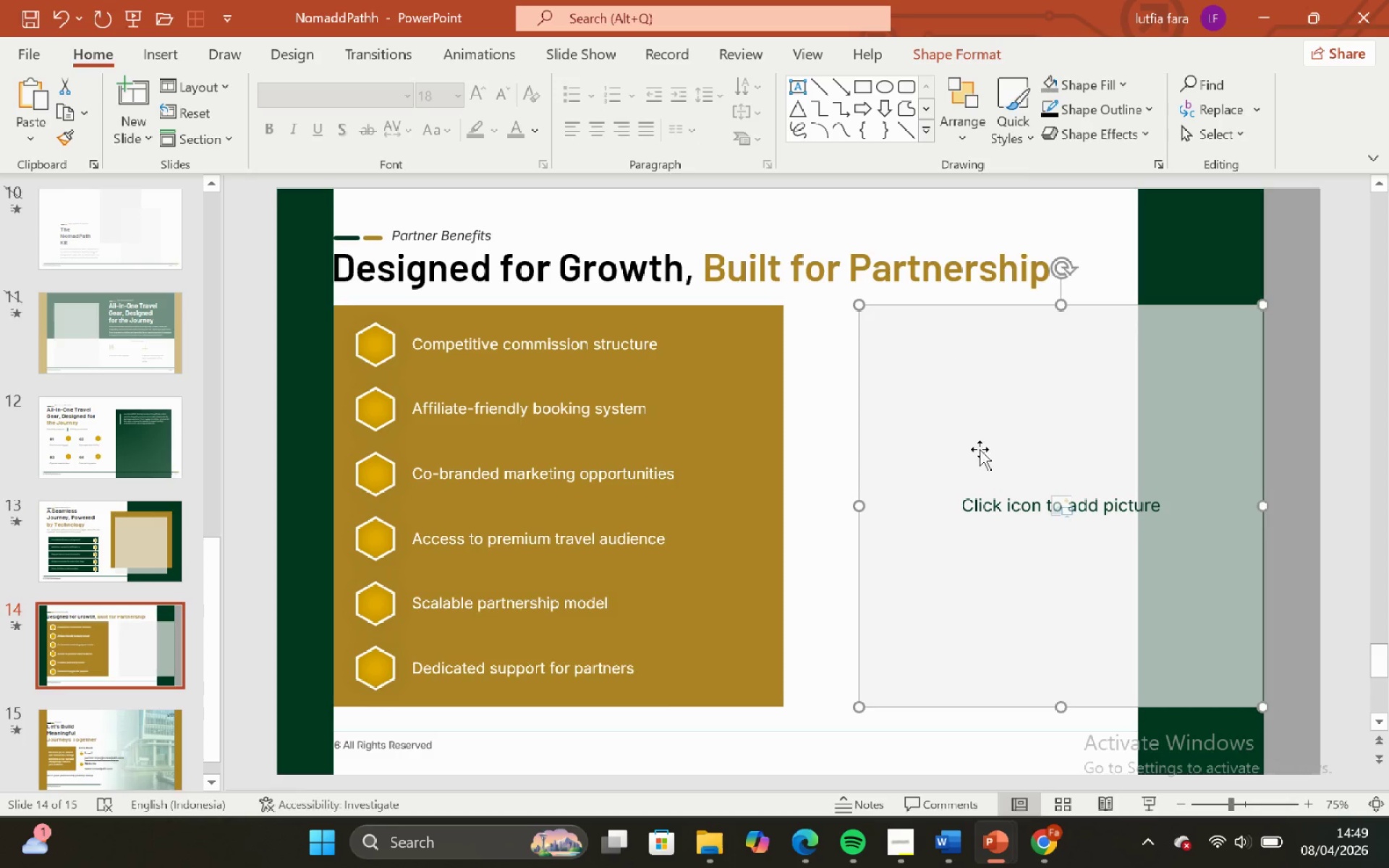 
key(ArrowLeft)
 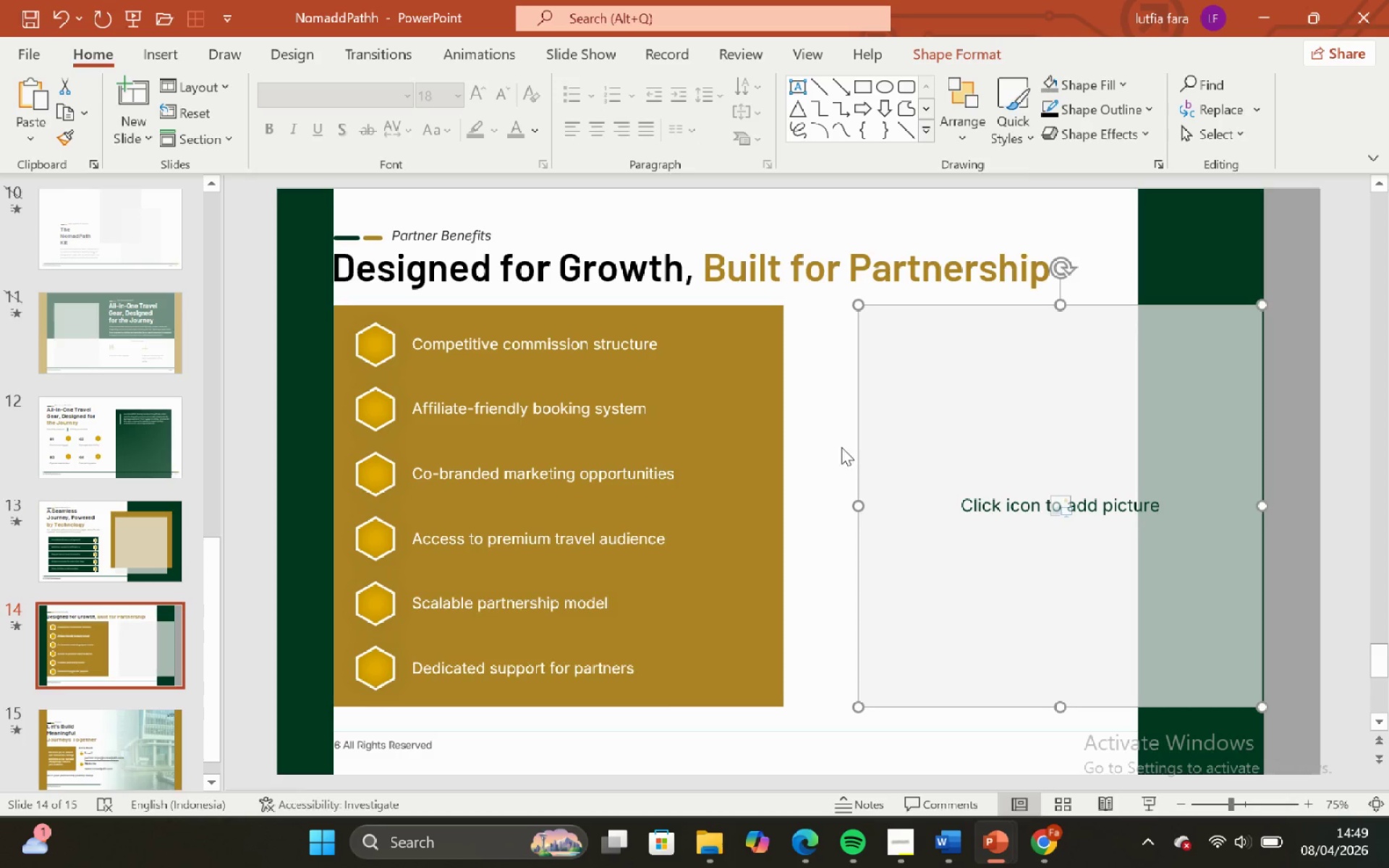 
left_click([838, 443])
 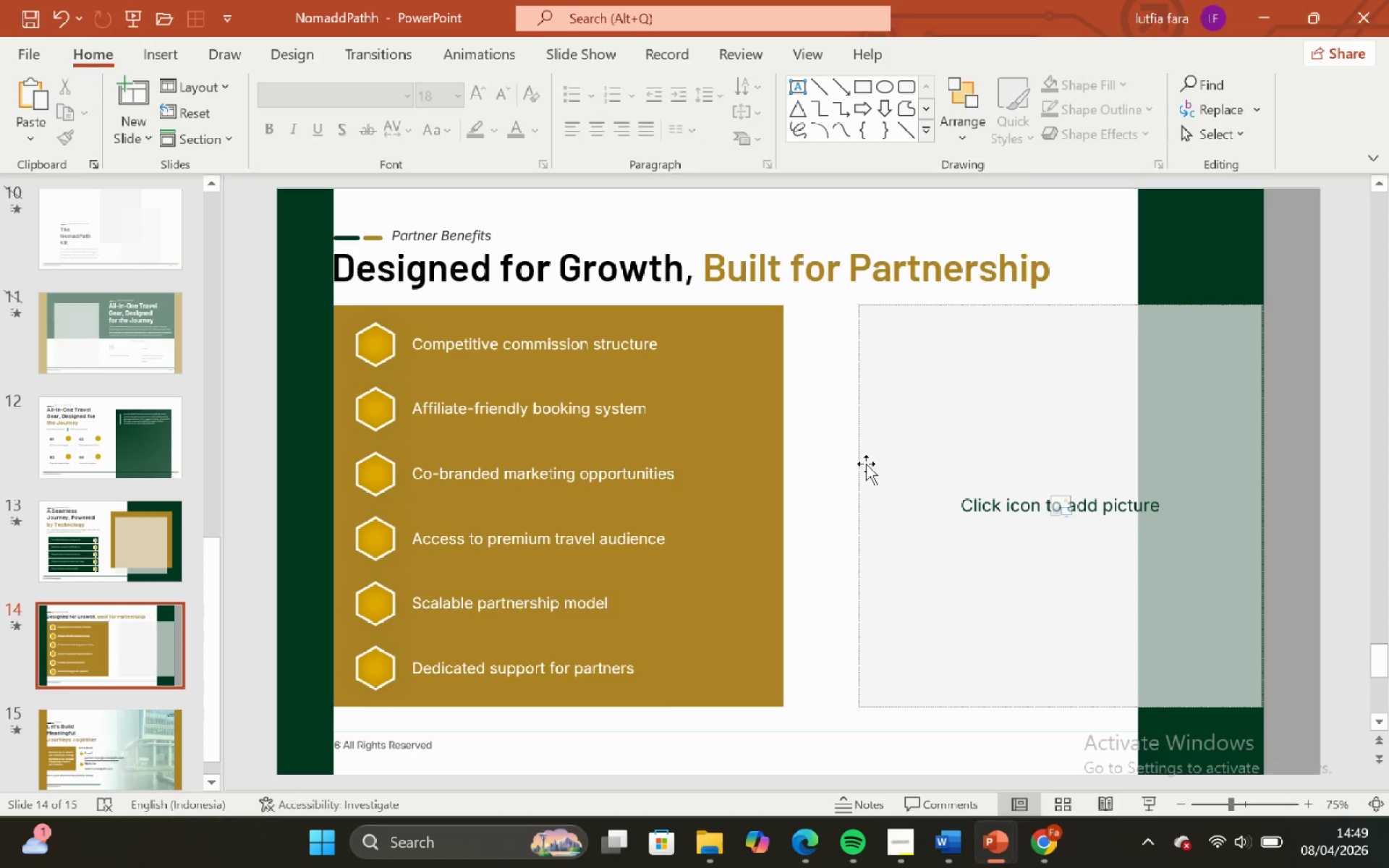 
left_click([866, 464])
 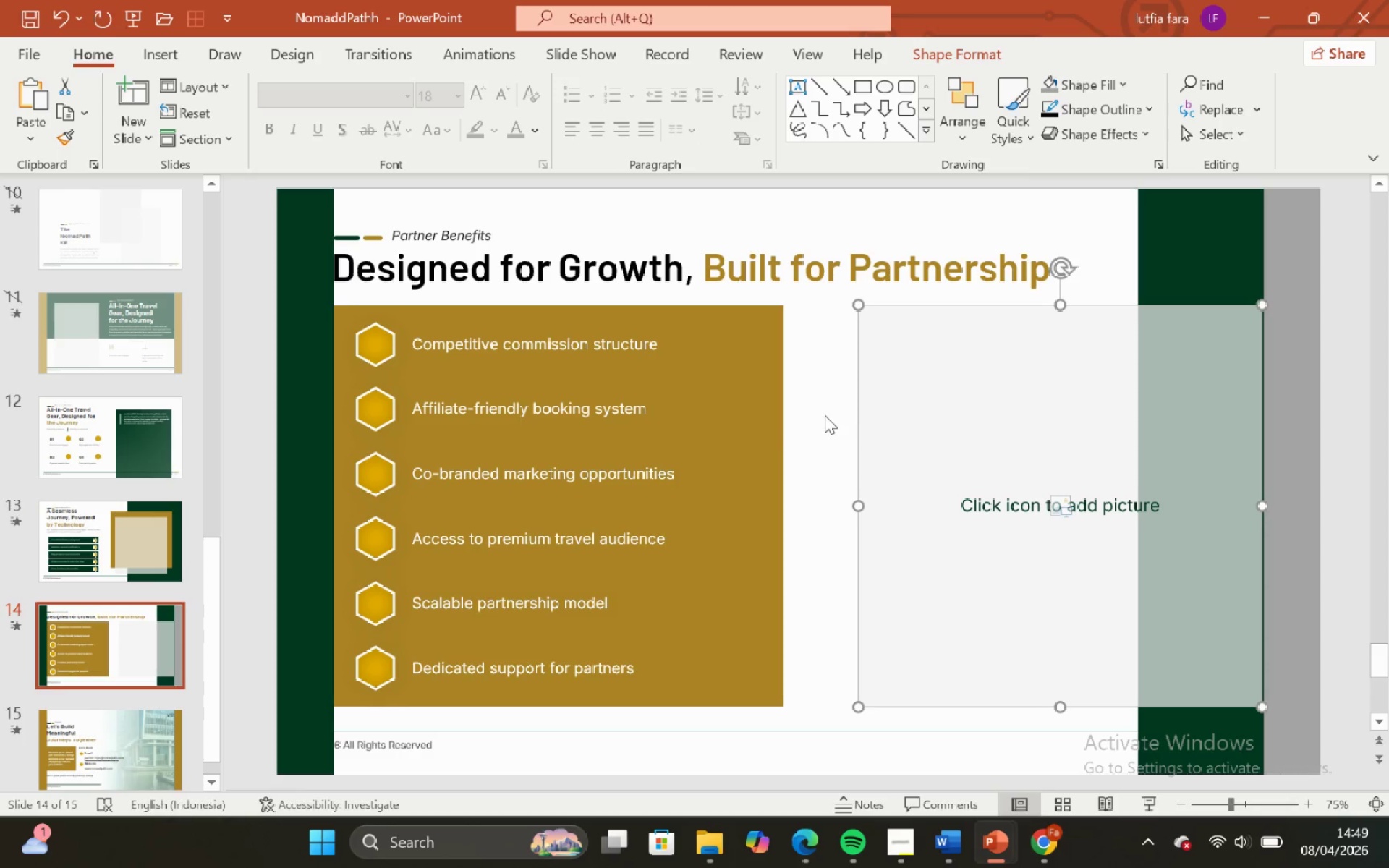 
left_click([827, 417])
 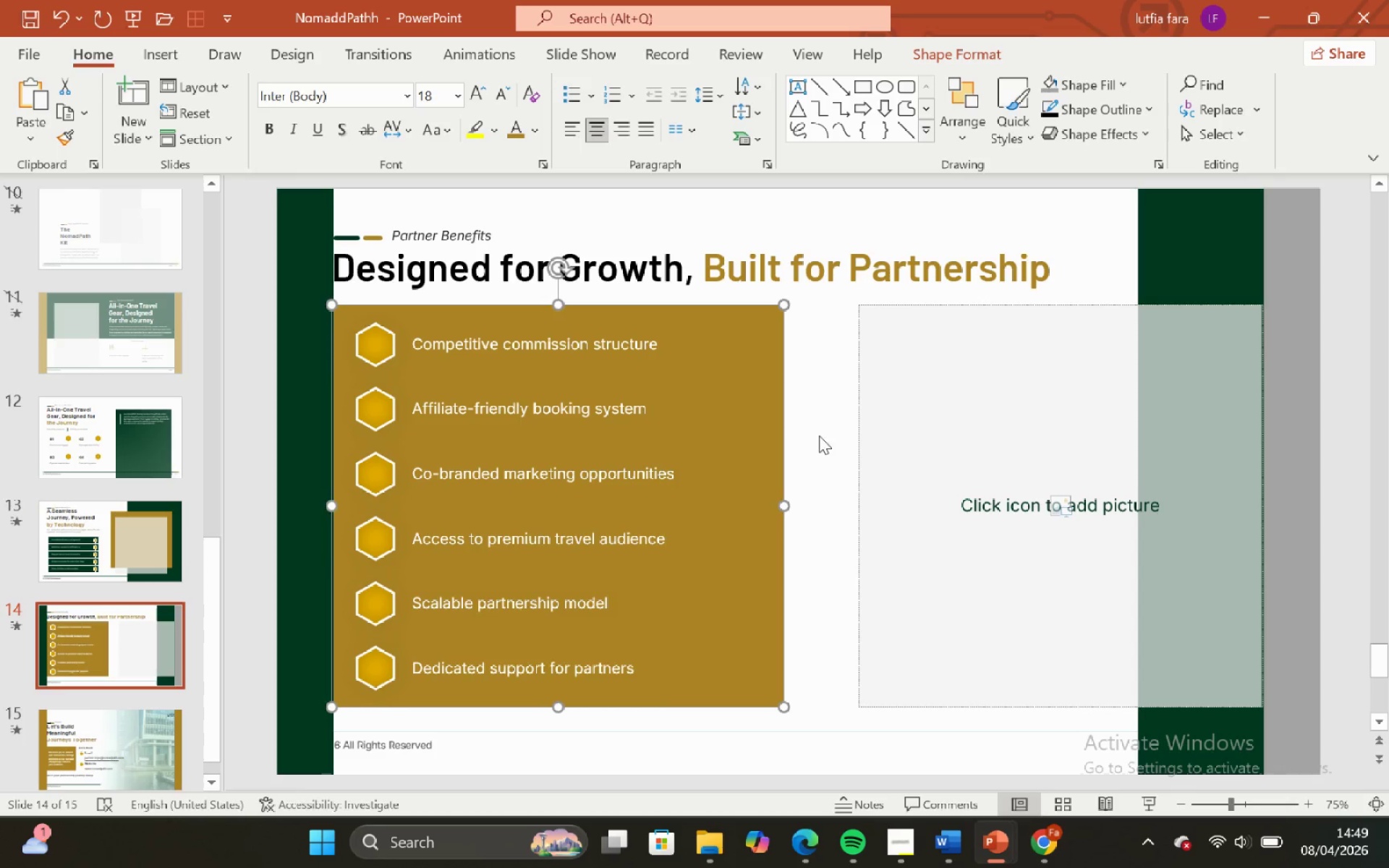 
double_click([829, 449])
 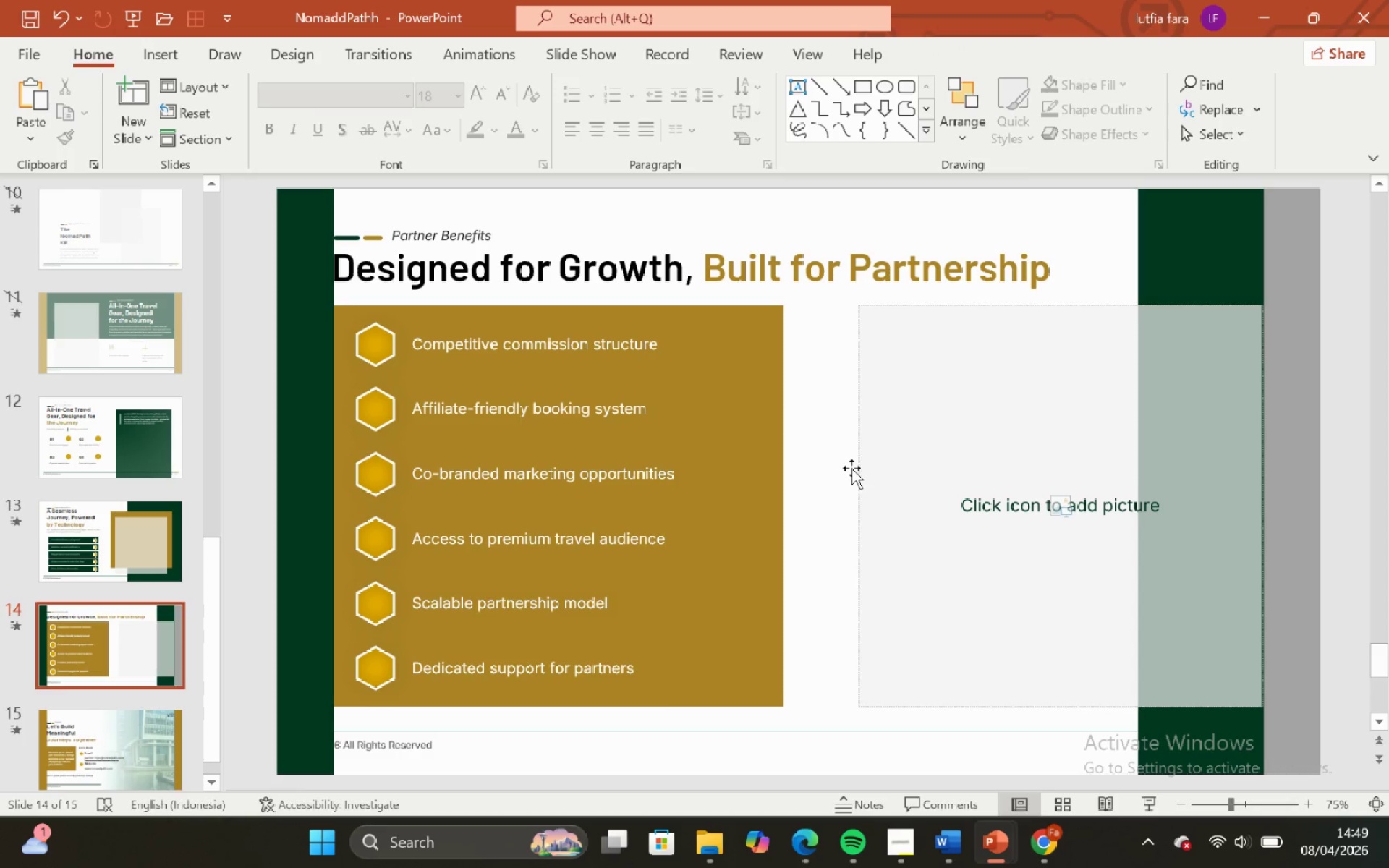 
left_click([851, 468])
 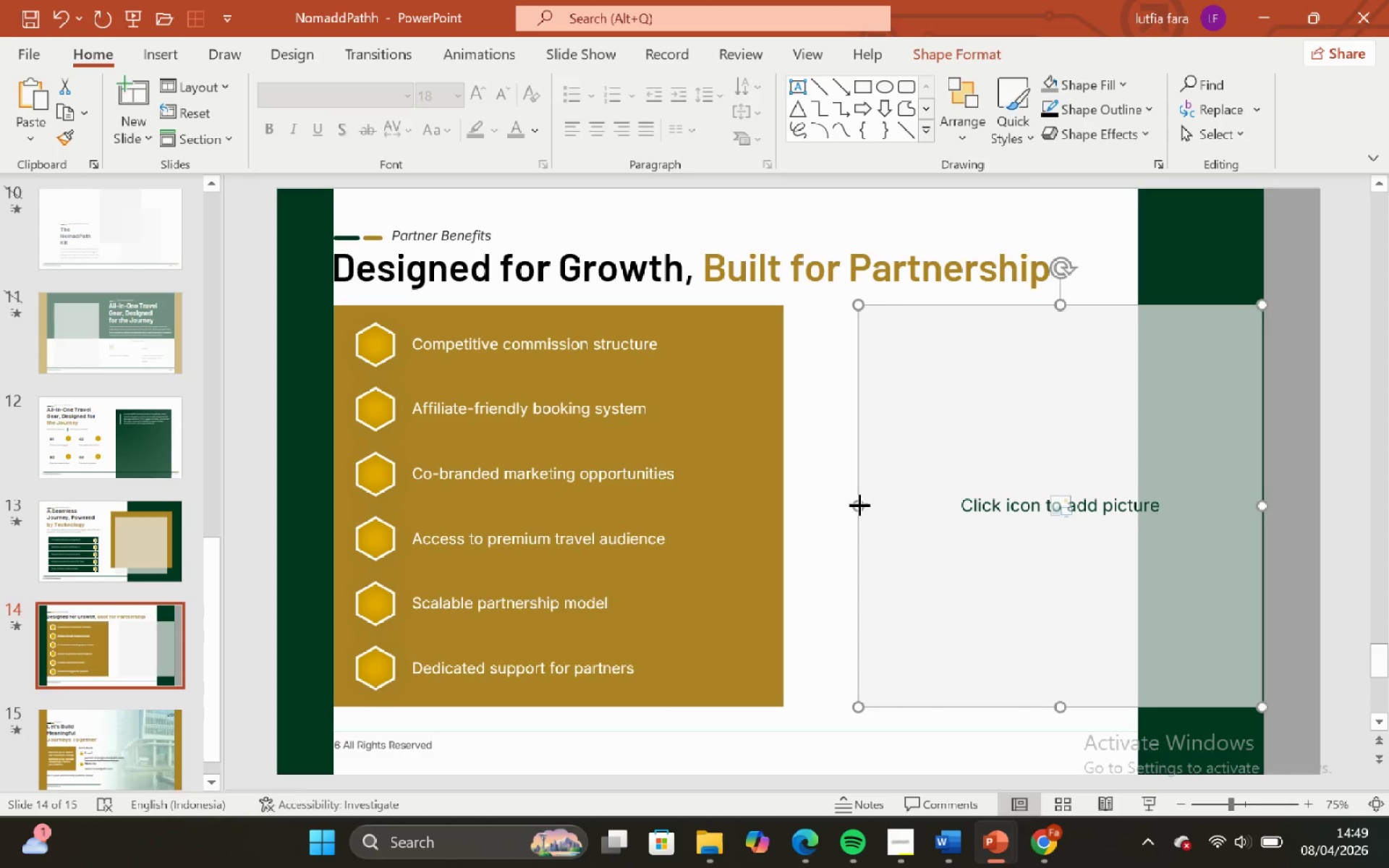 
left_click_drag(start_coordinate=[859, 504], to_coordinate=[846, 504])
 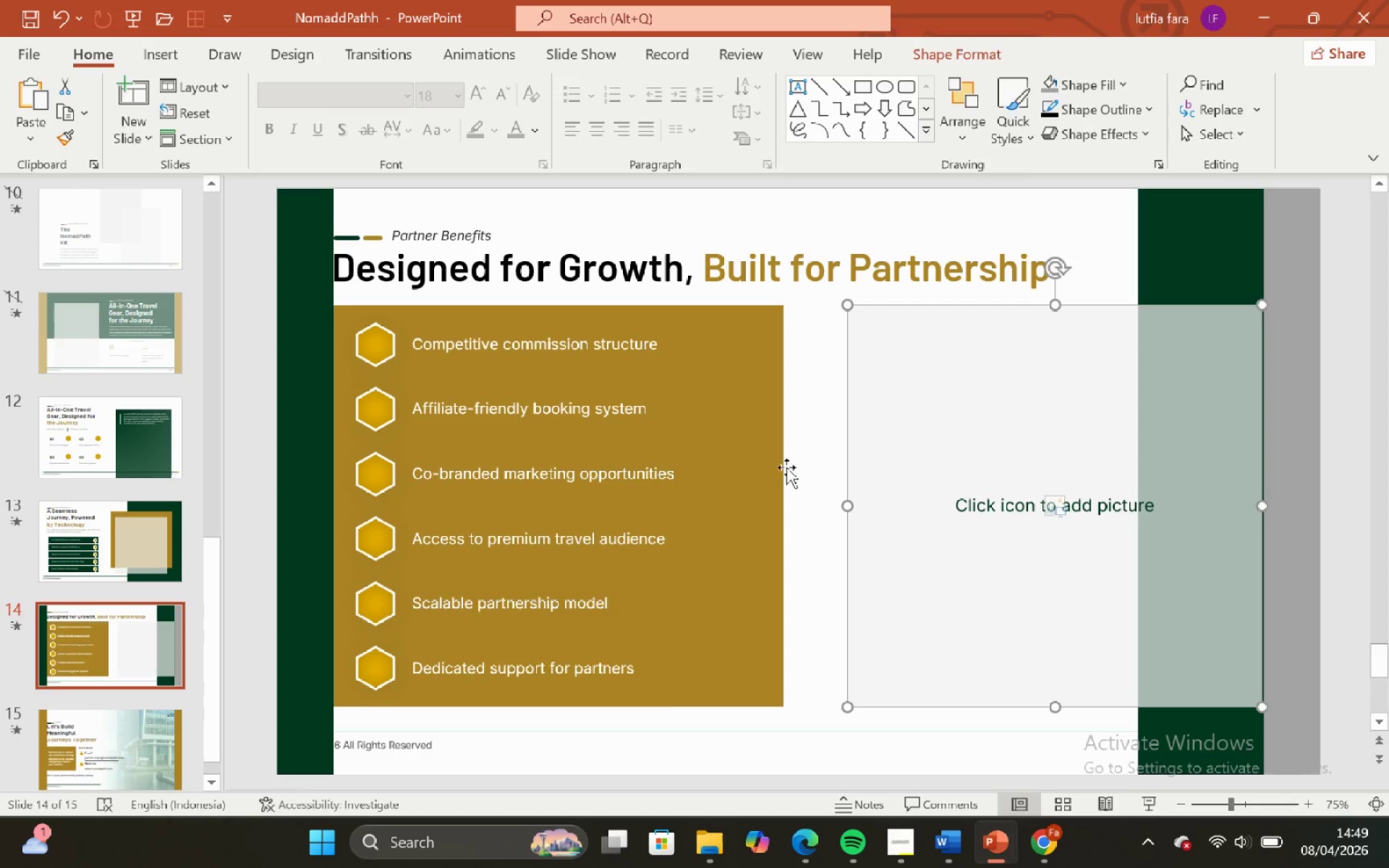 
left_click([784, 466])
 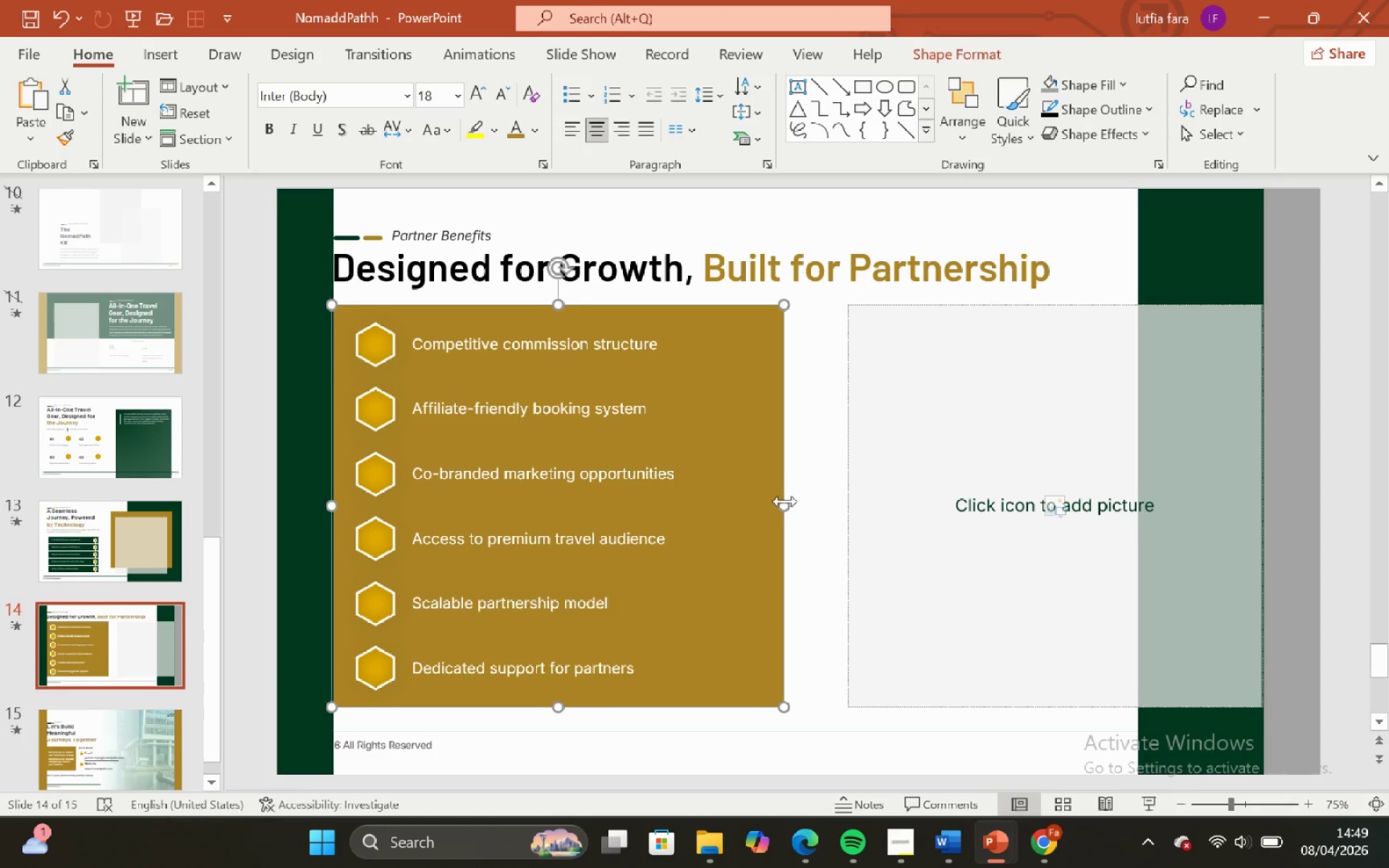 
left_click_drag(start_coordinate=[783, 503], to_coordinate=[796, 501])
 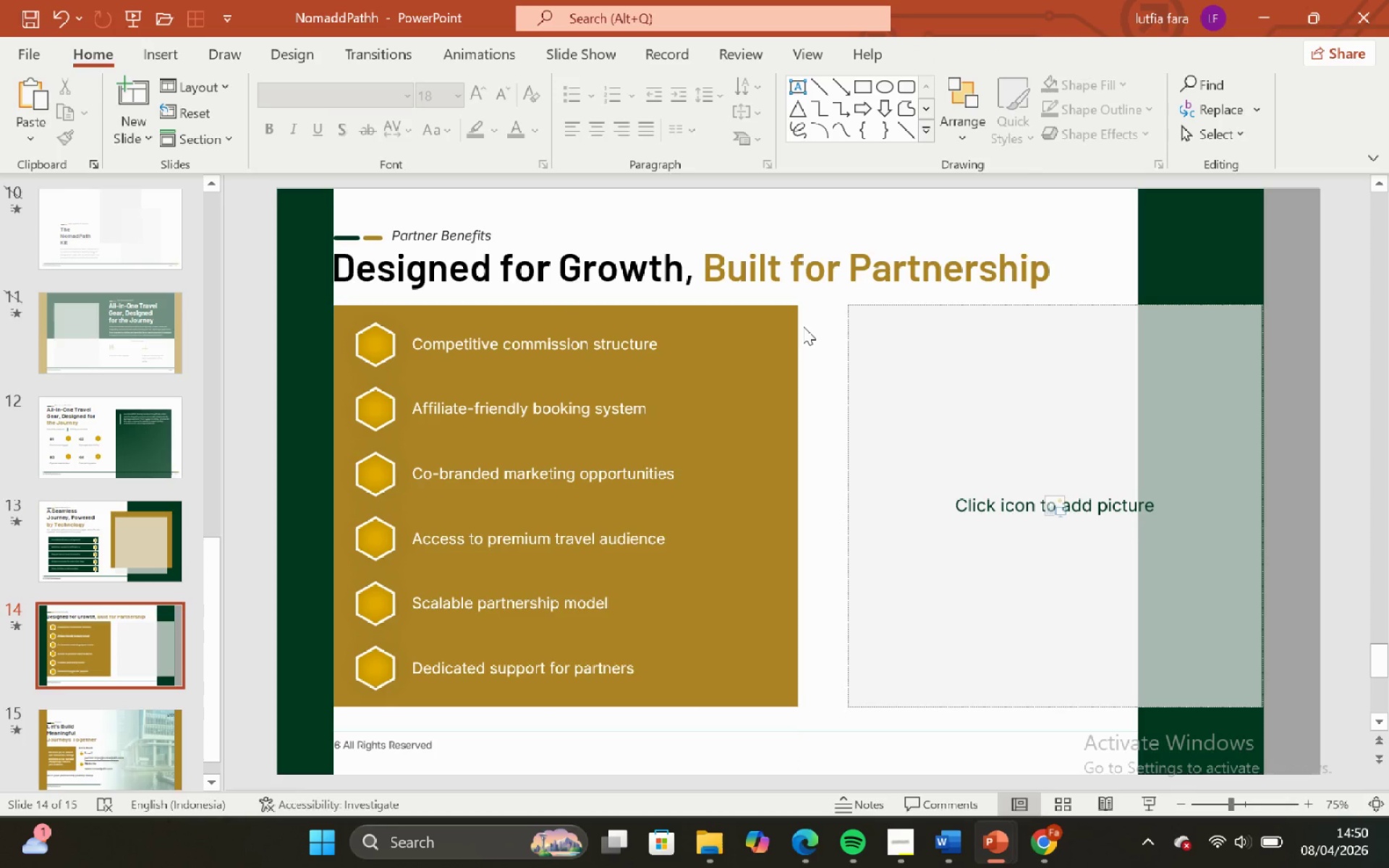 
left_click([788, 327])
 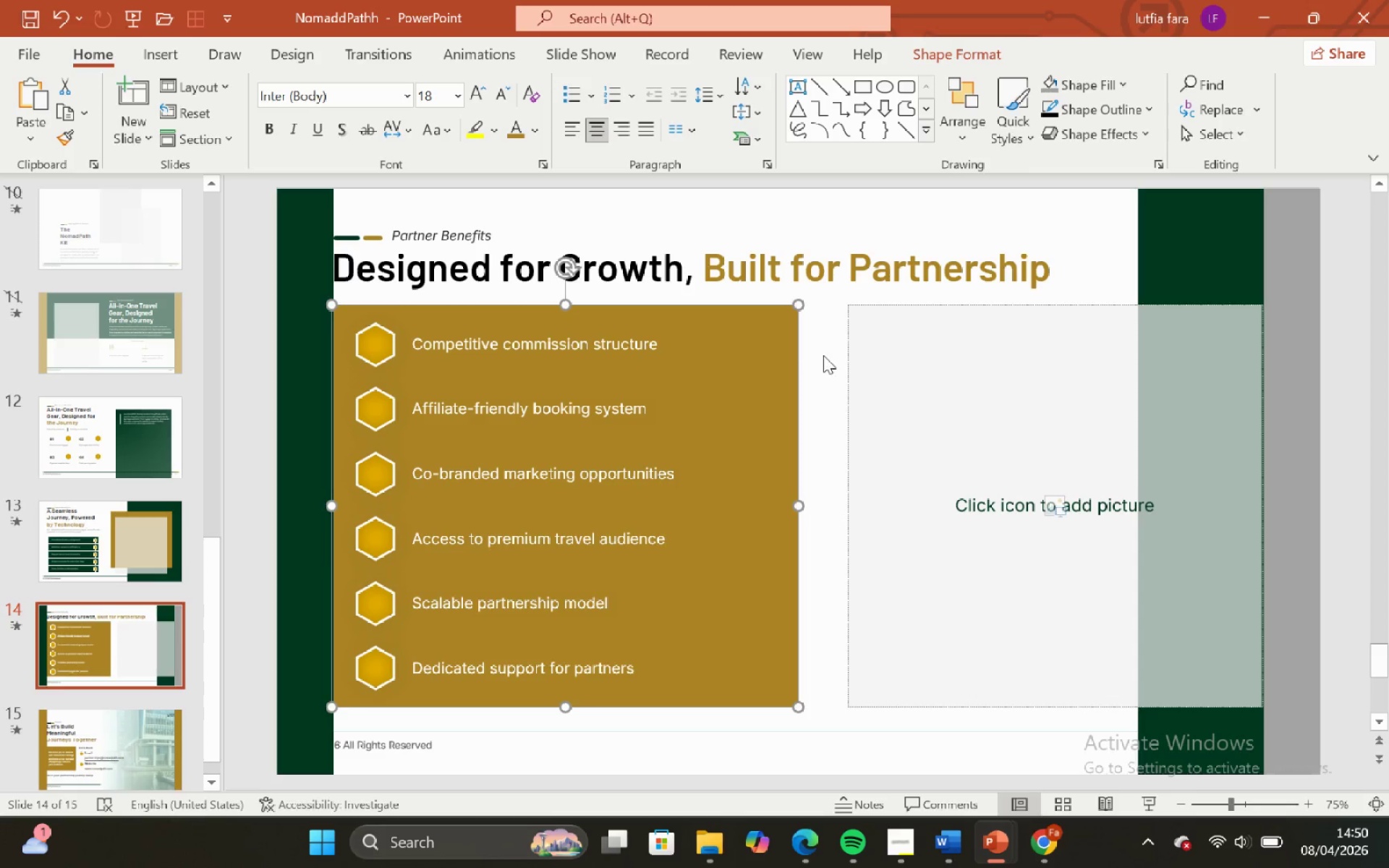 
double_click([830, 362])
 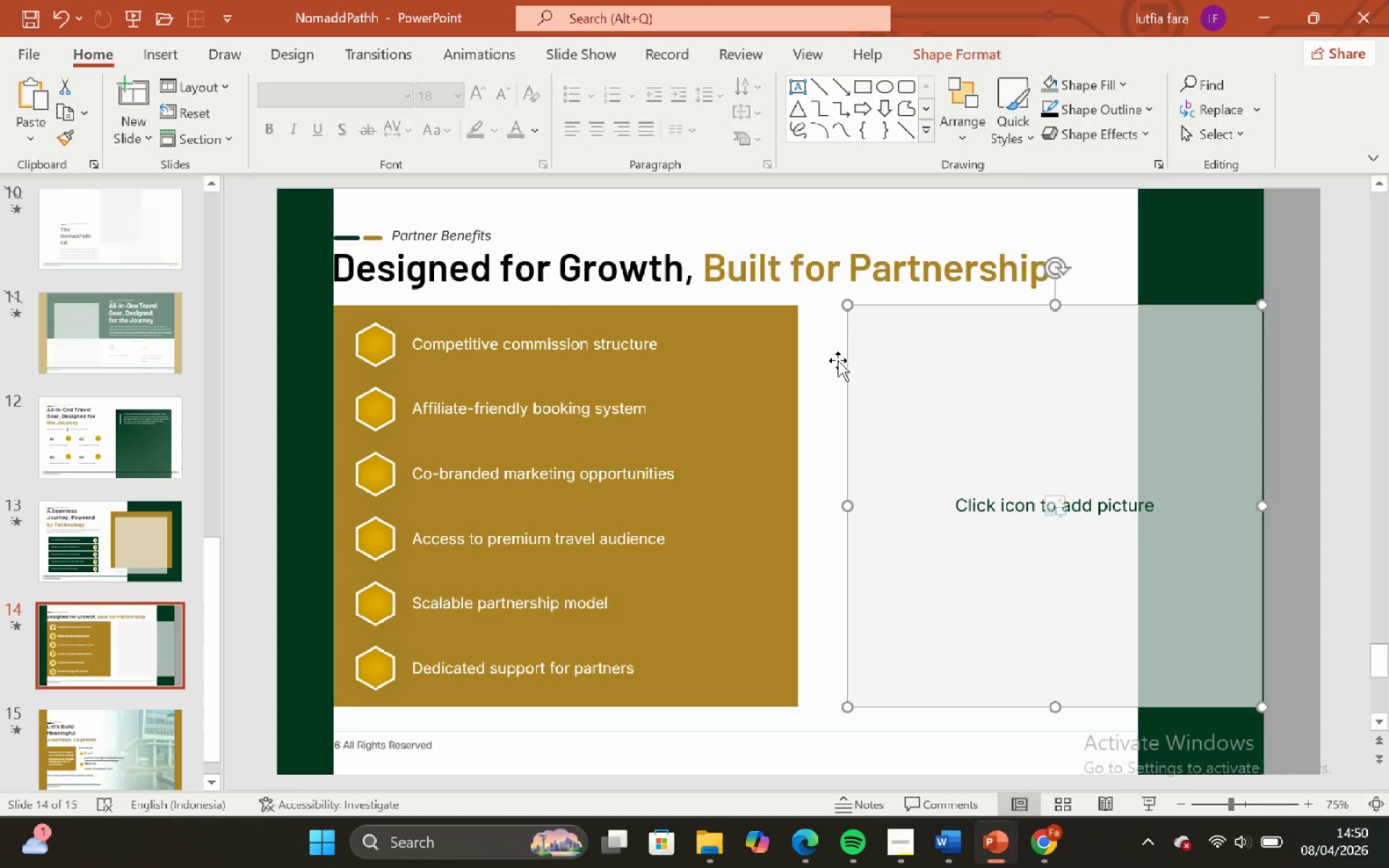 
double_click([833, 357])
 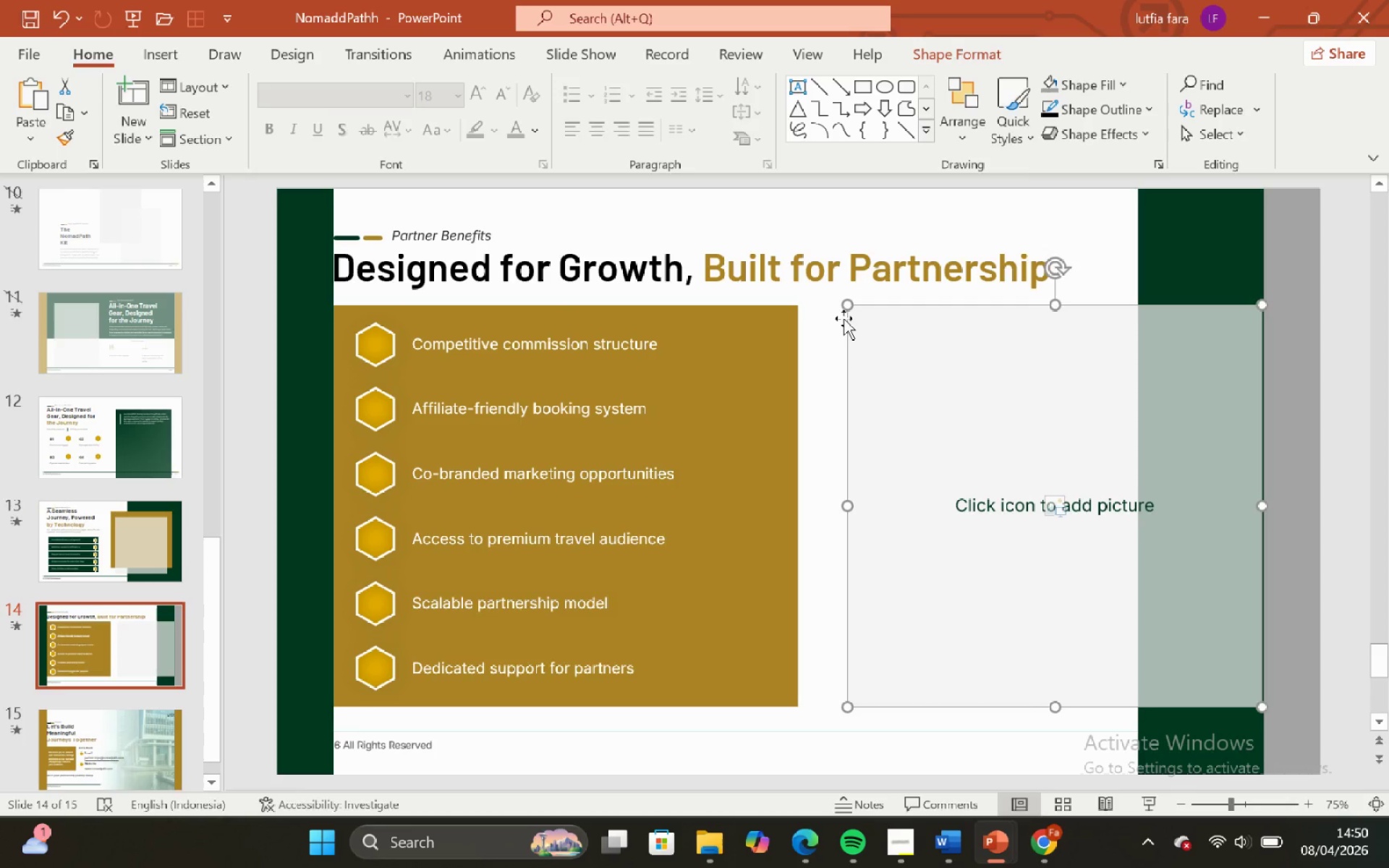 
double_click([822, 325])
 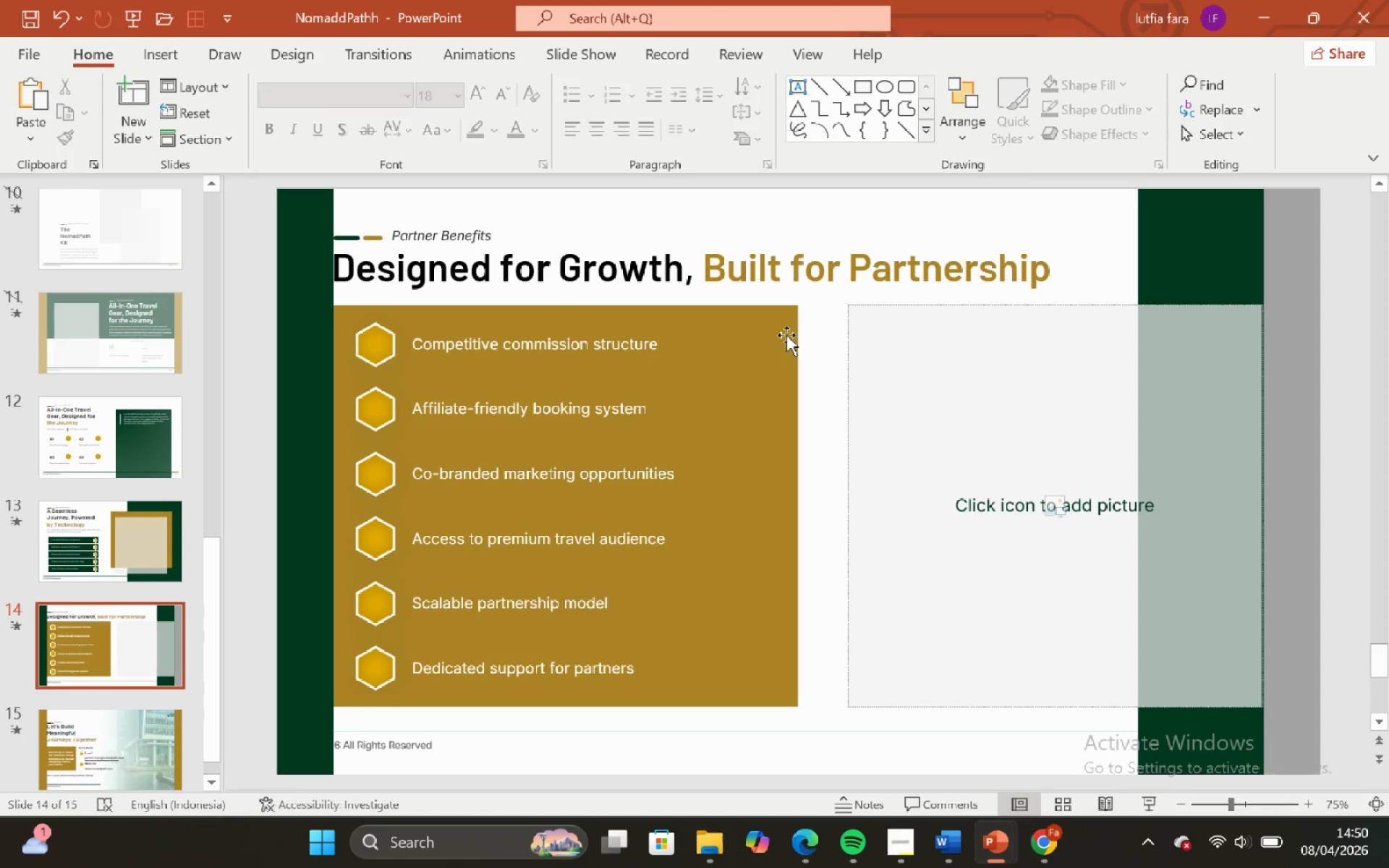 
left_click([785, 335])
 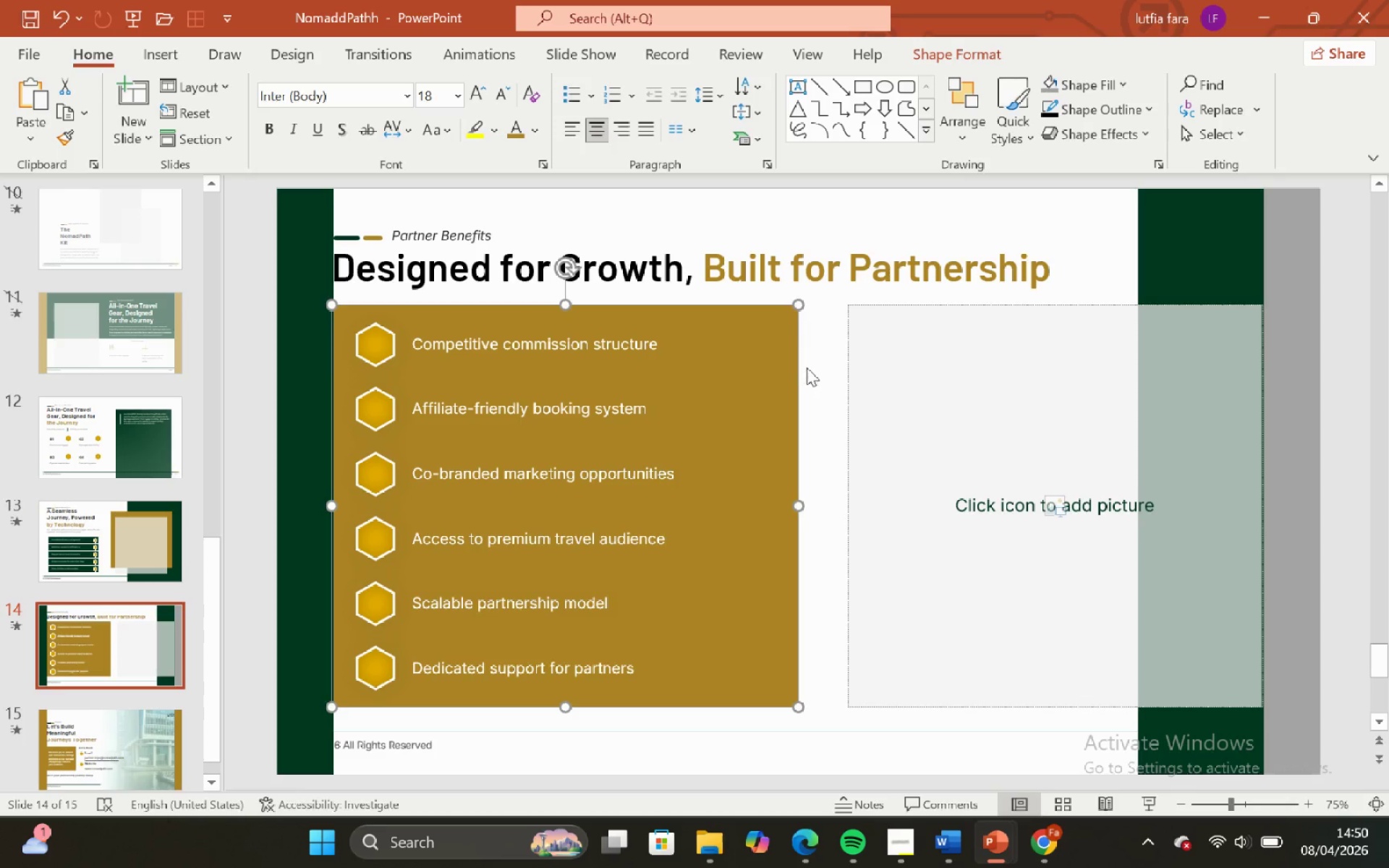 
left_click([807, 367])
 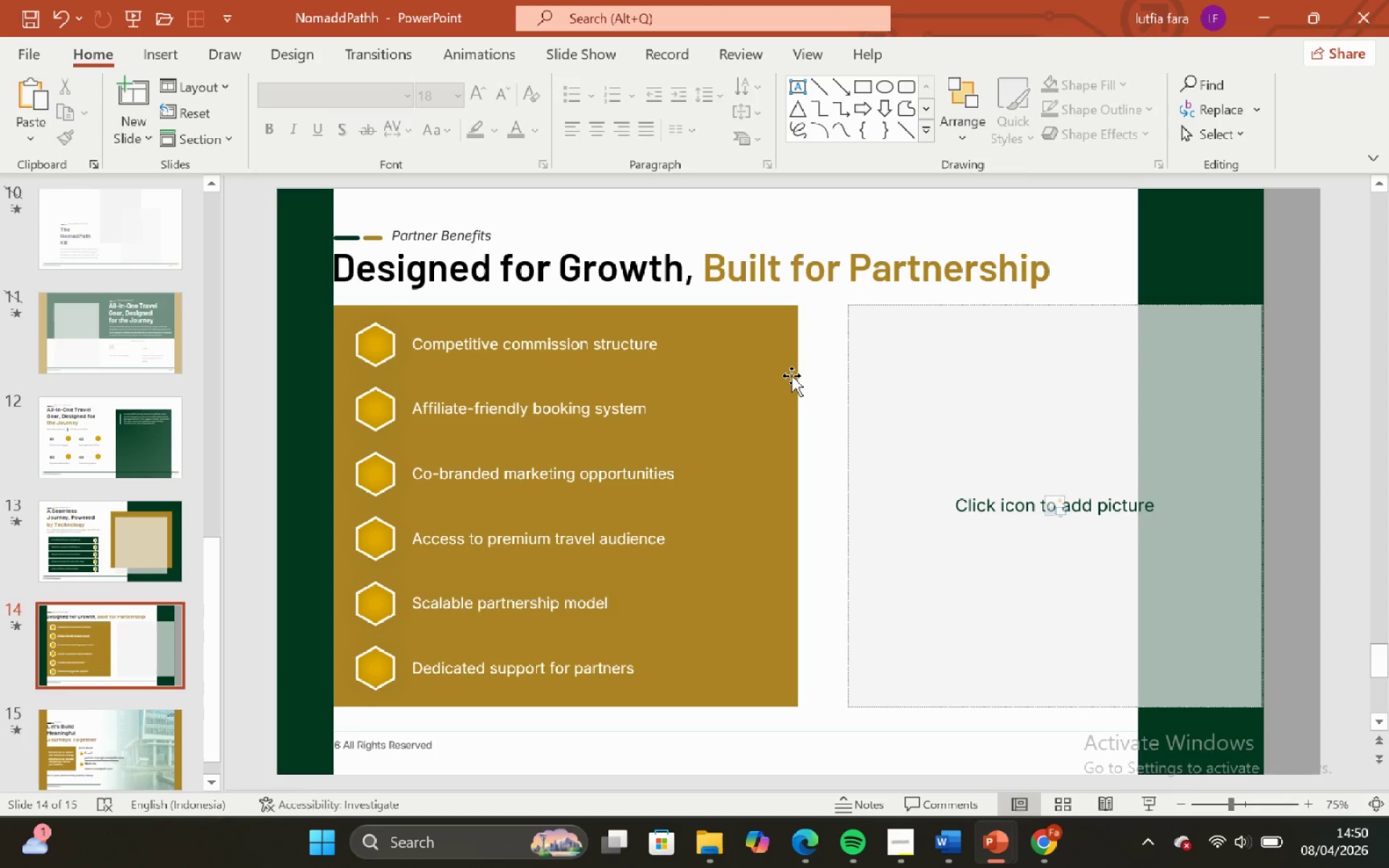 
left_click([791, 375])
 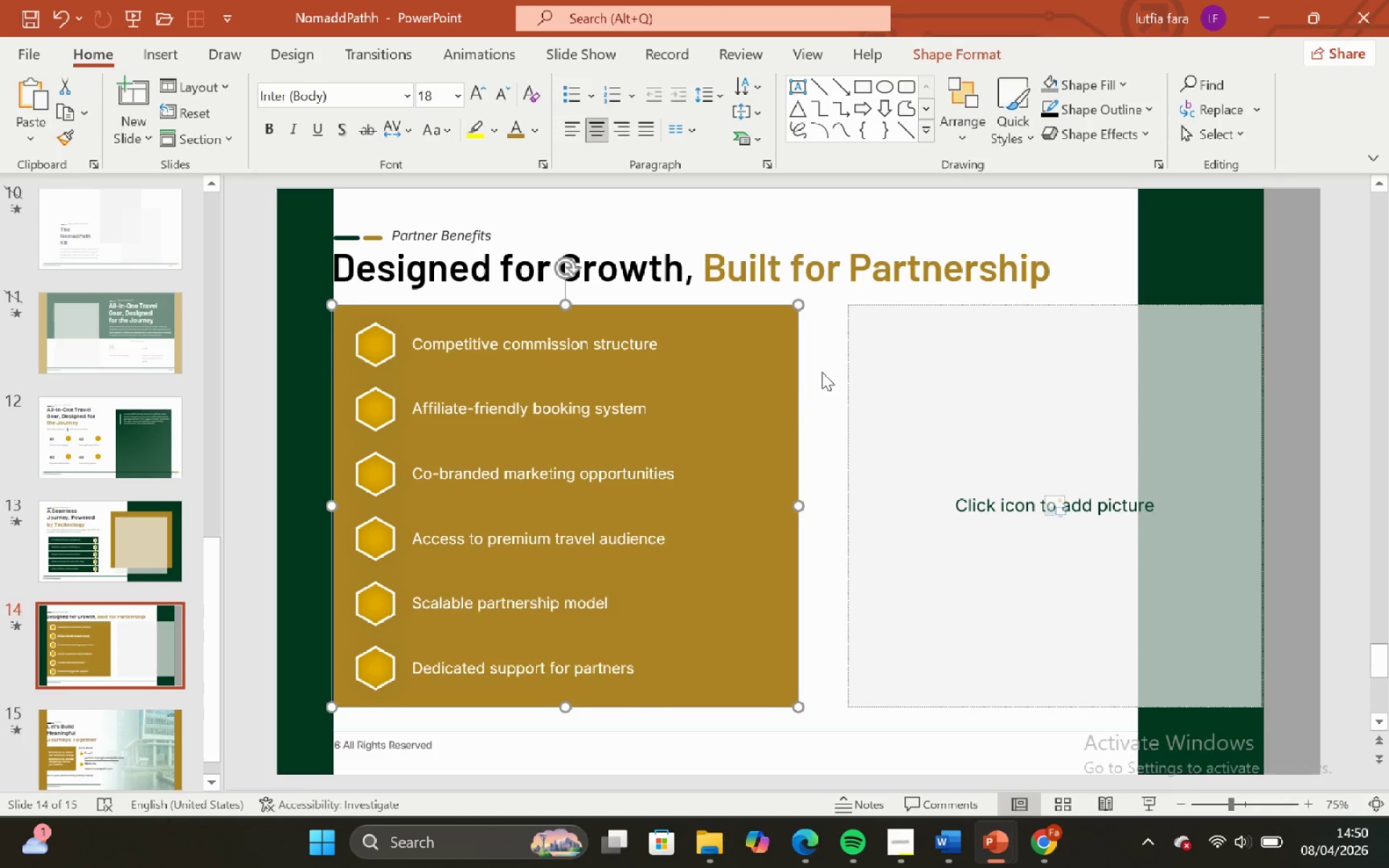 
left_click([823, 372])
 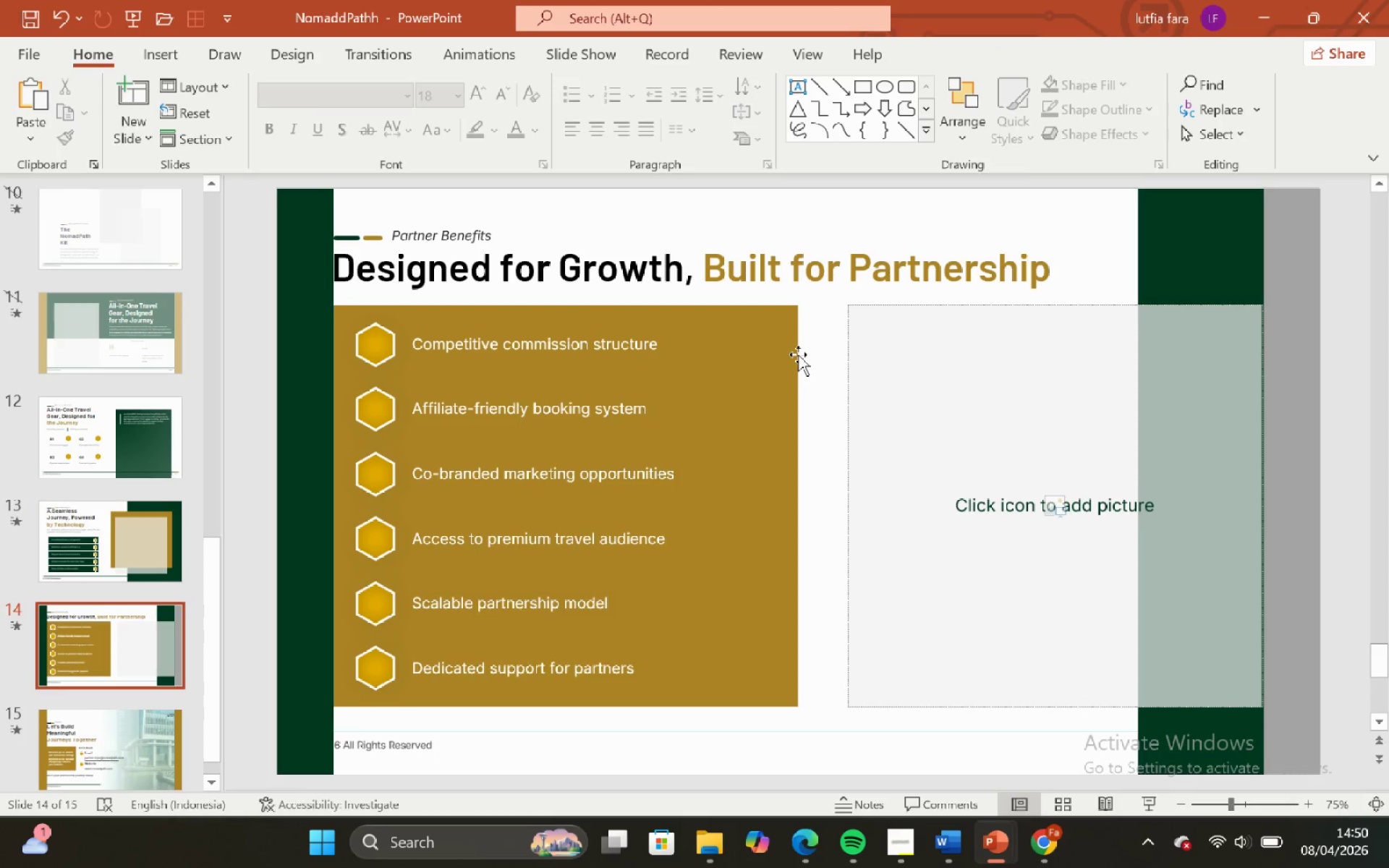 
left_click([794, 354])
 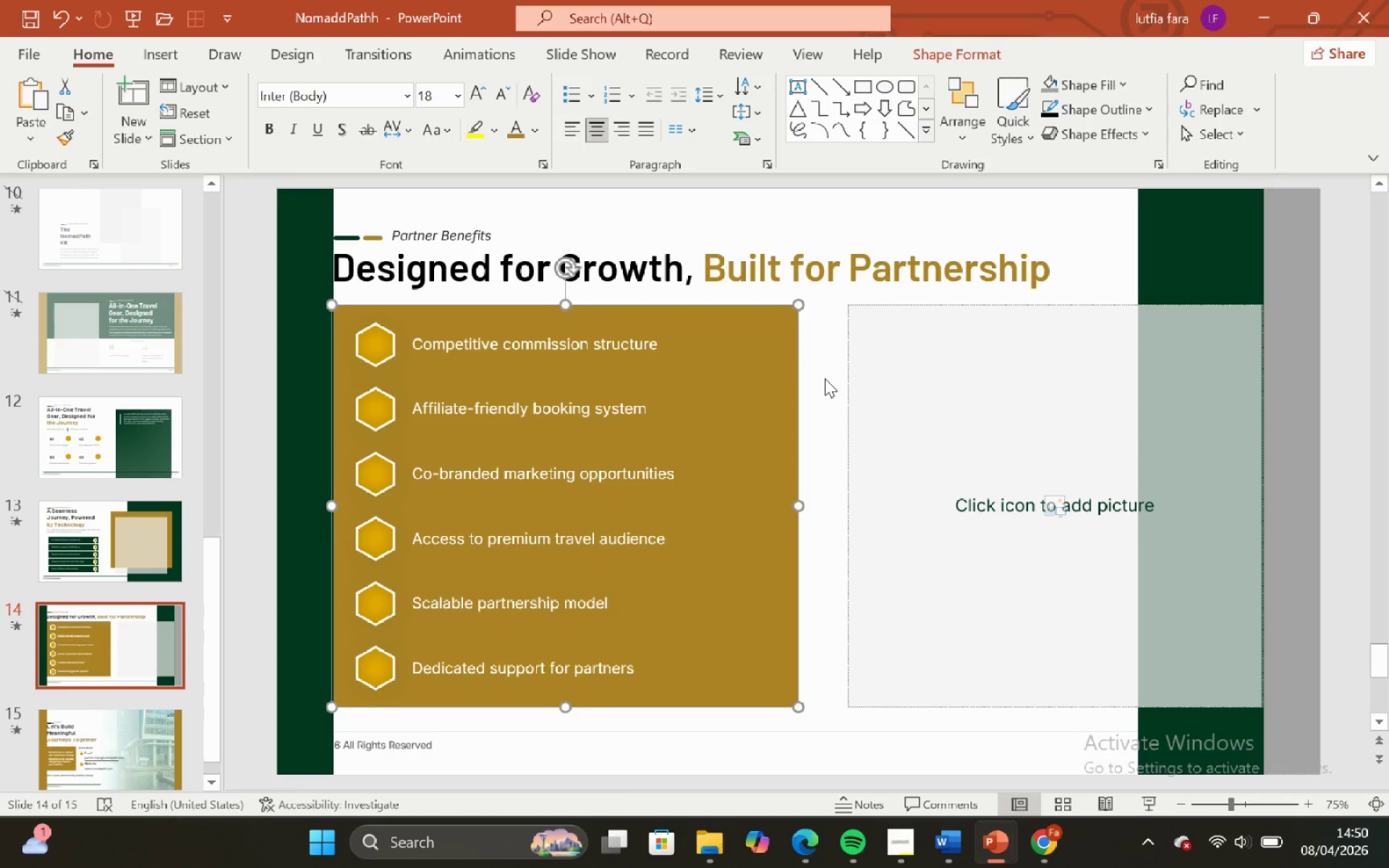 
left_click([825, 378])
 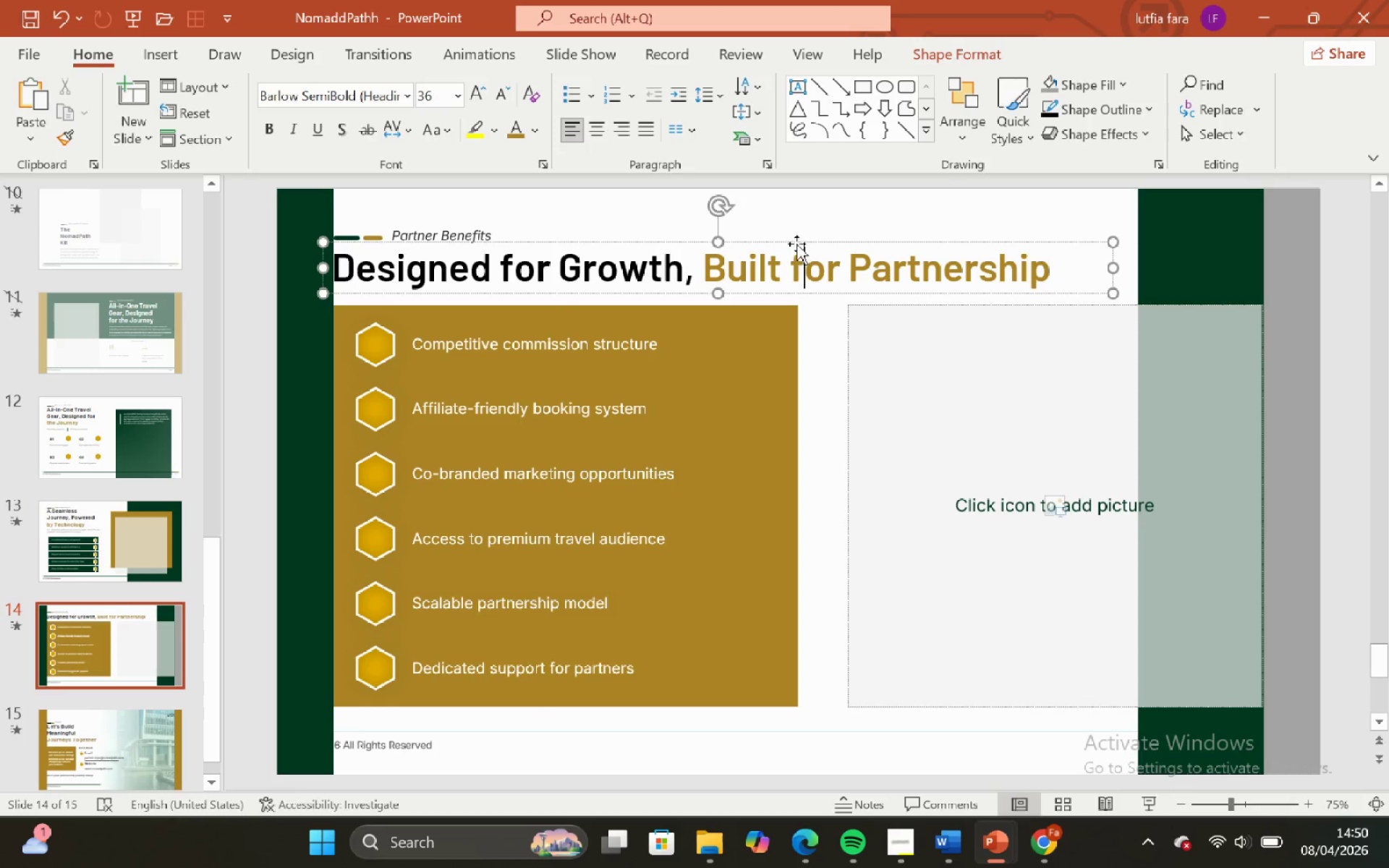 
left_click([797, 244])
 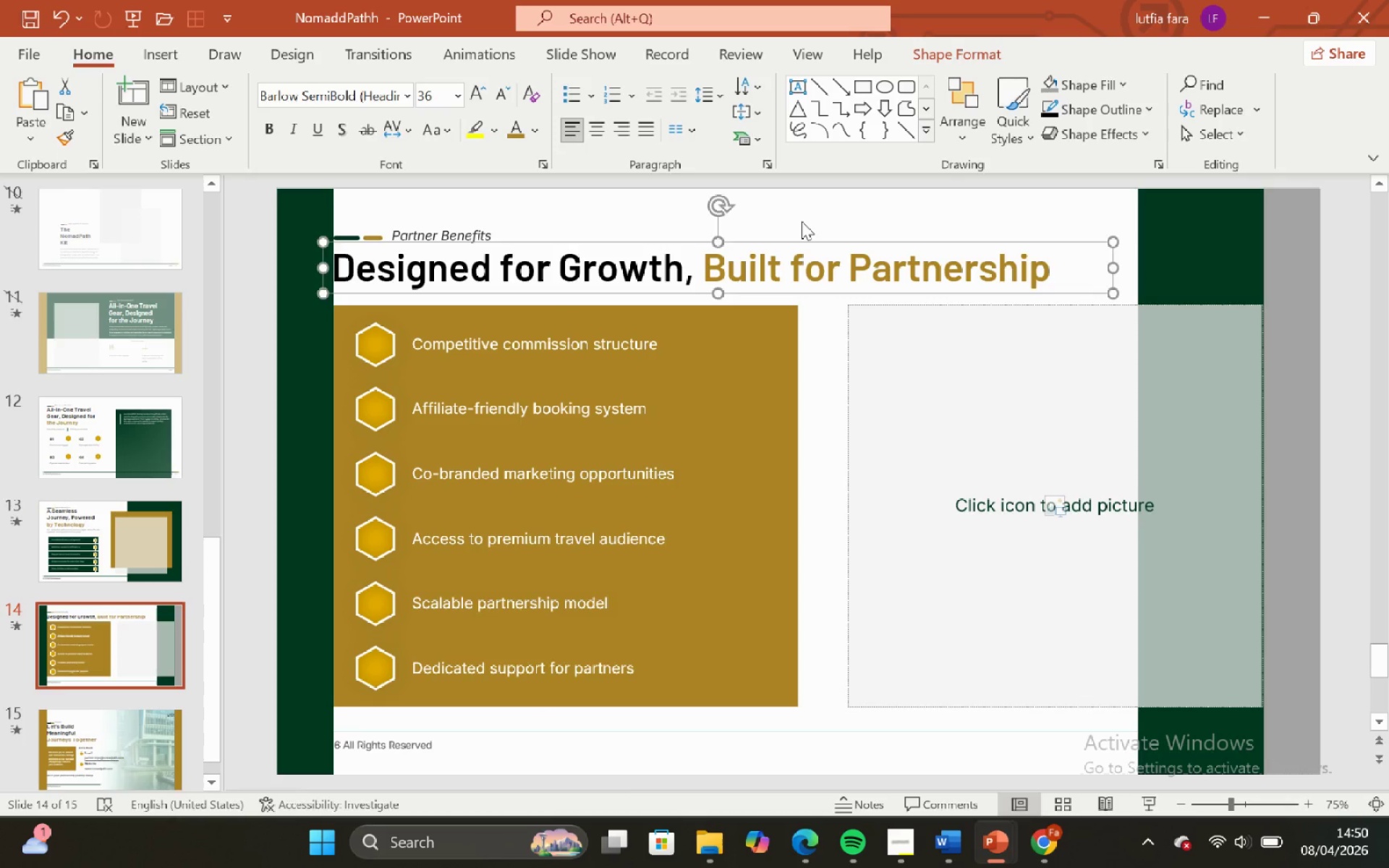 
left_click([802, 221])
 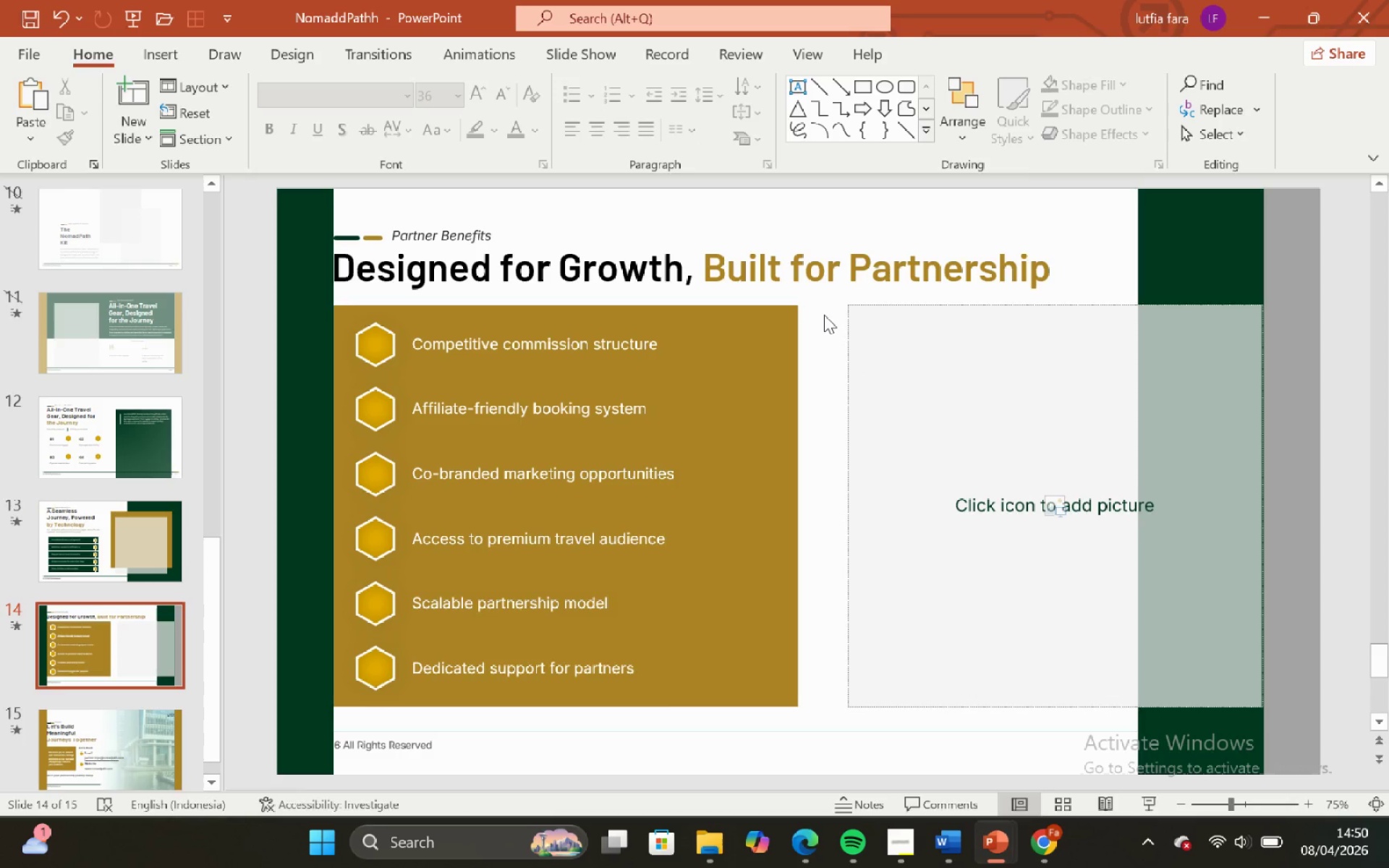 
left_click([815, 293])
 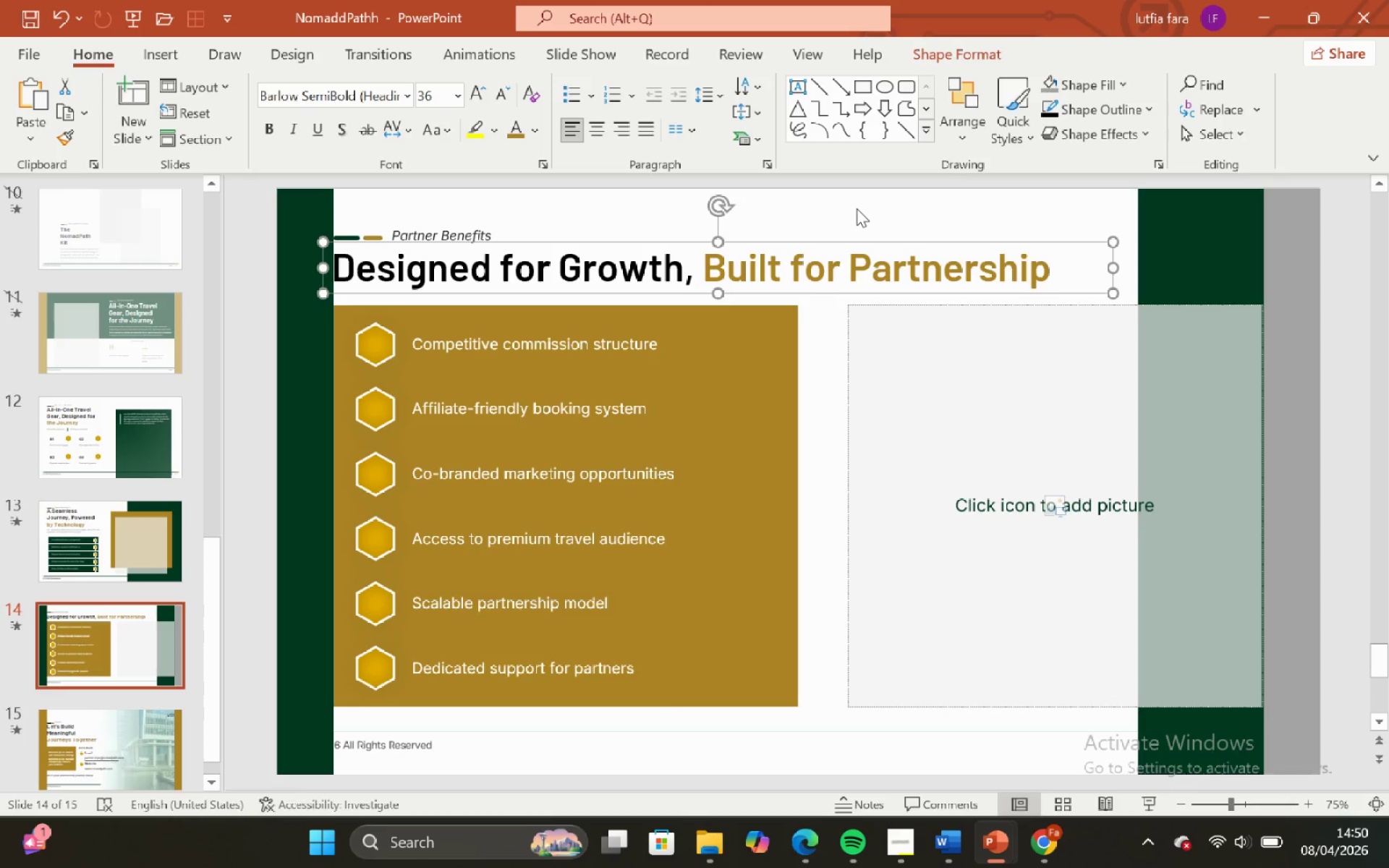 
left_click([857, 208])
 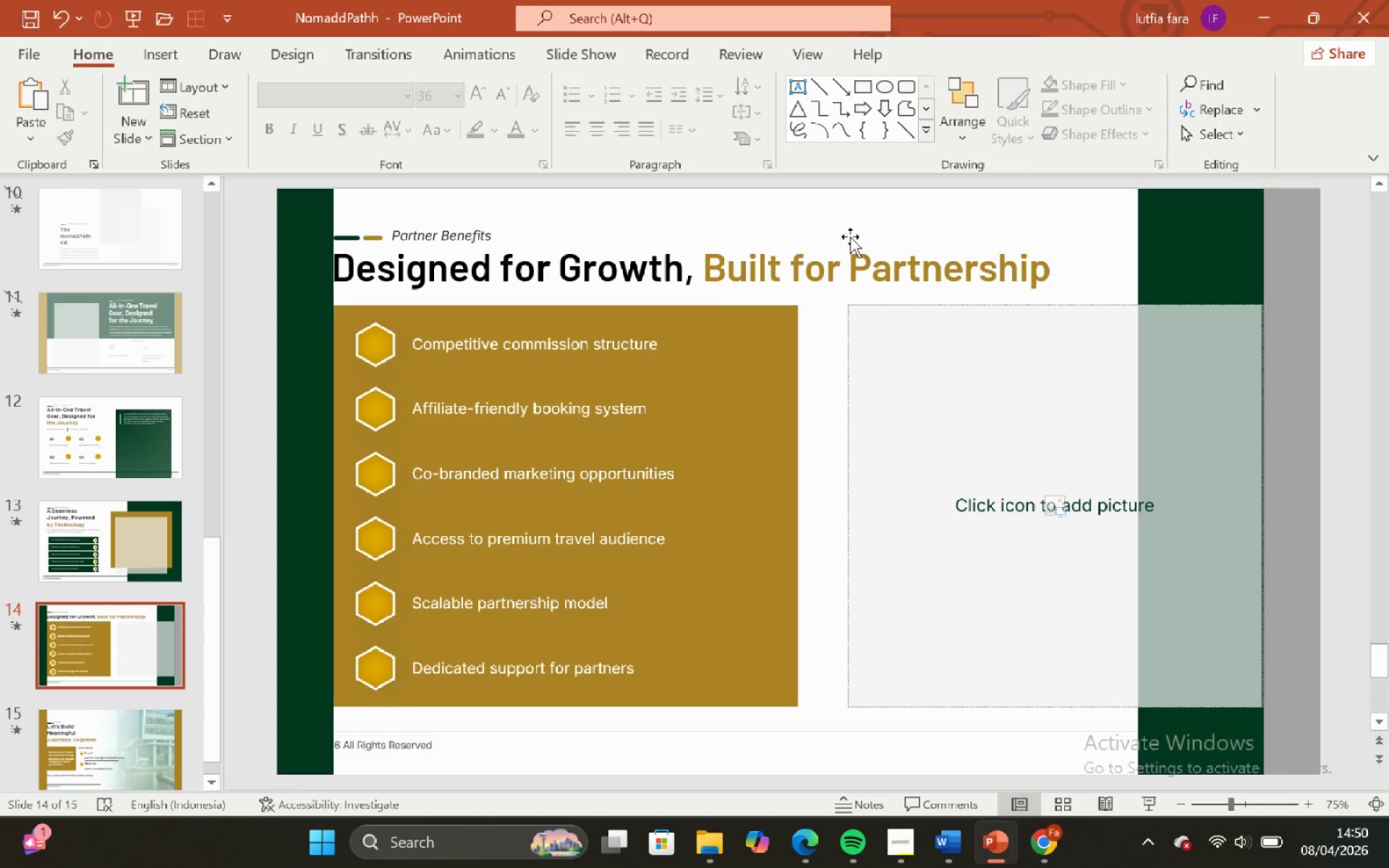 
double_click([848, 231])
 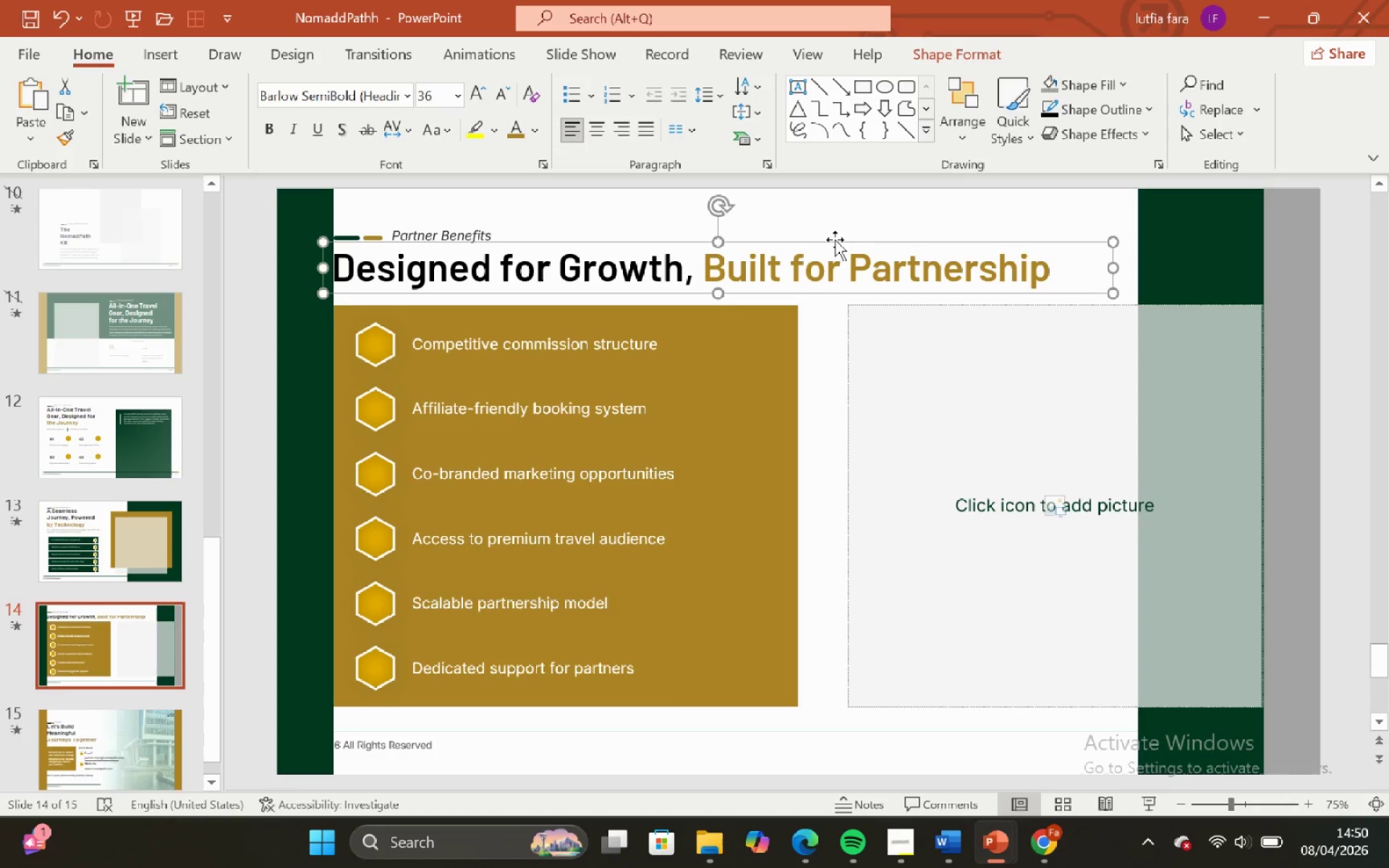 
double_click([831, 218])
 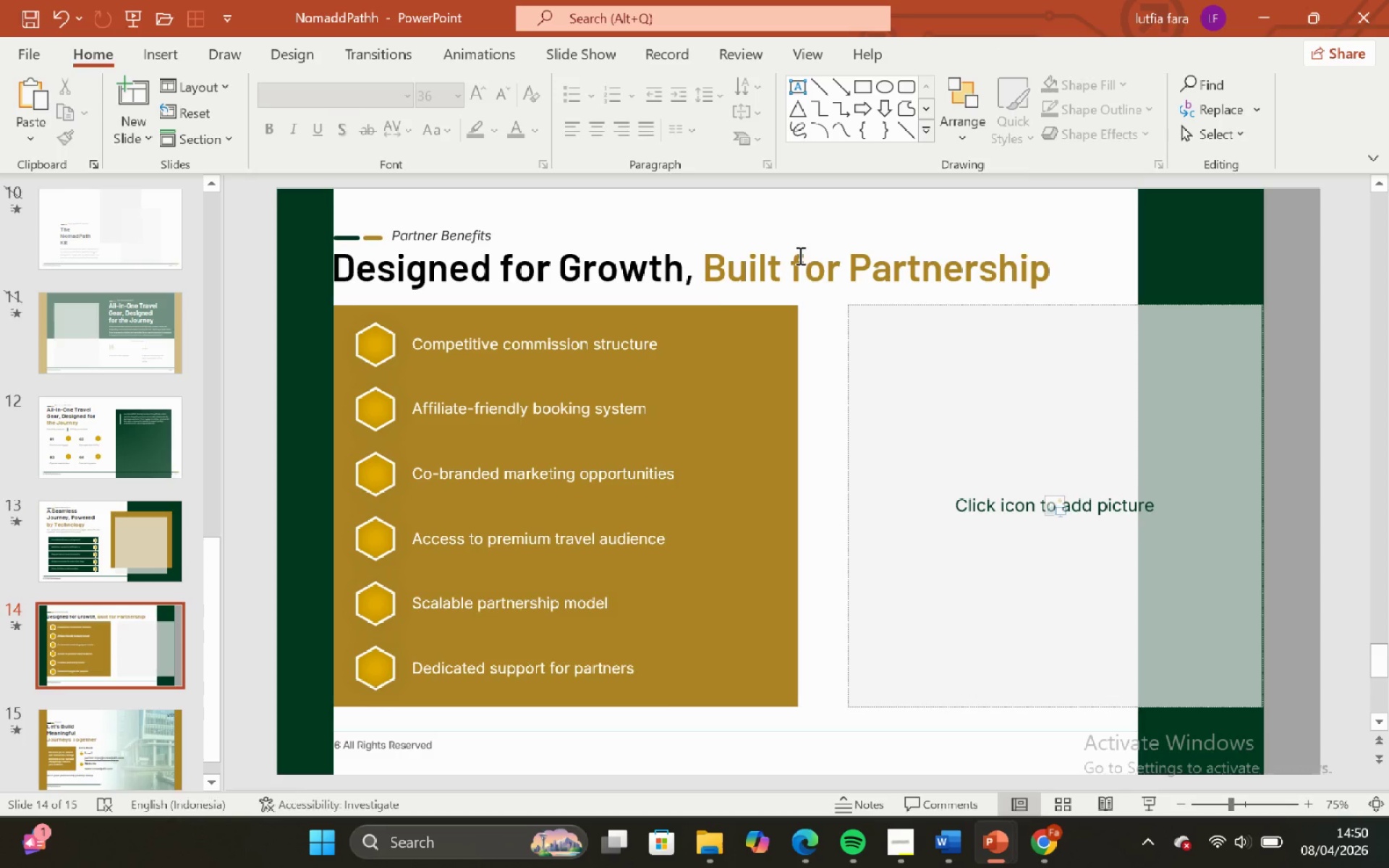 
triple_click([799, 255])
 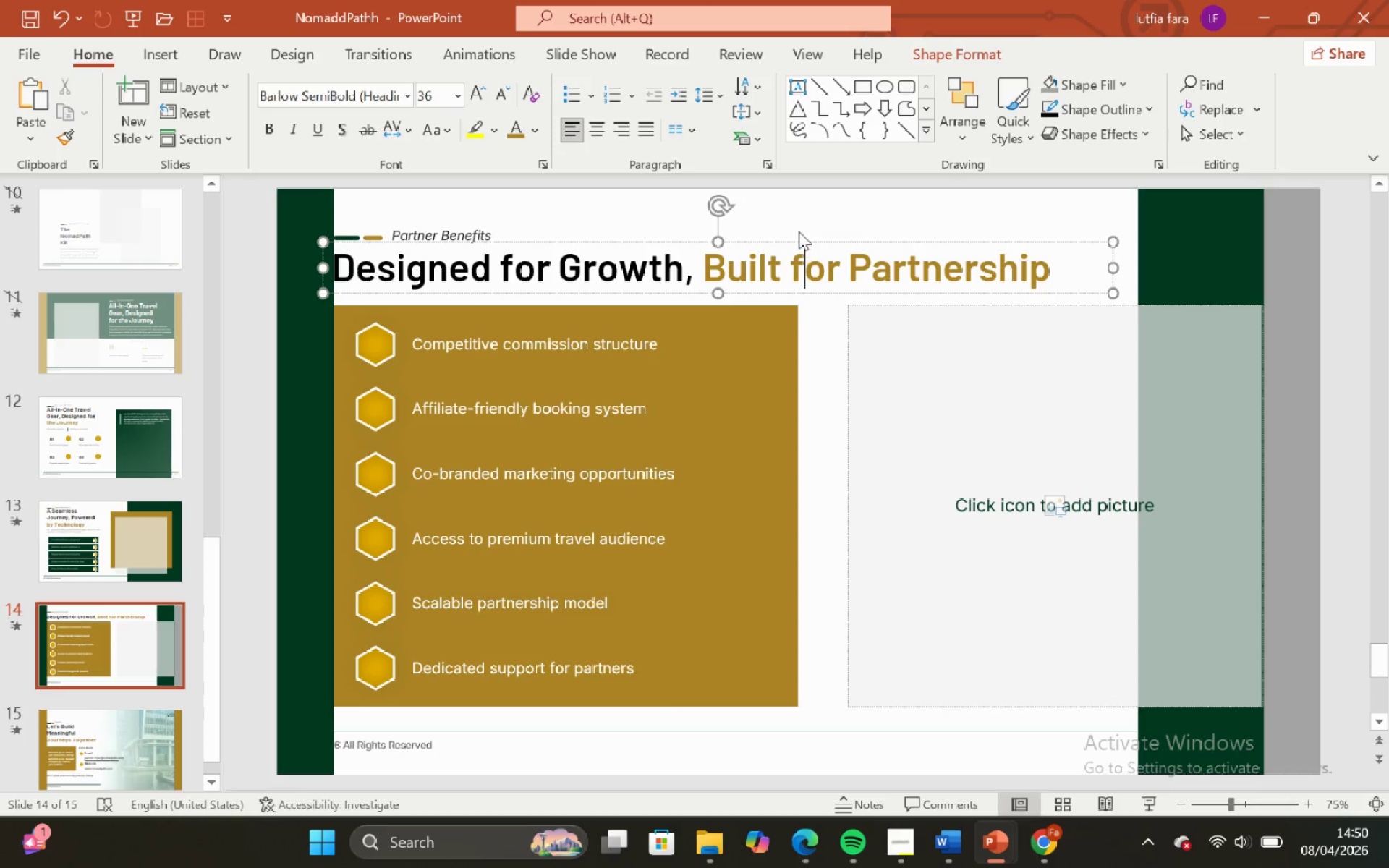 
triple_click([799, 231])
 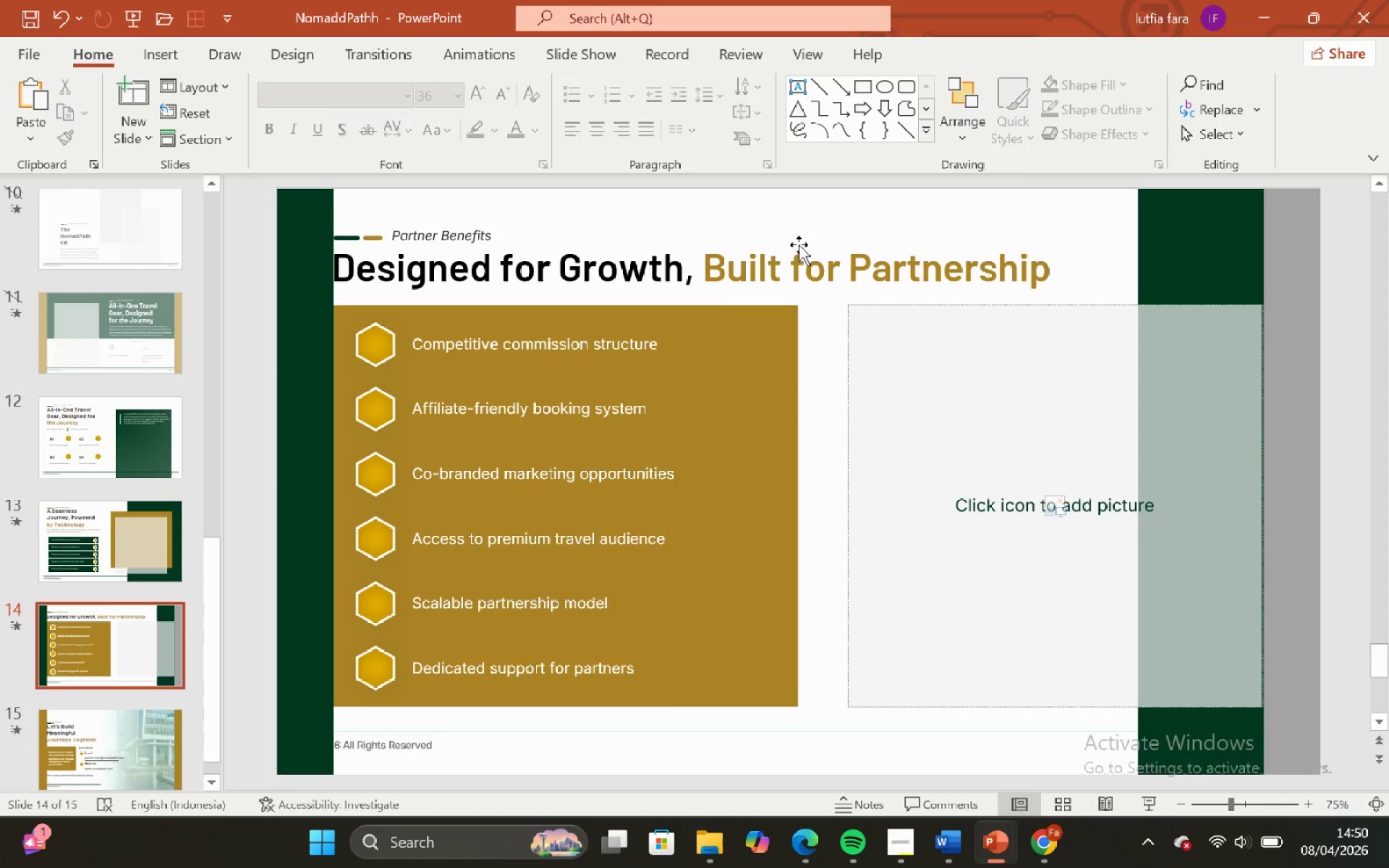 
left_click([799, 244])
 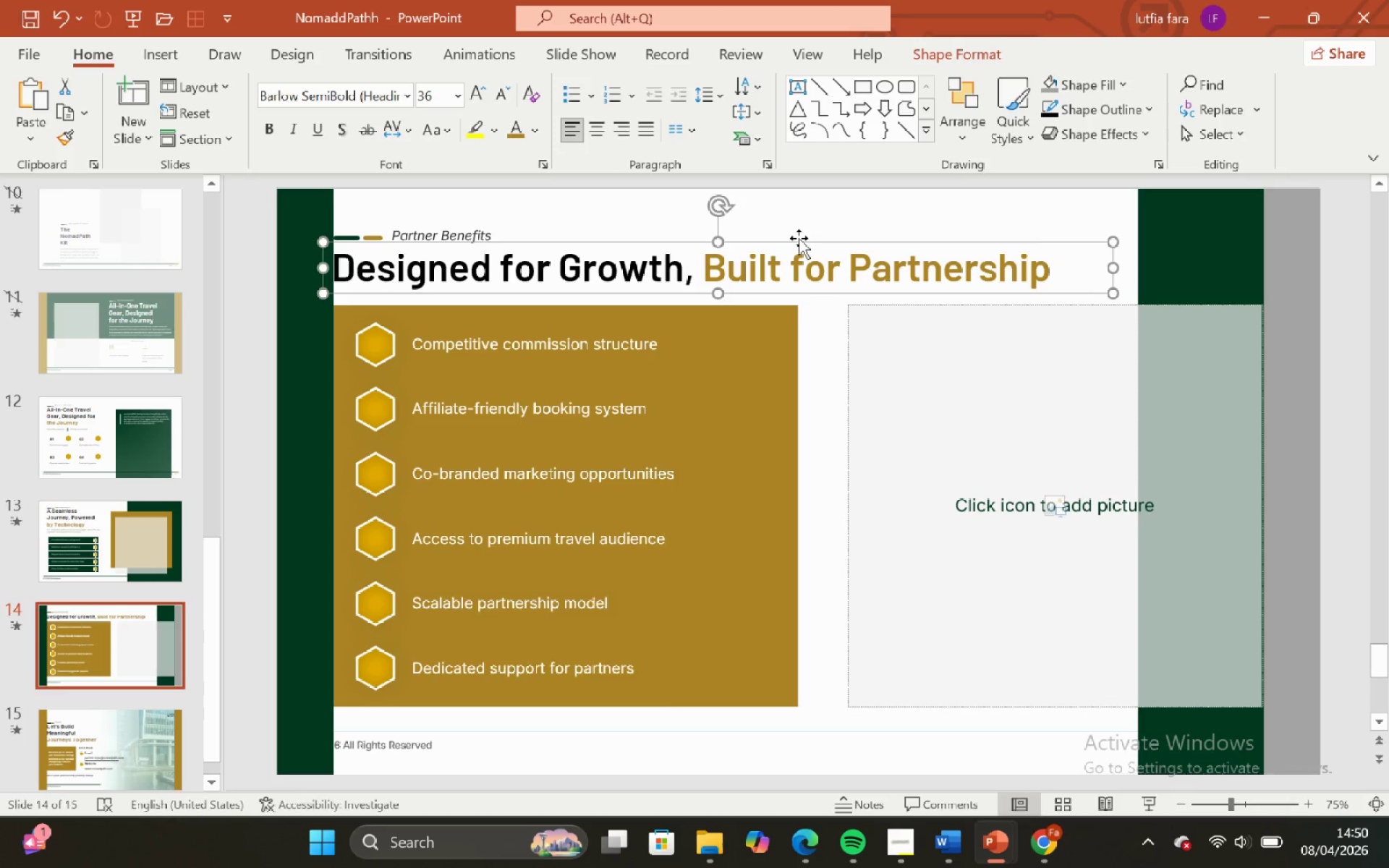 
left_click([799, 238])
 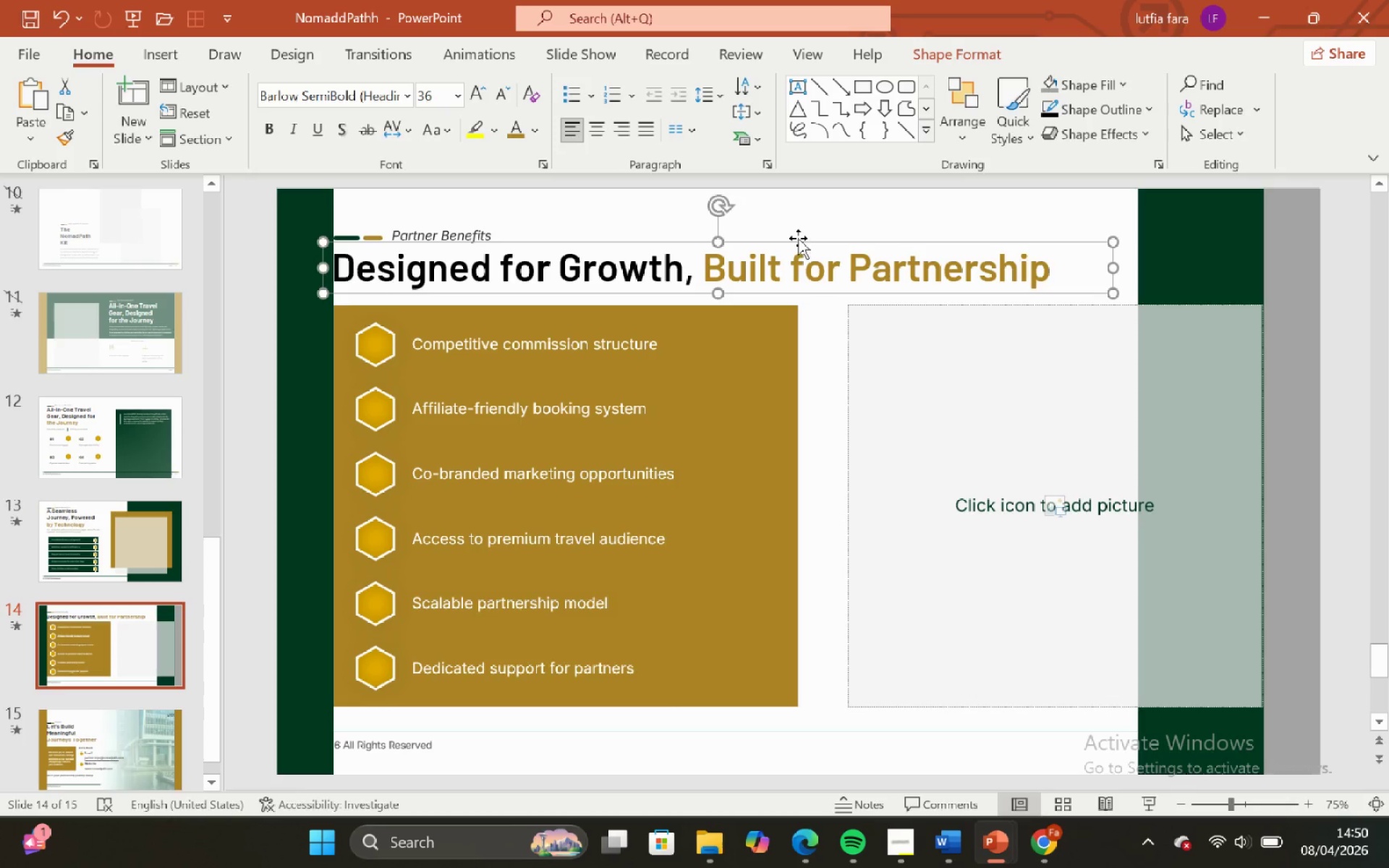 
left_click([798, 238])
 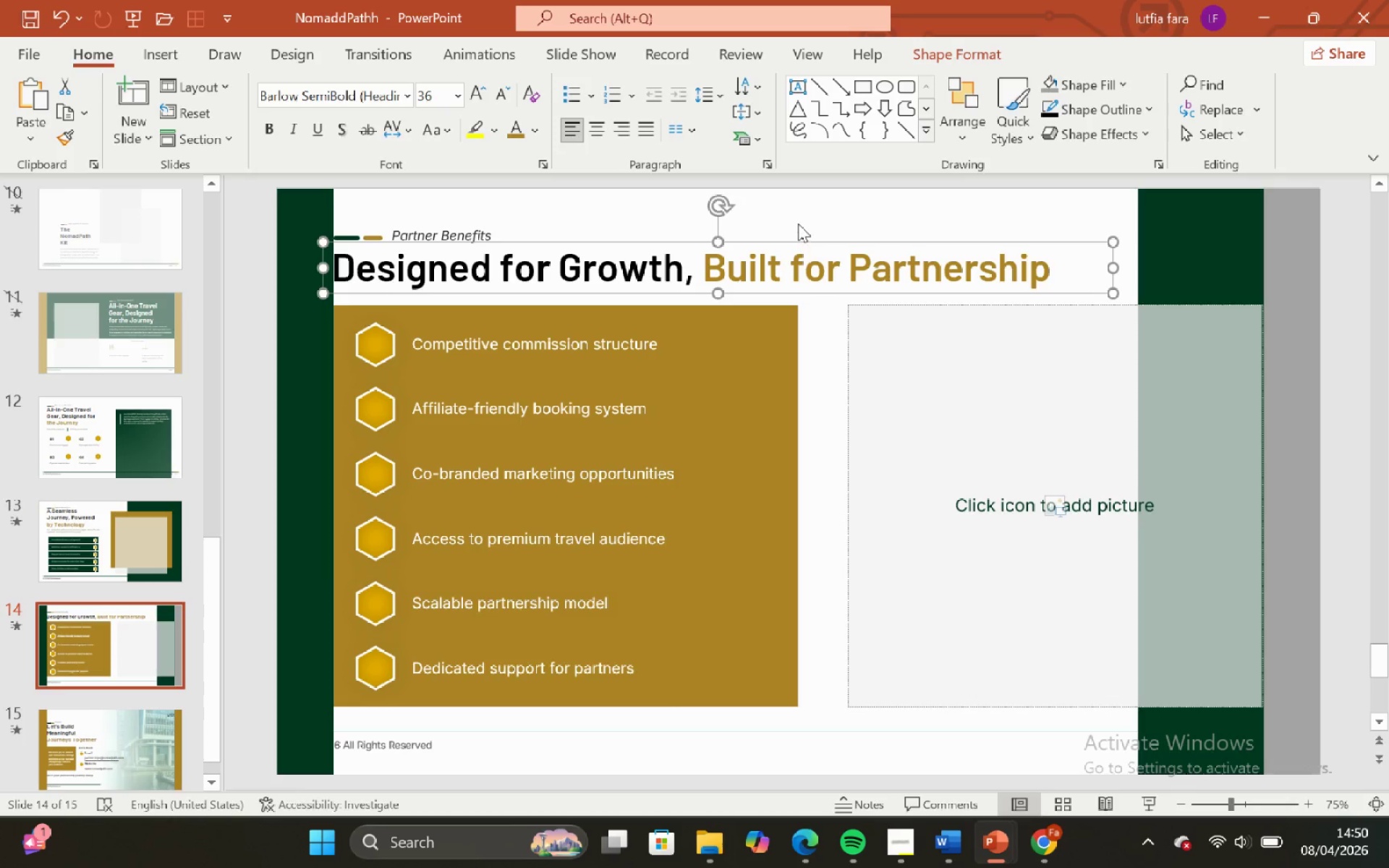 
left_click([798, 224])
 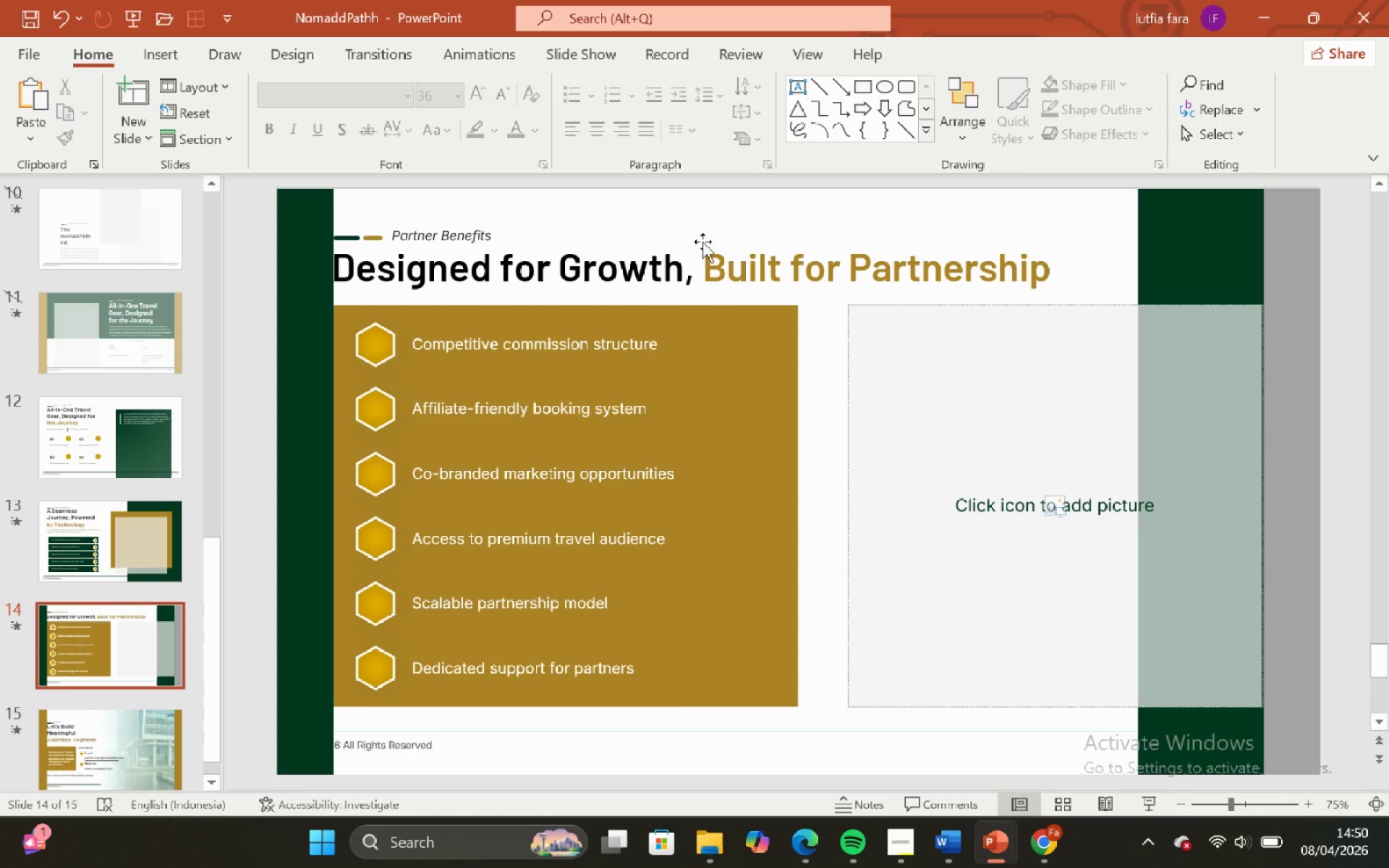 
left_click([701, 242])
 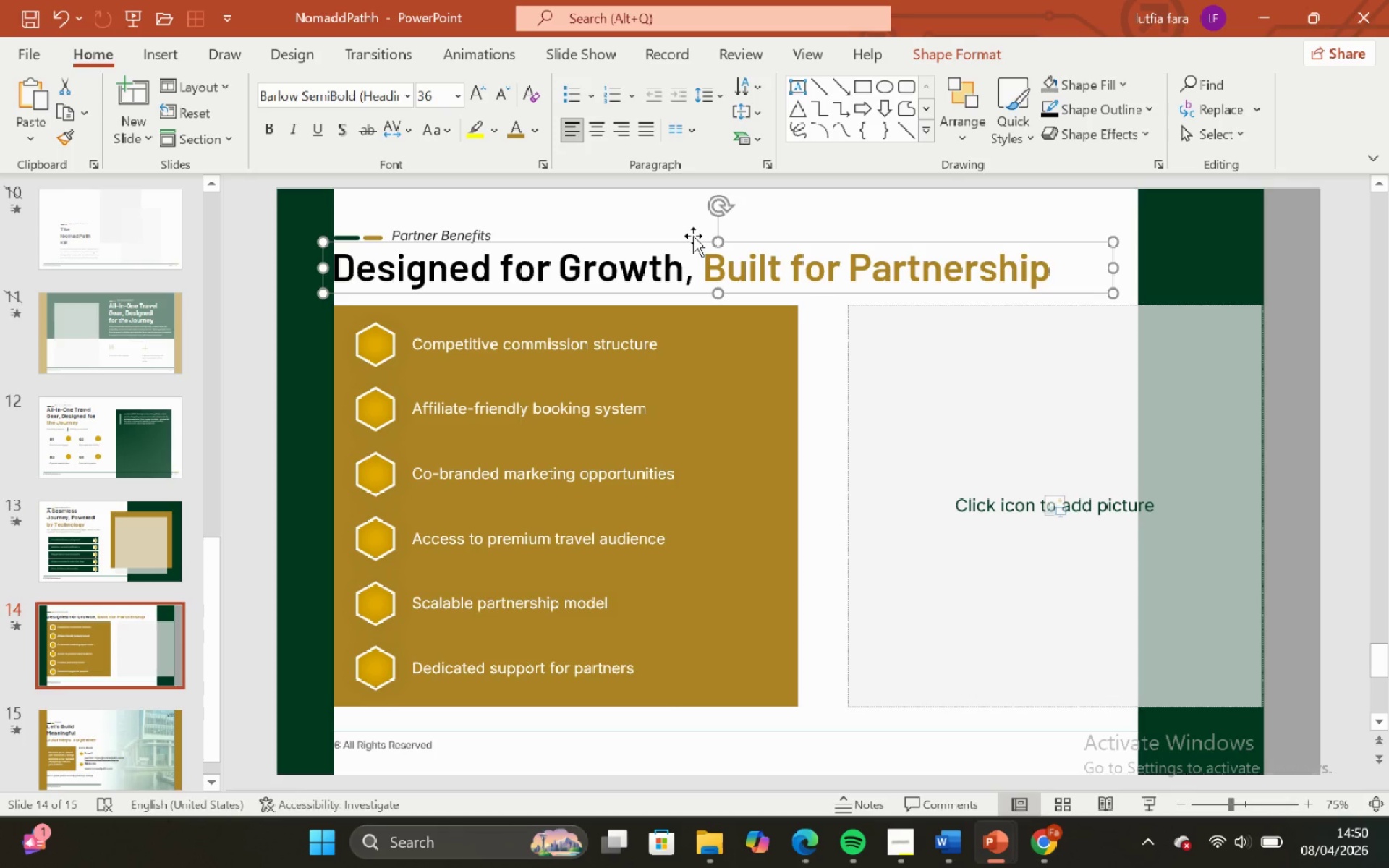 
left_click([691, 234])
 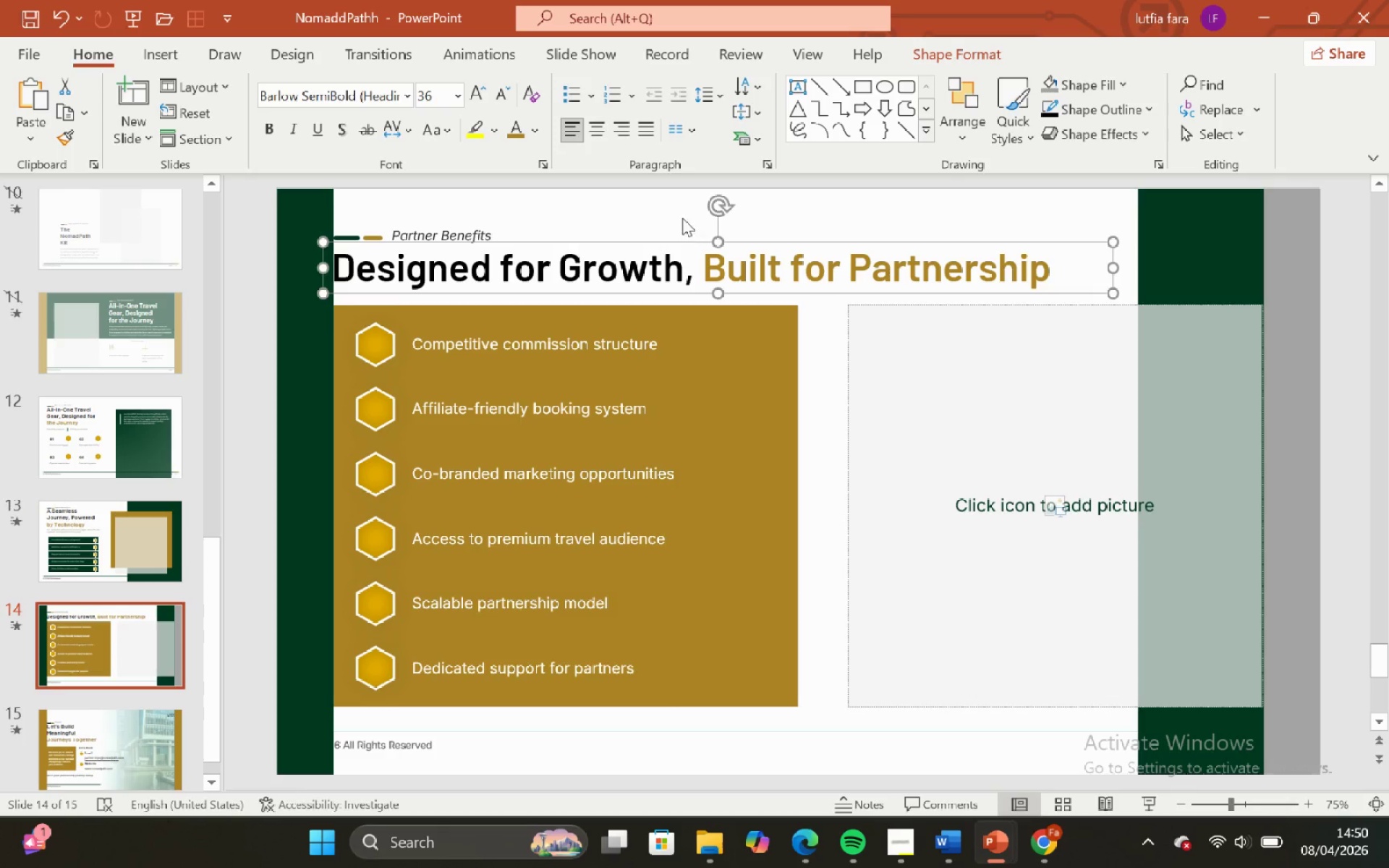 
left_click([681, 215])
 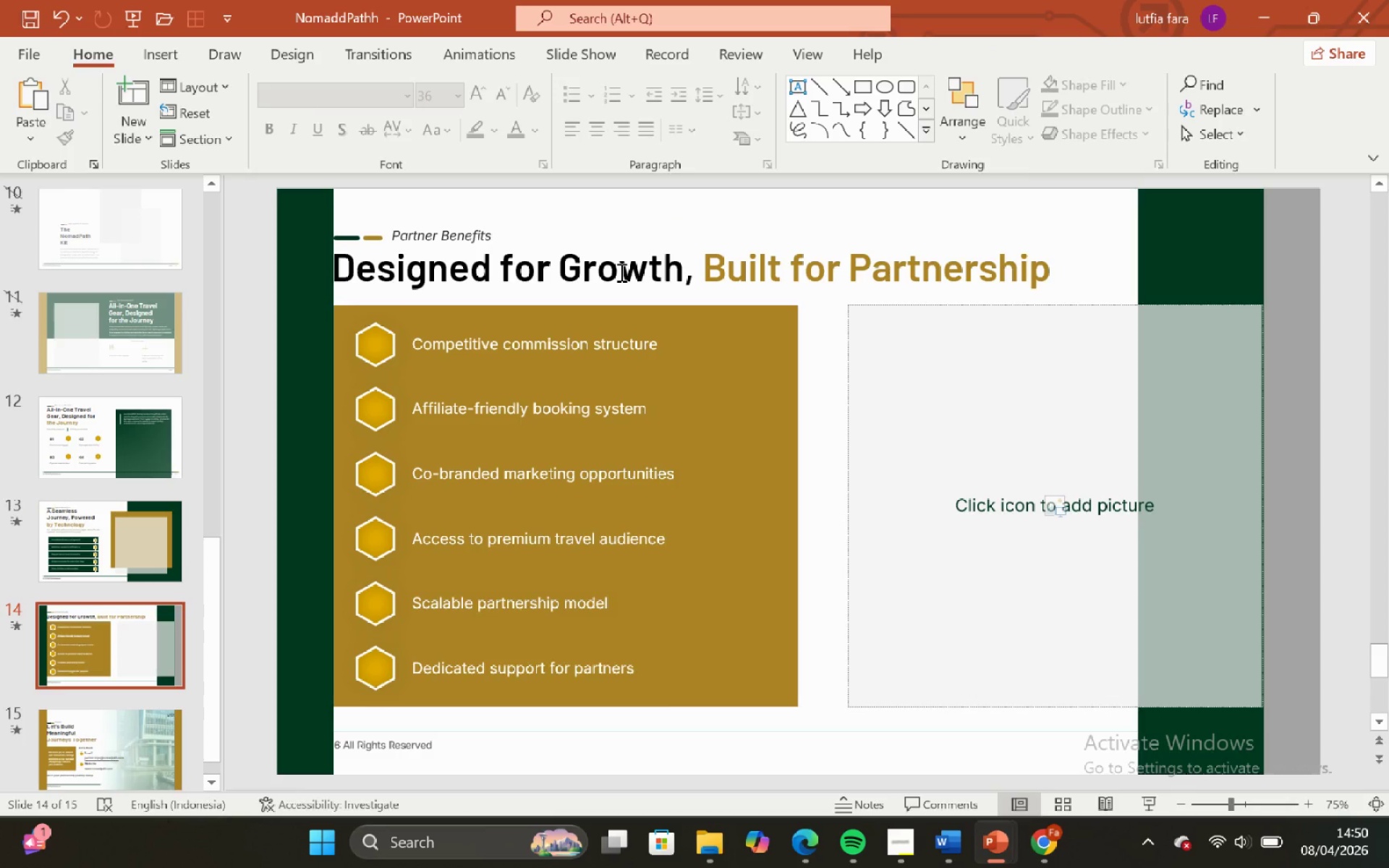 
left_click([620, 273])
 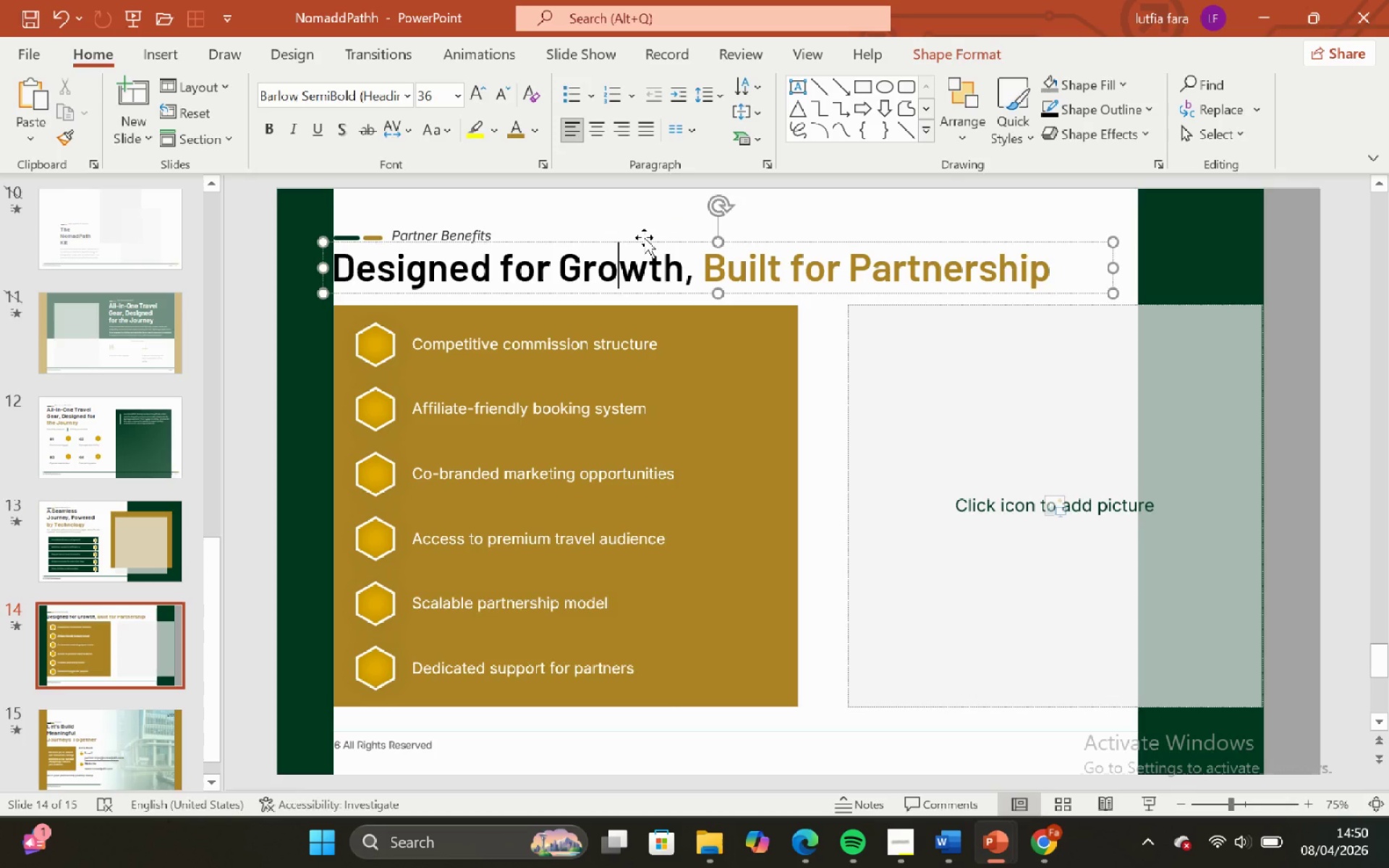 
left_click([644, 237])
 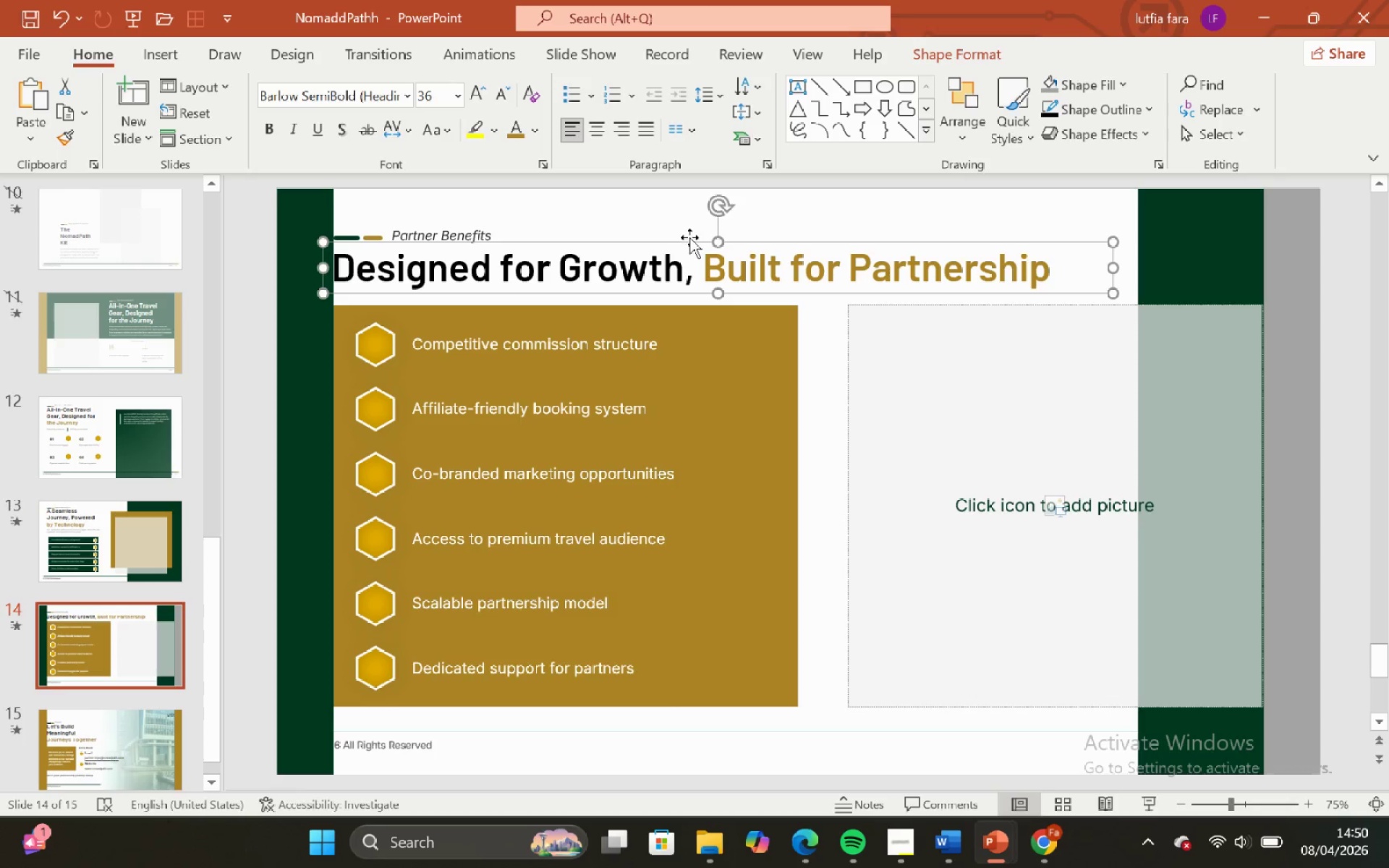 
left_click([687, 242])
 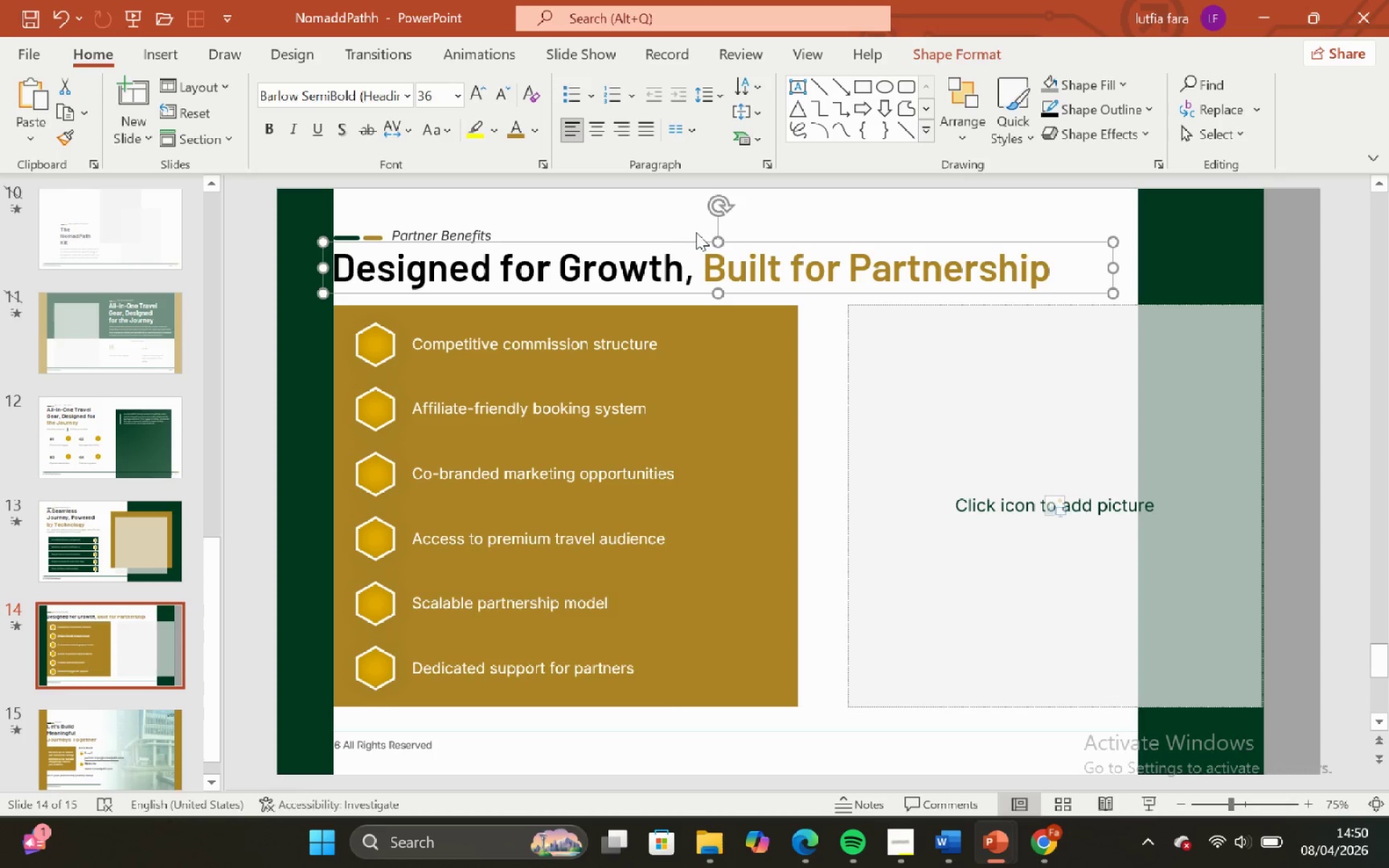 
left_click([700, 228])
 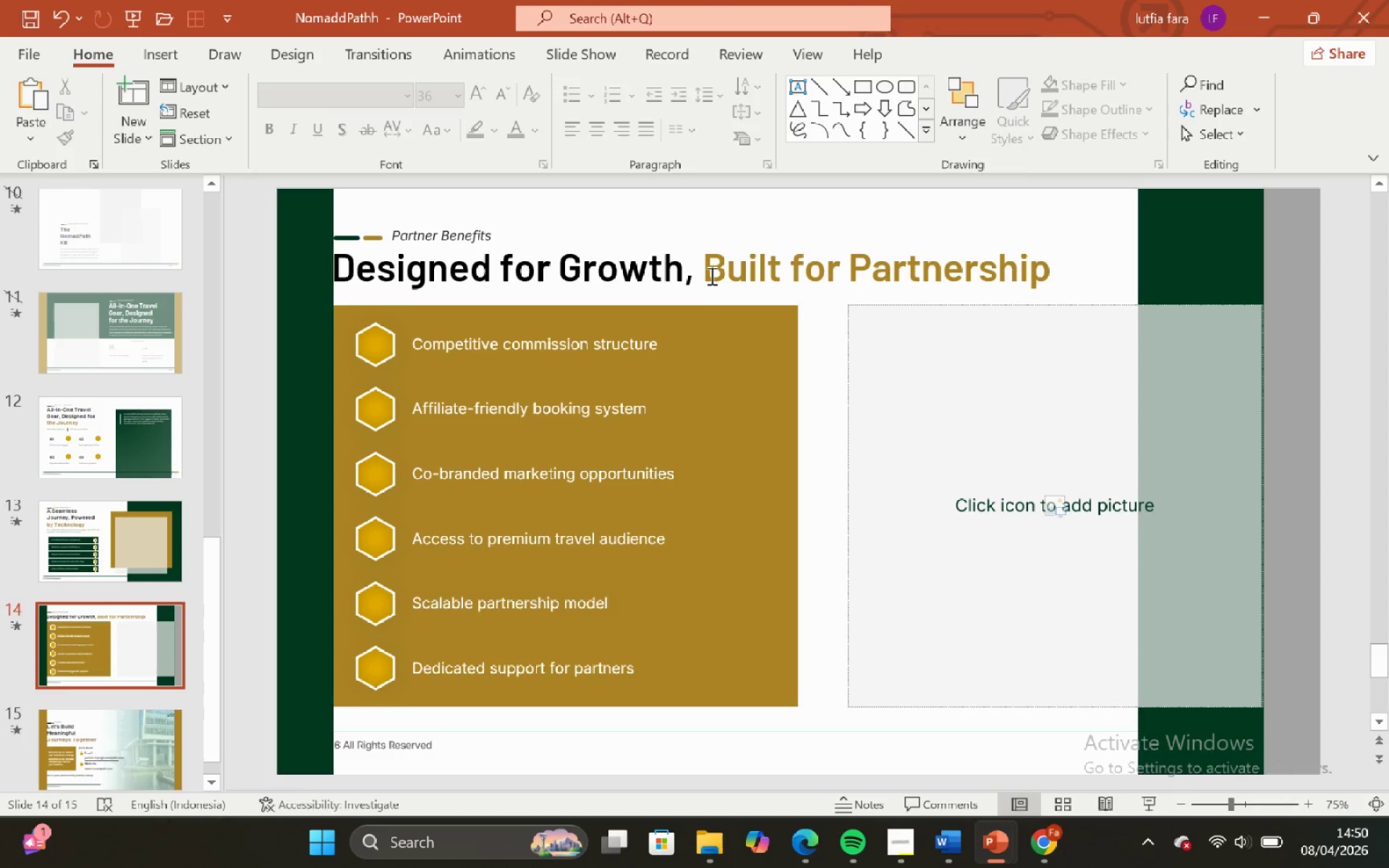 
left_click([708, 273])
 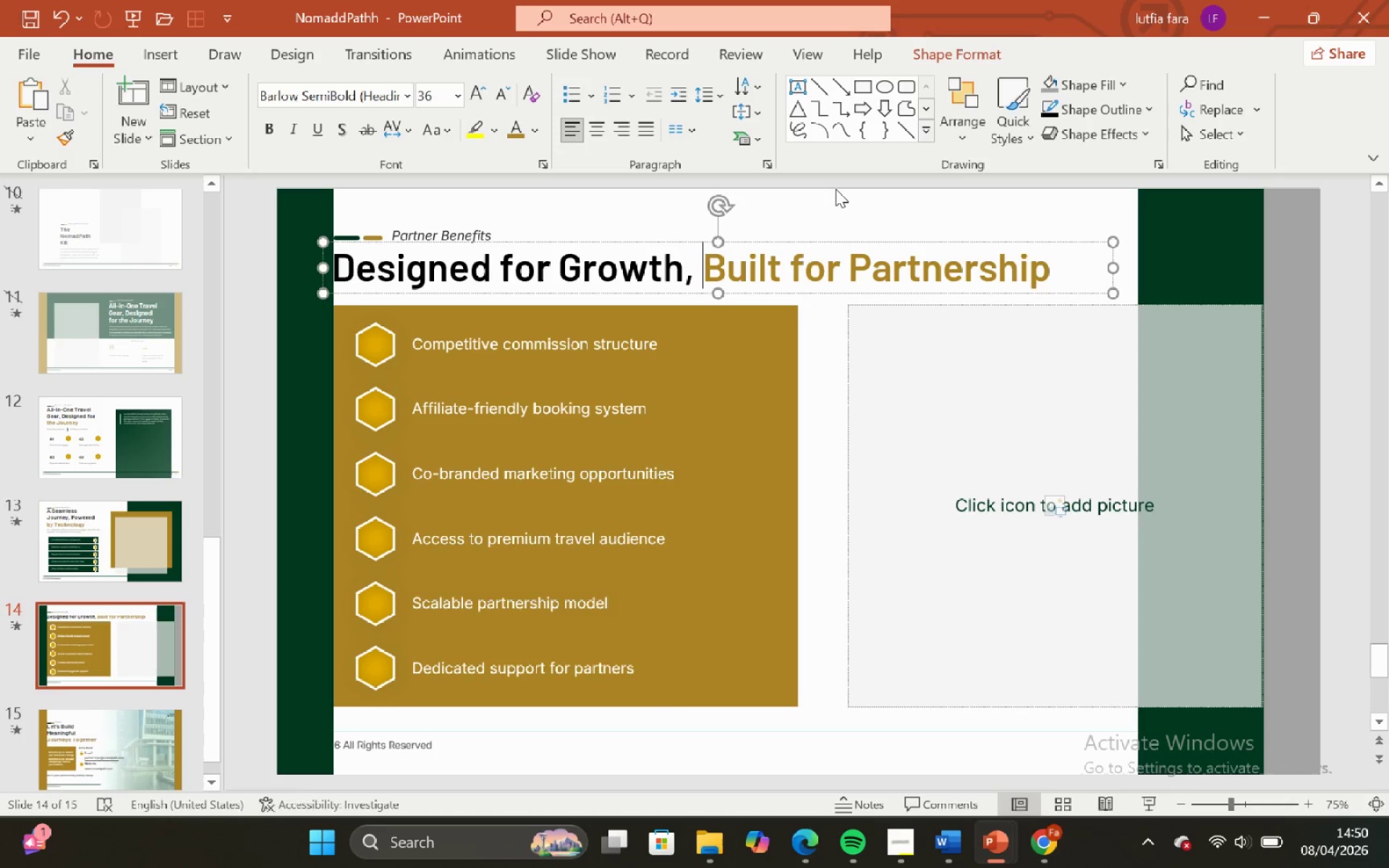 
left_click([836, 189])
 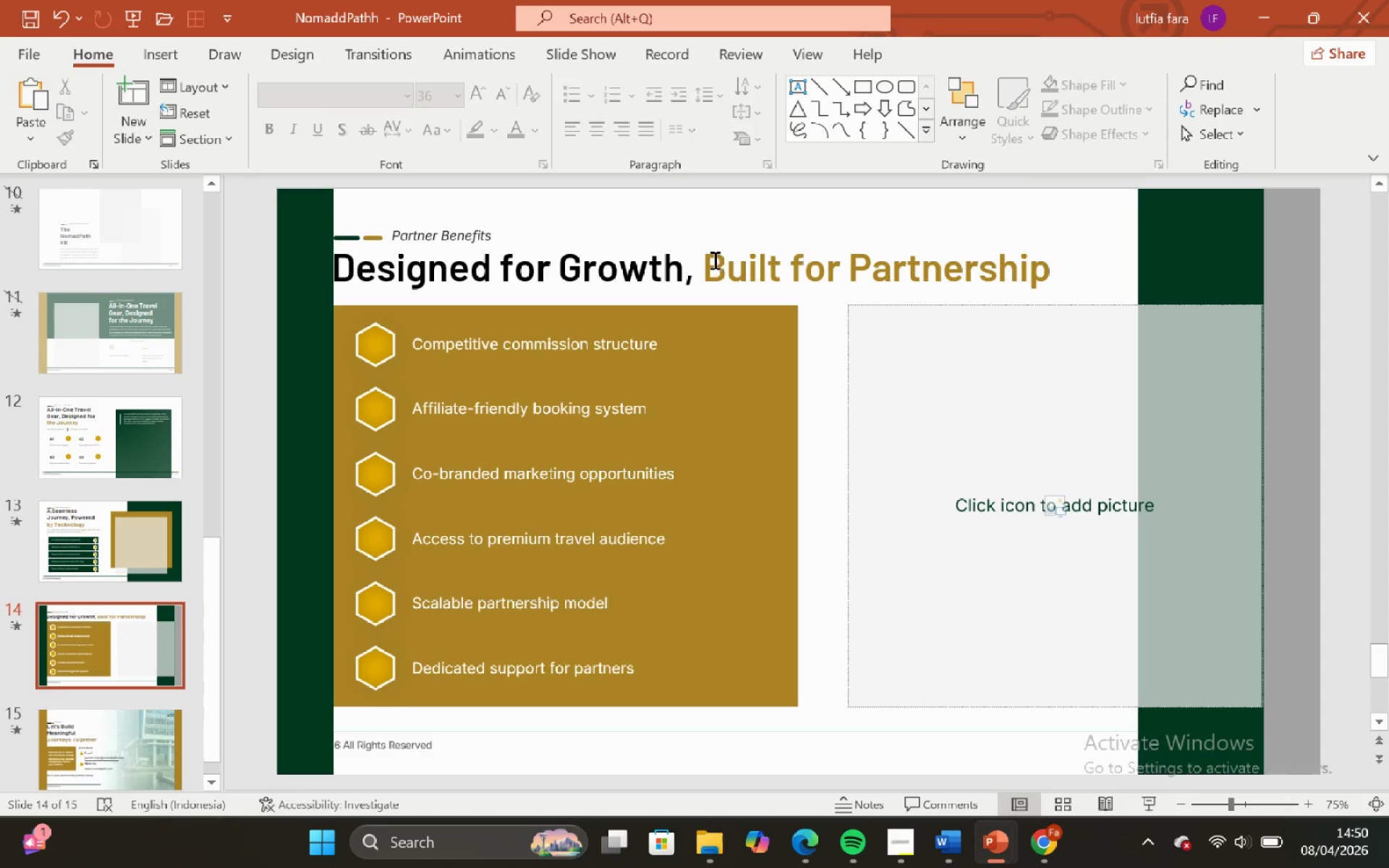 
left_click([713, 260])
 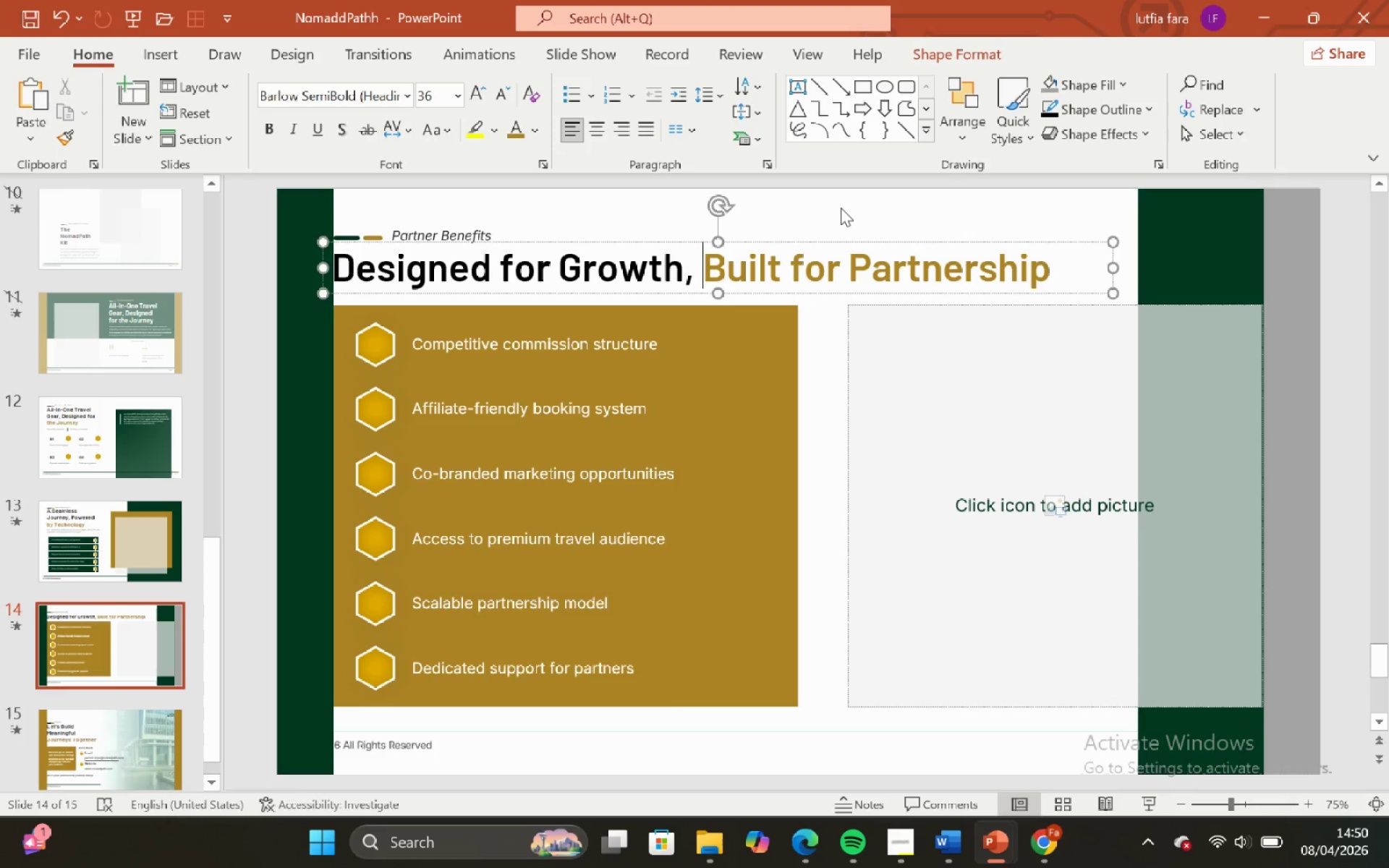 
left_click([841, 208])
 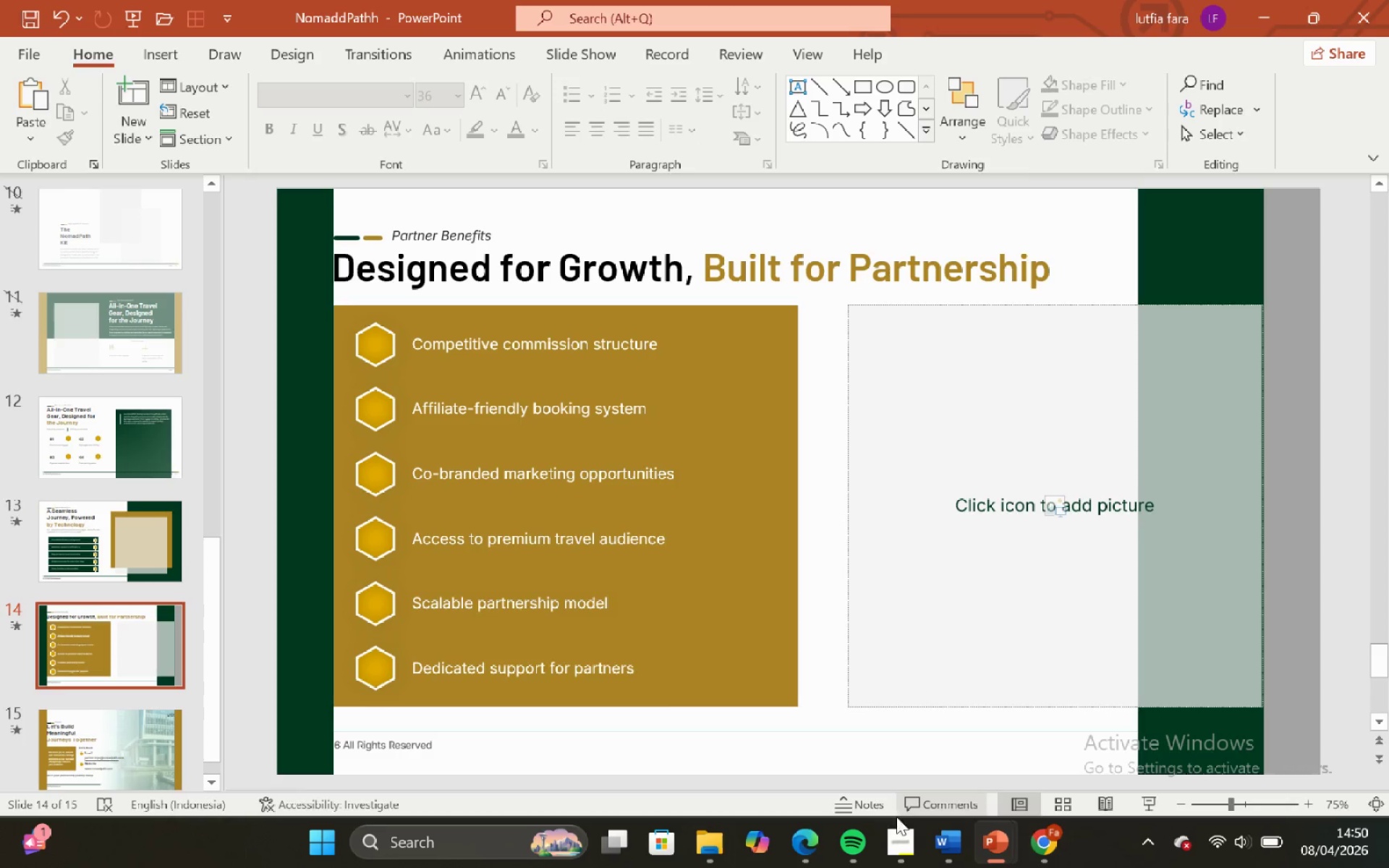 
left_click([896, 825])
 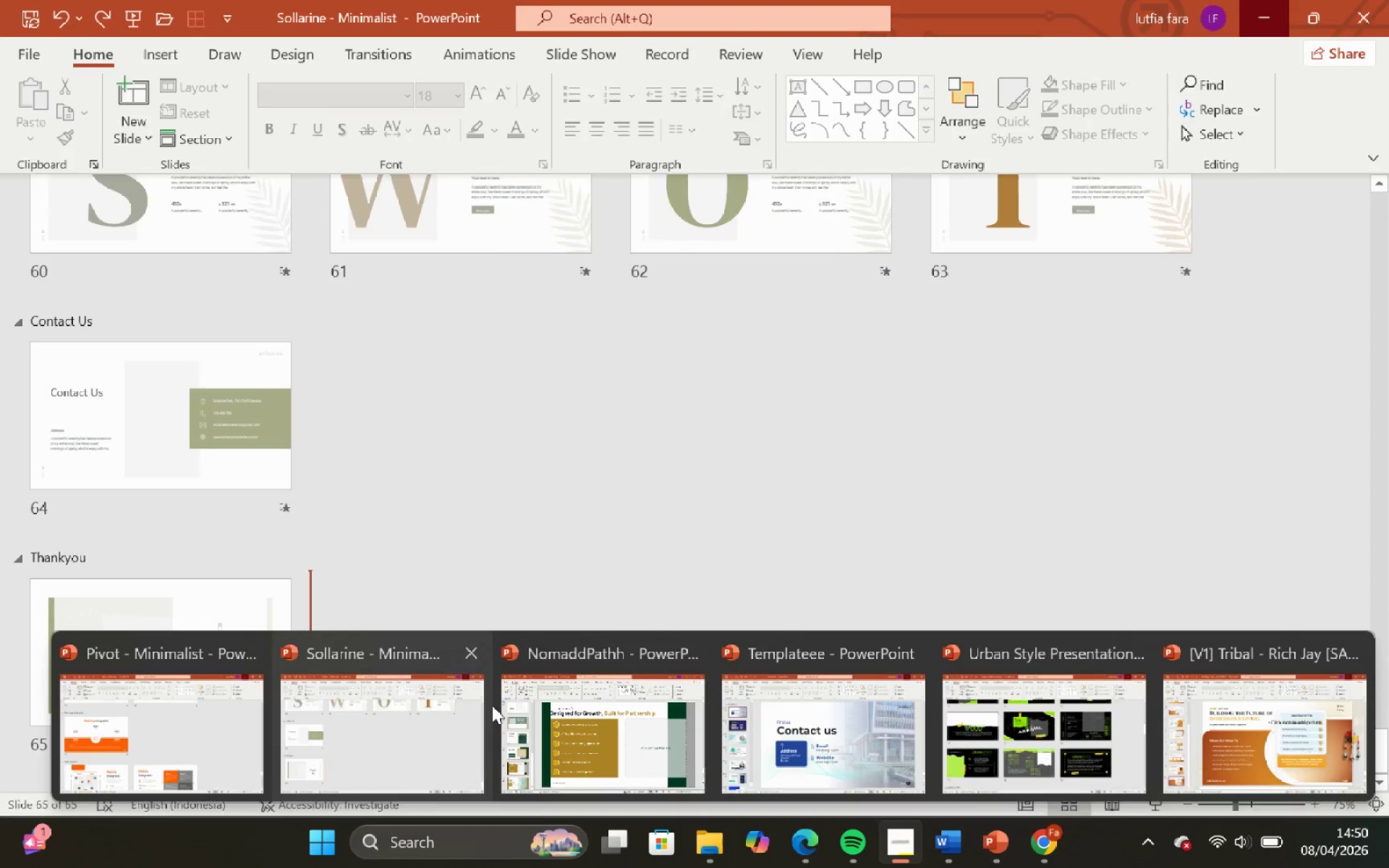 
wait(7.58)
 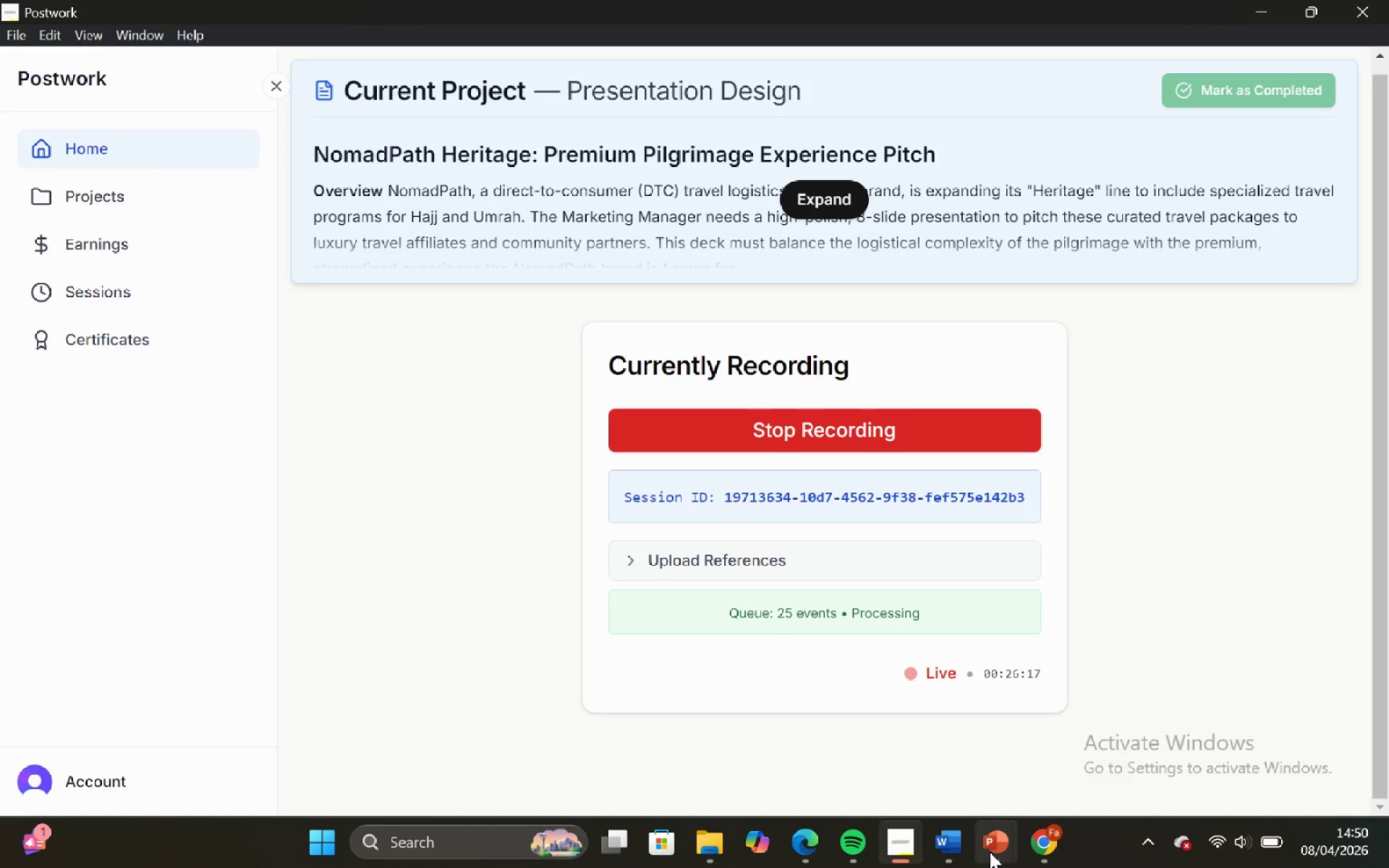 
left_click([592, 741])
 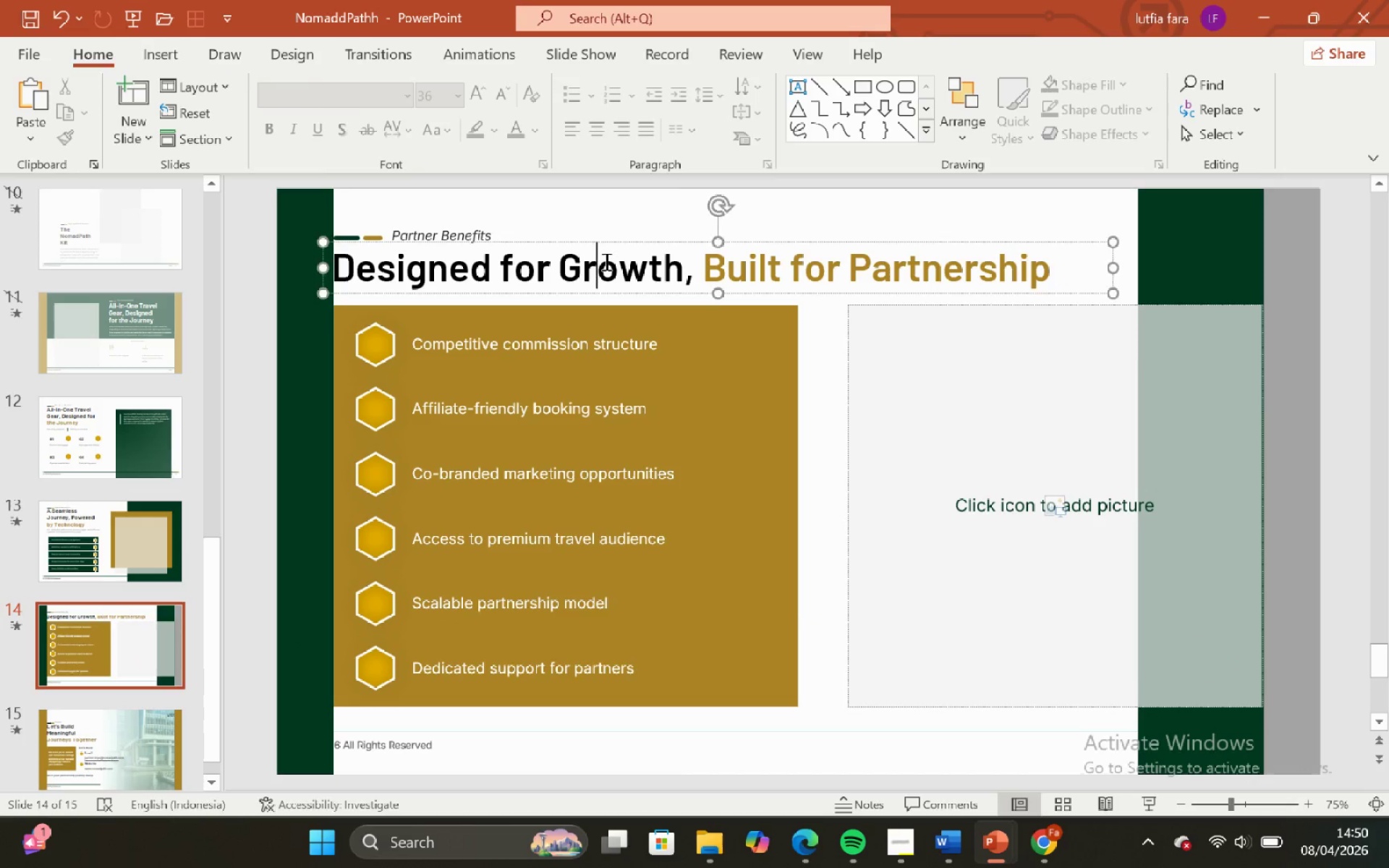 
double_click([607, 227])
 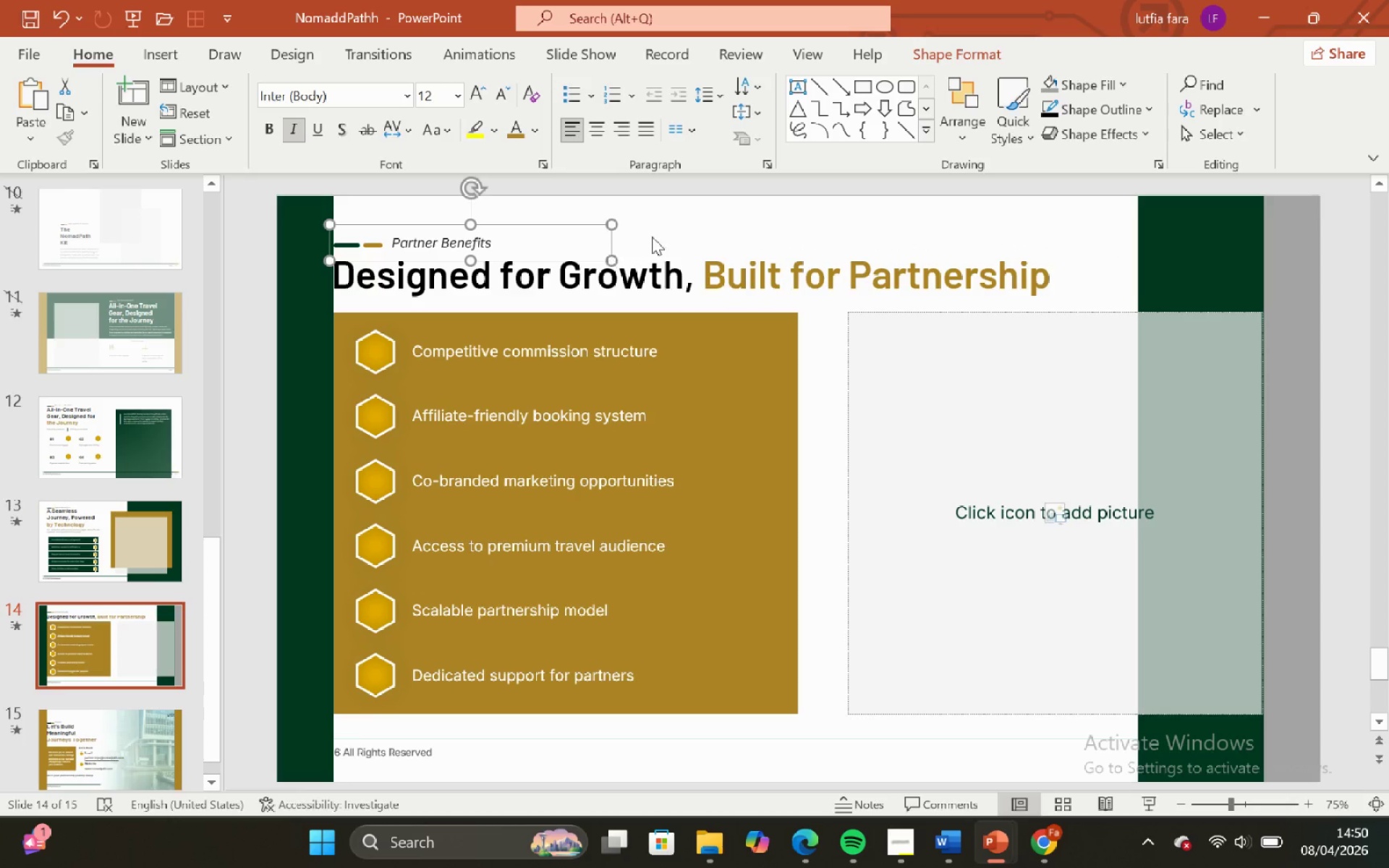 
left_click([653, 236])
 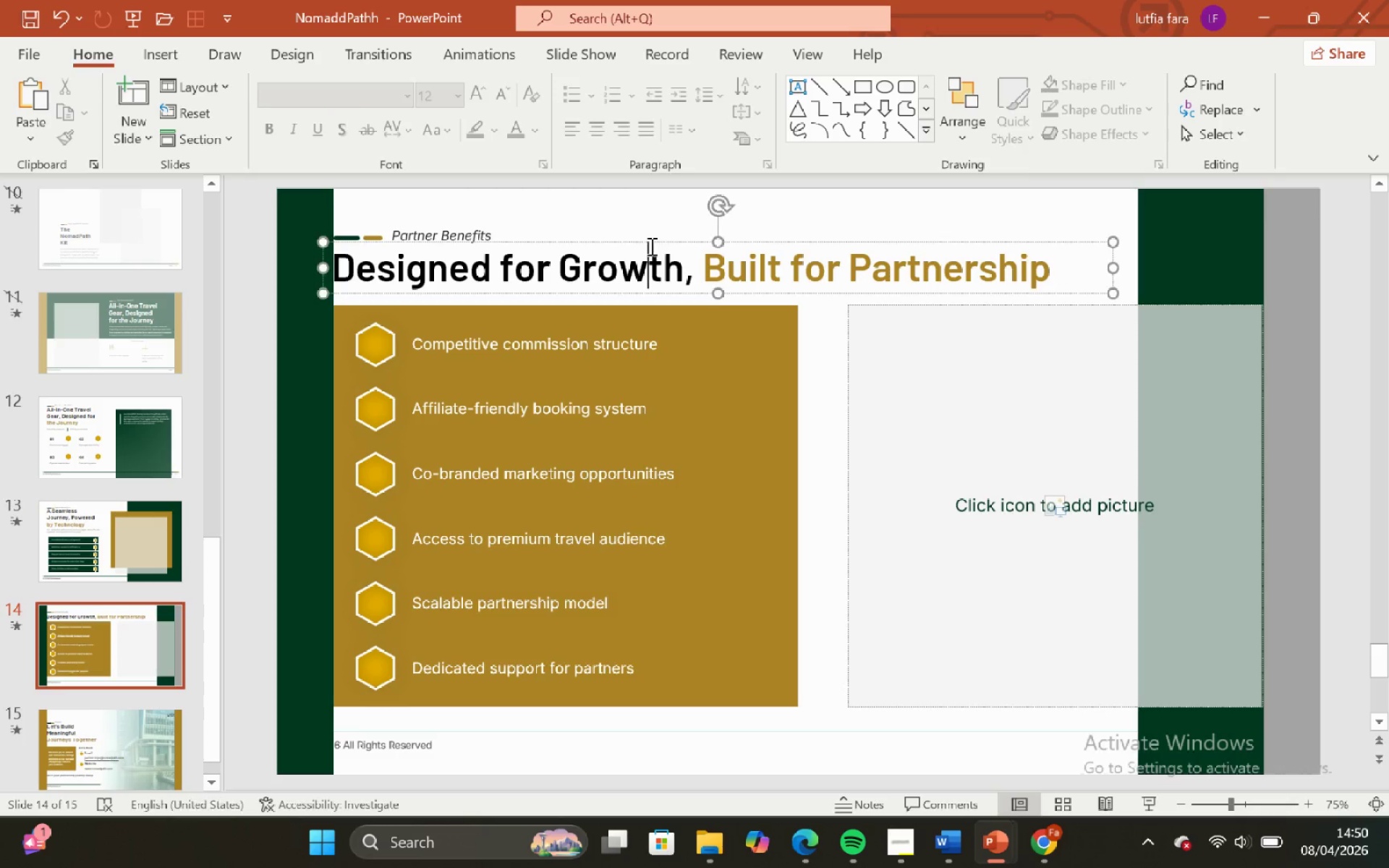 
double_click([649, 244])
 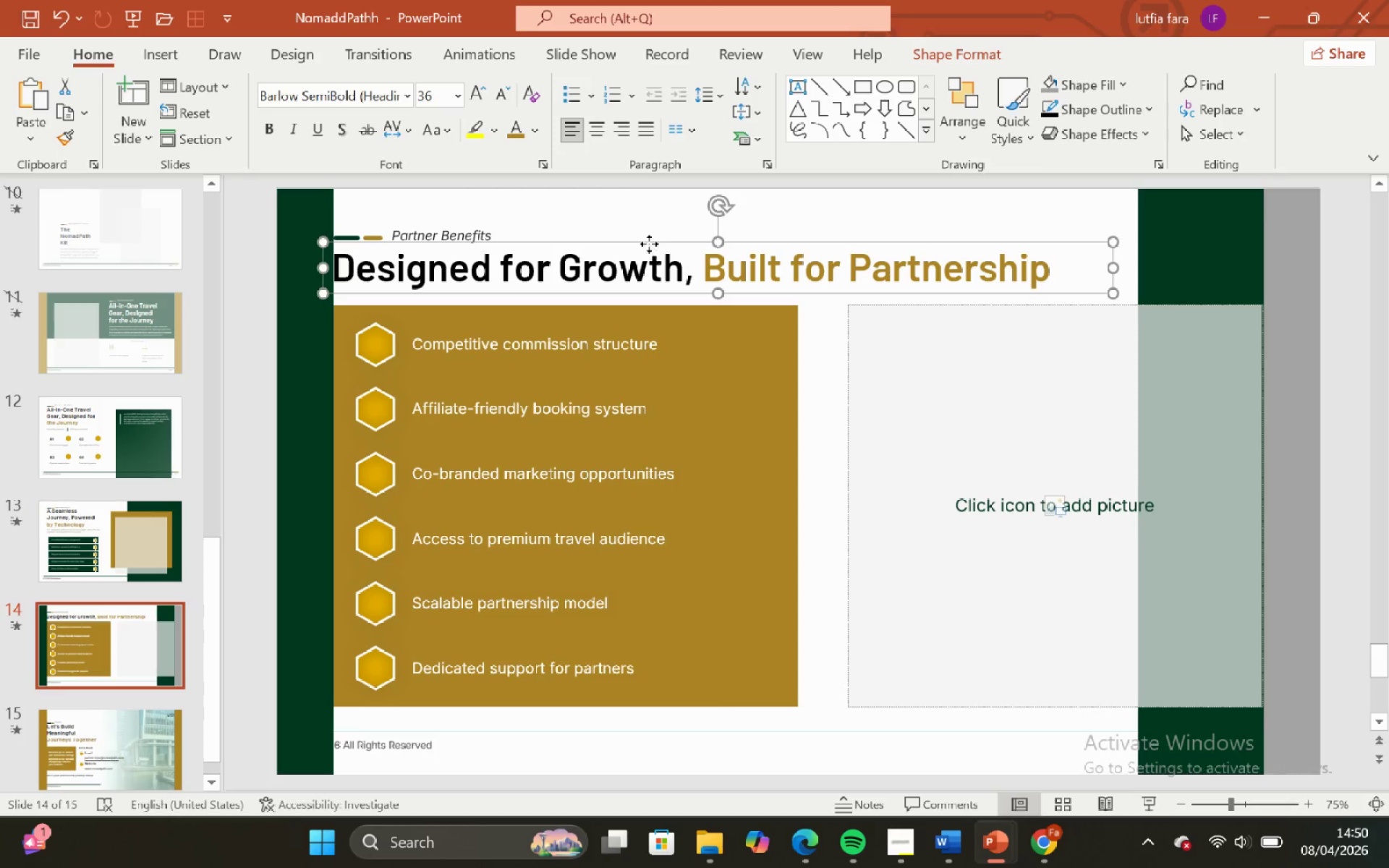 
triple_click([649, 244])
 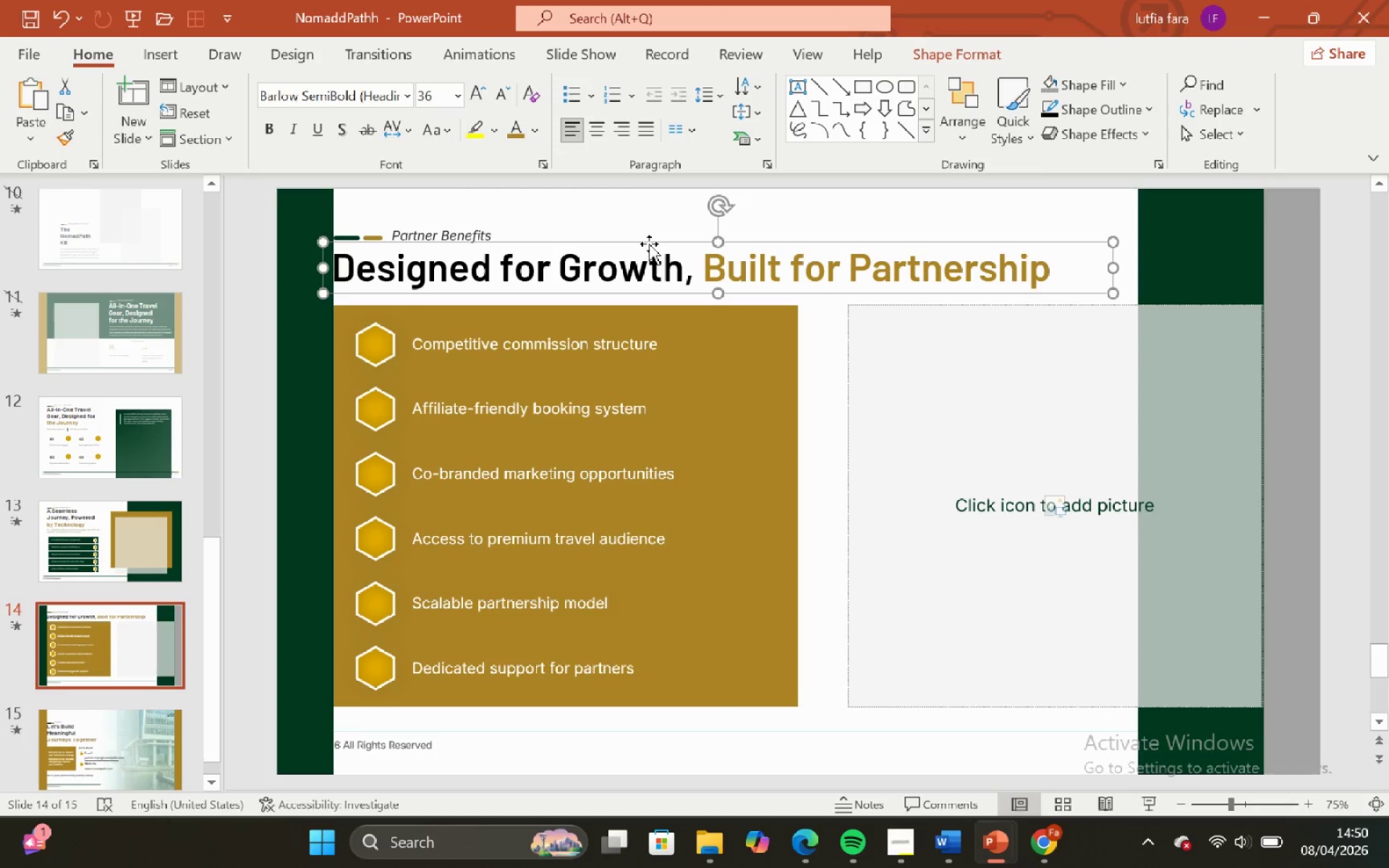 
triple_click([649, 244])
 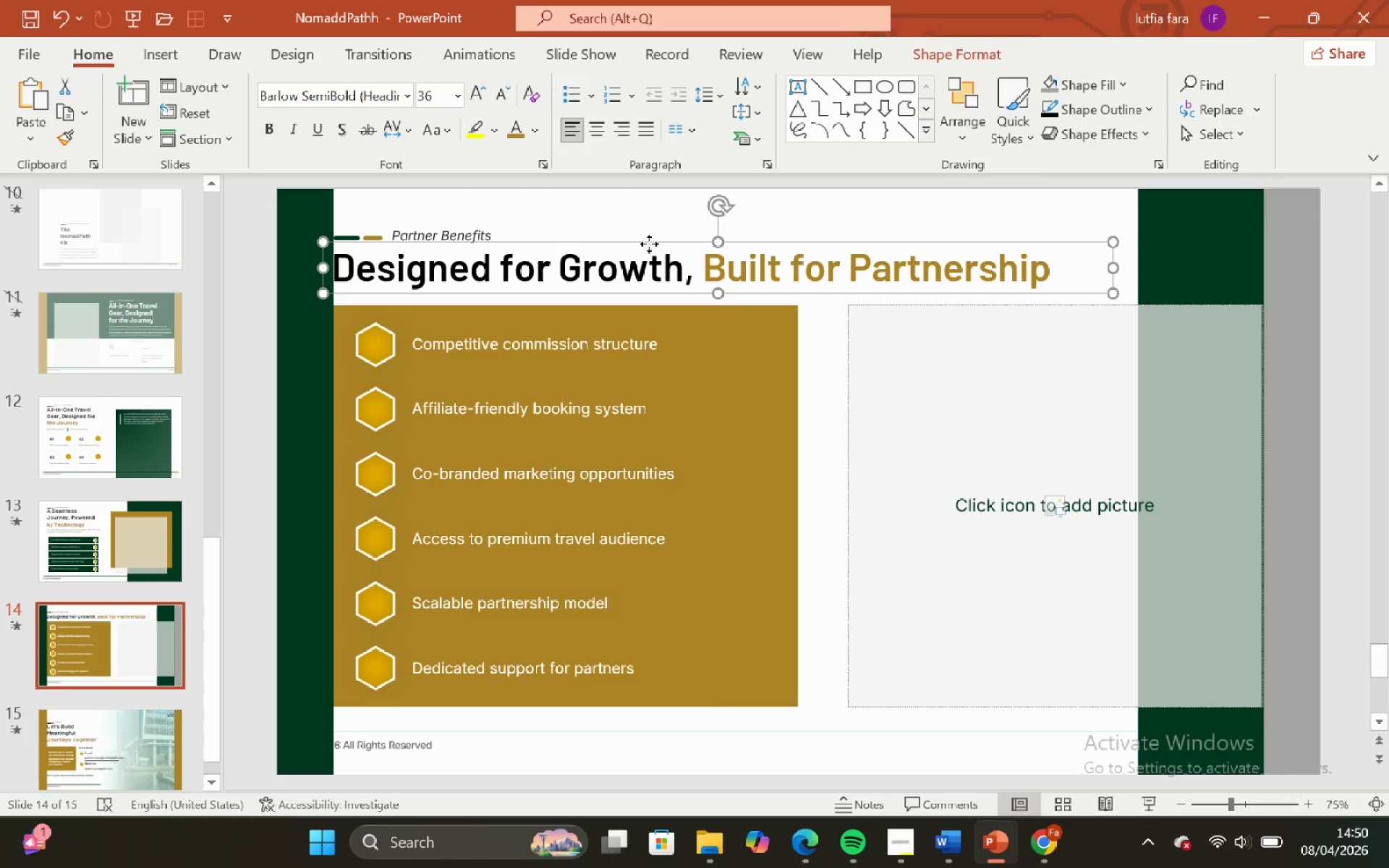 
triple_click([649, 244])
 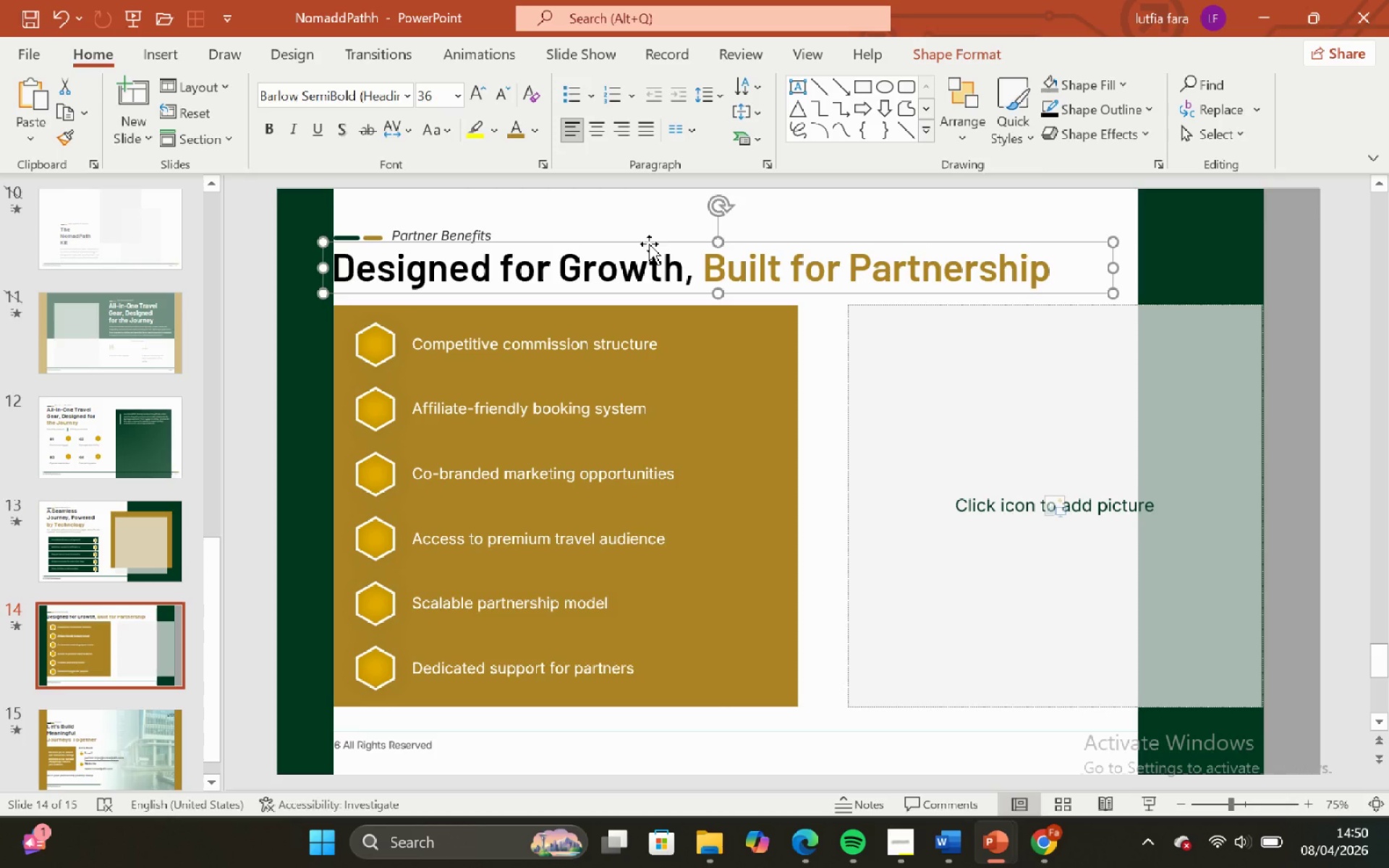 
triple_click([649, 244])
 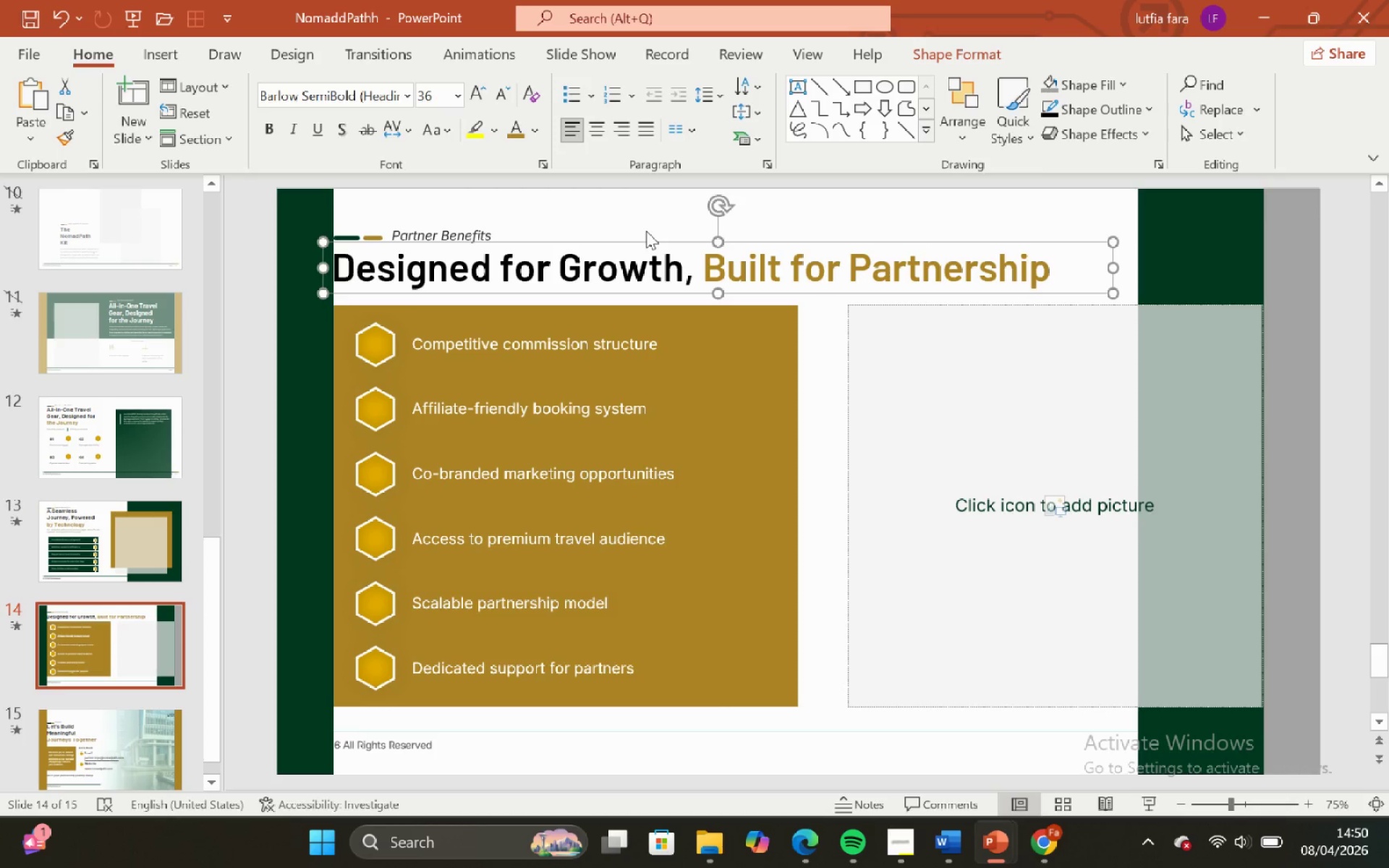 
left_click([646, 231])
 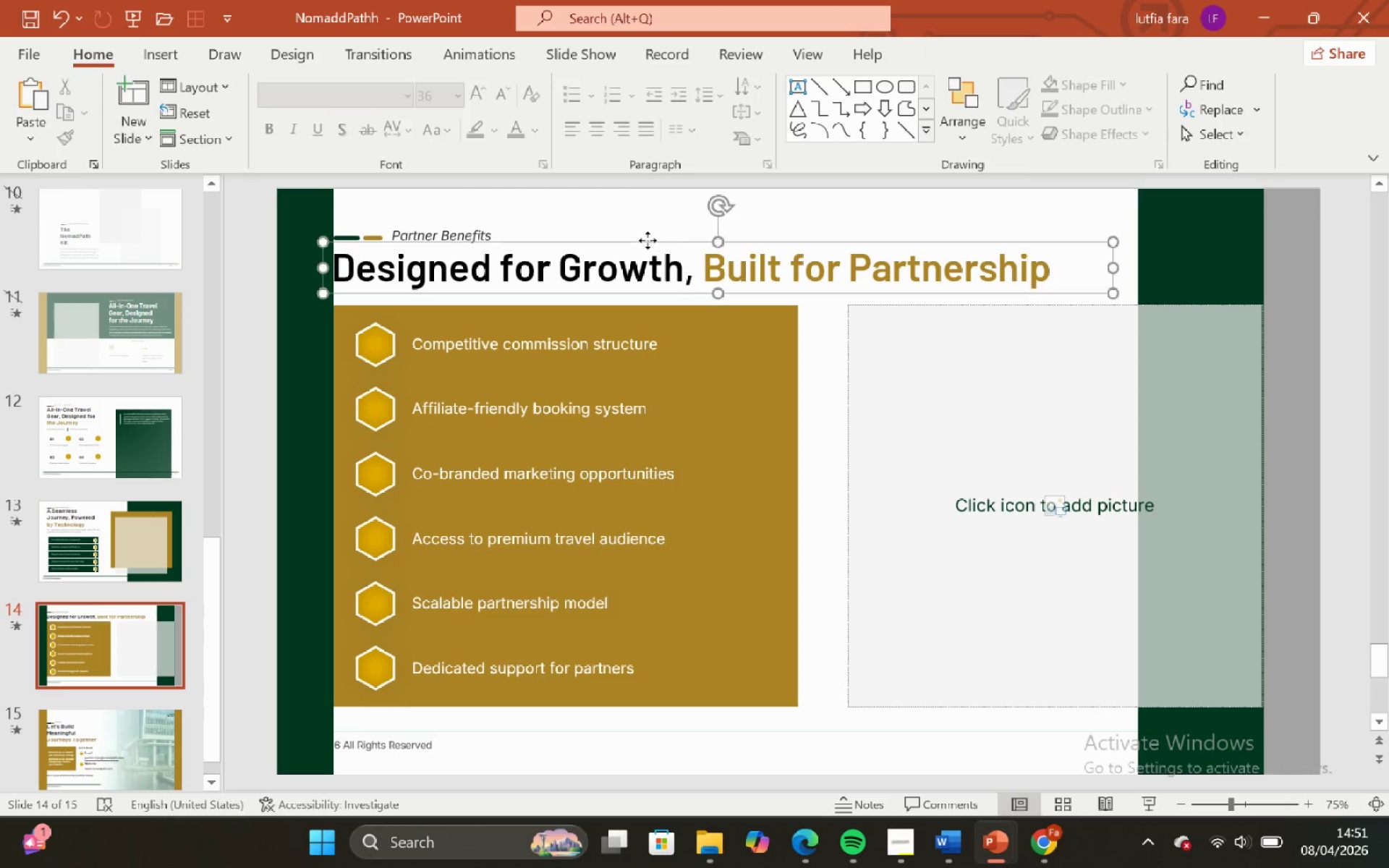 
double_click([647, 240])
 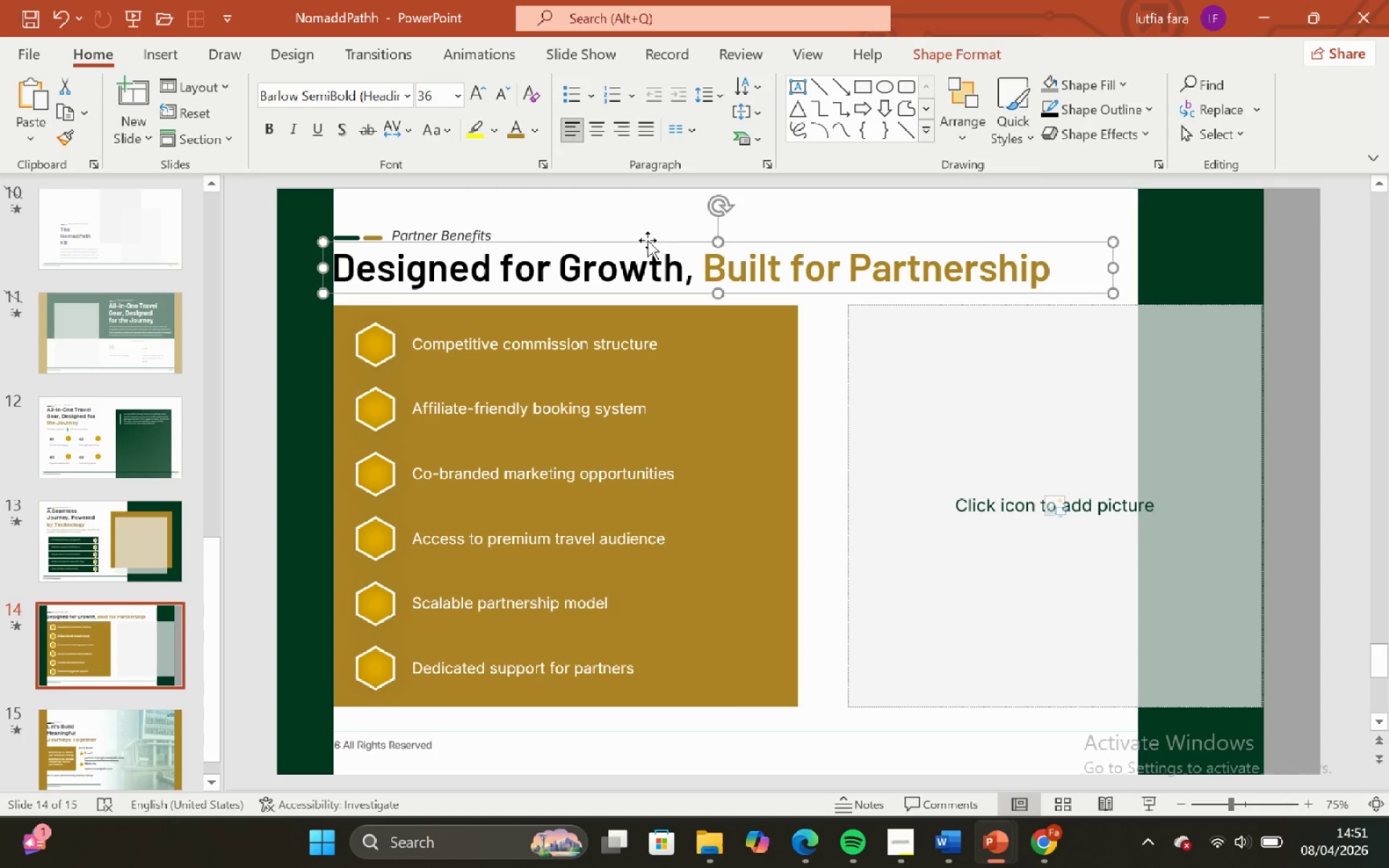 
left_click([647, 240])
 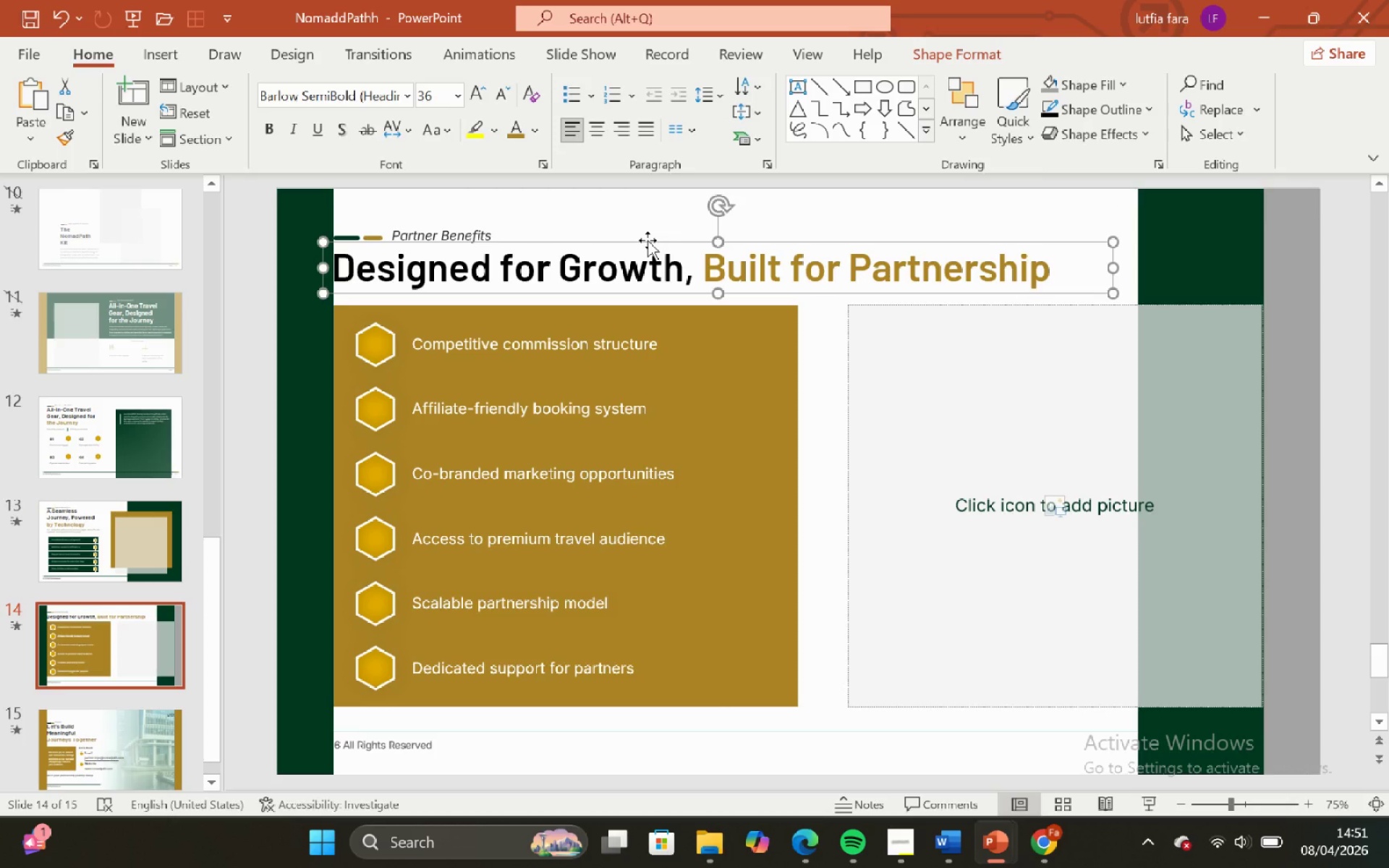 
key(Control+ControlLeft)
 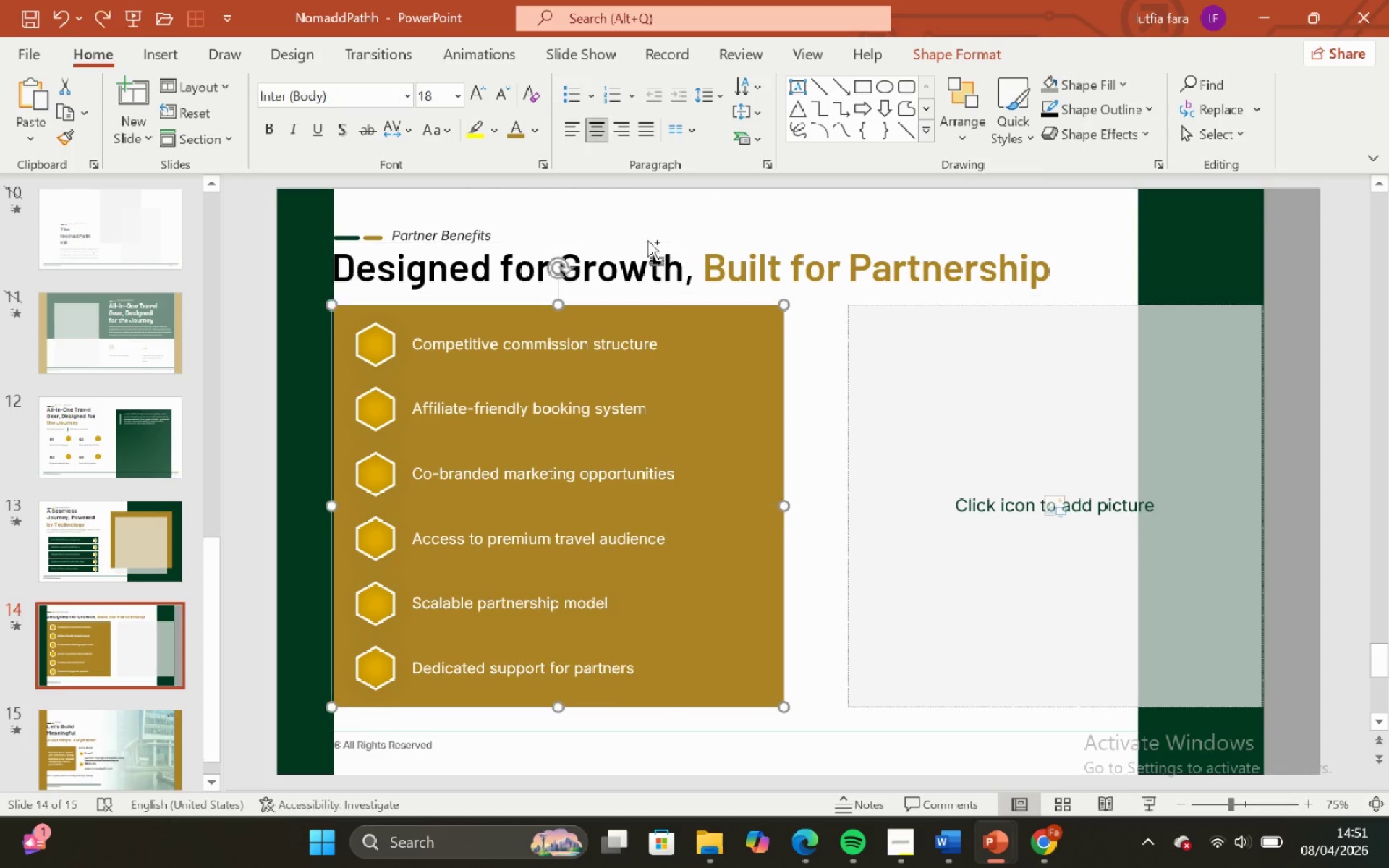 
key(Control+Z)
 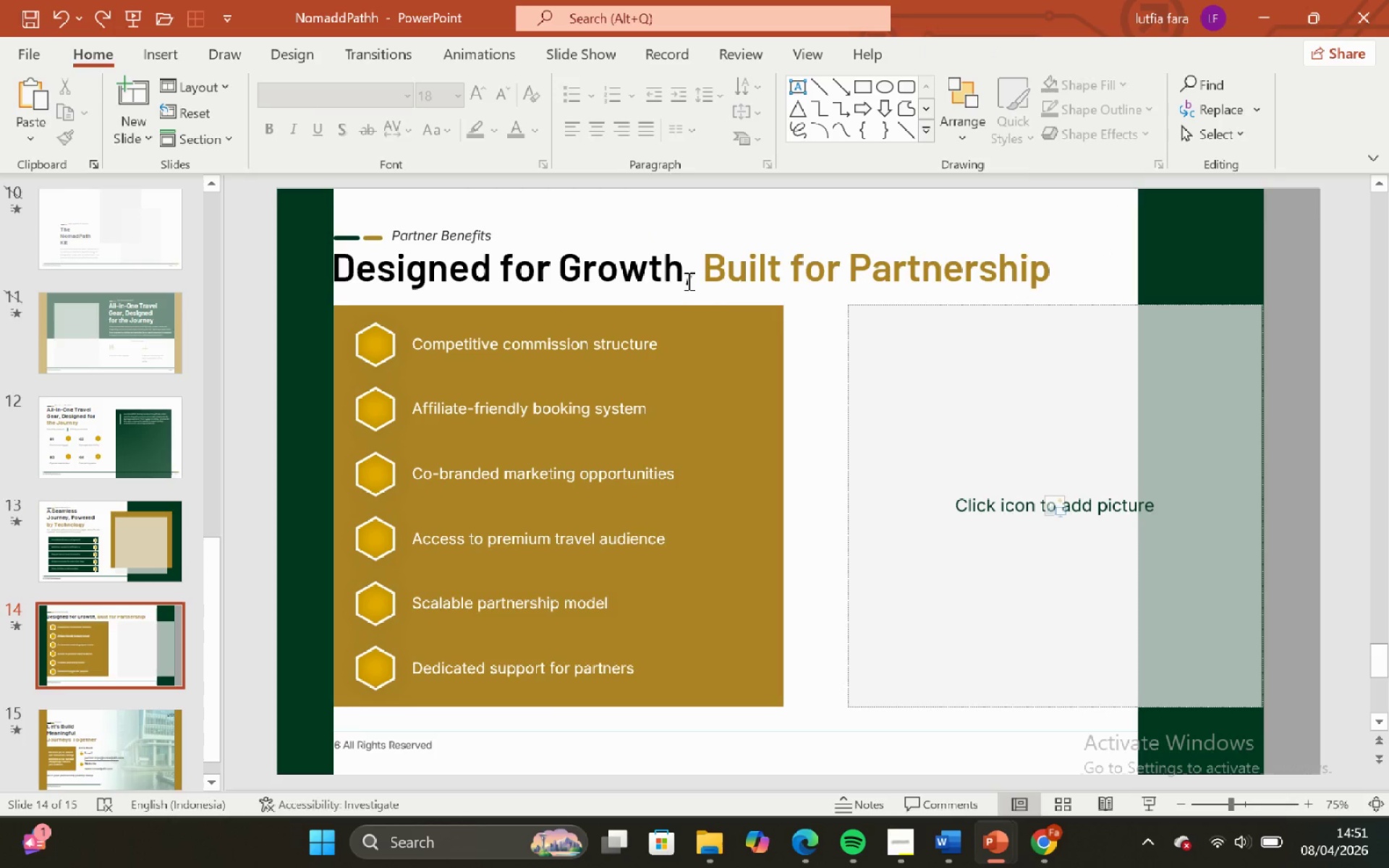 
left_click([736, 316])
 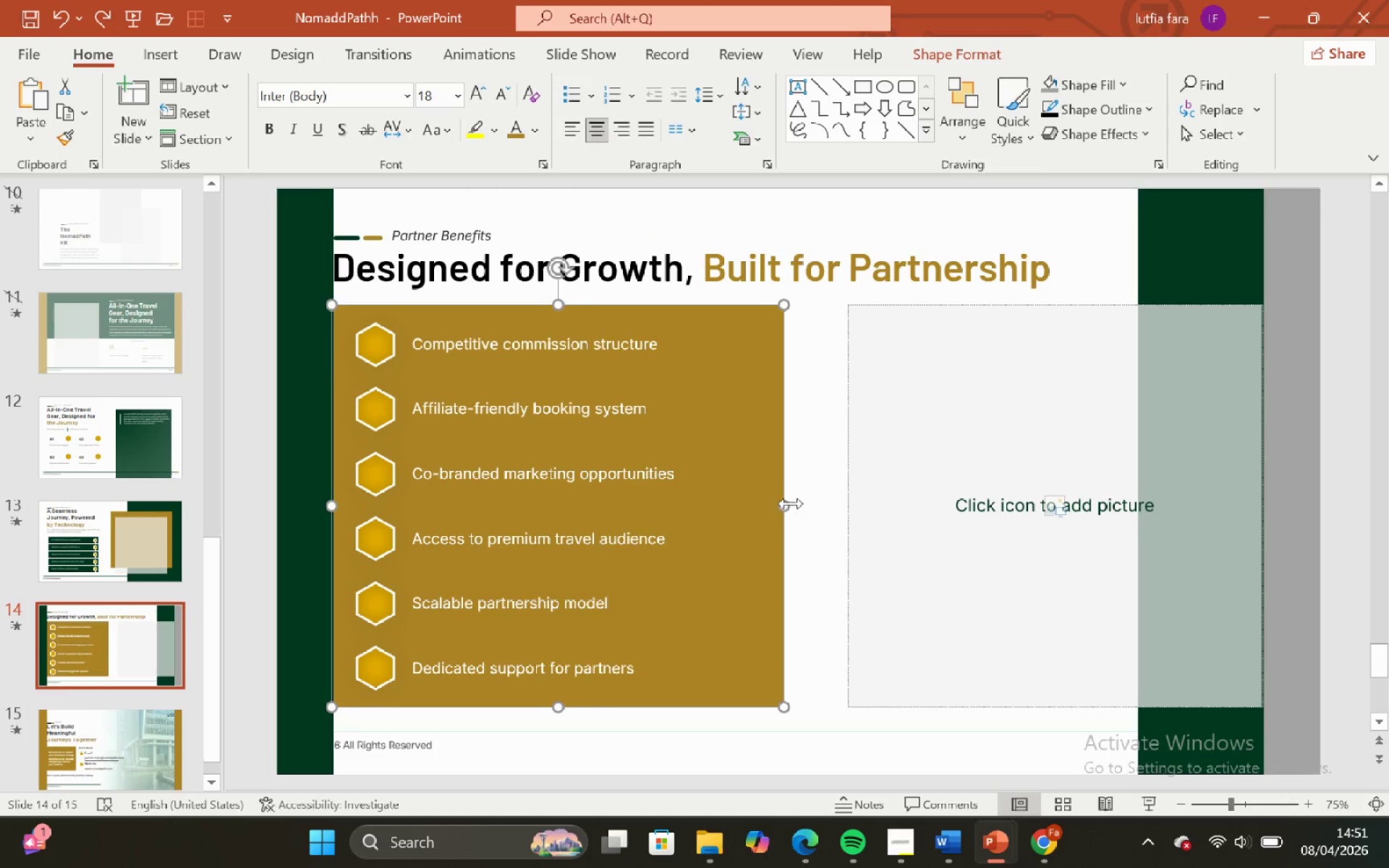 
left_click_drag(start_coordinate=[783, 503], to_coordinate=[776, 506])
 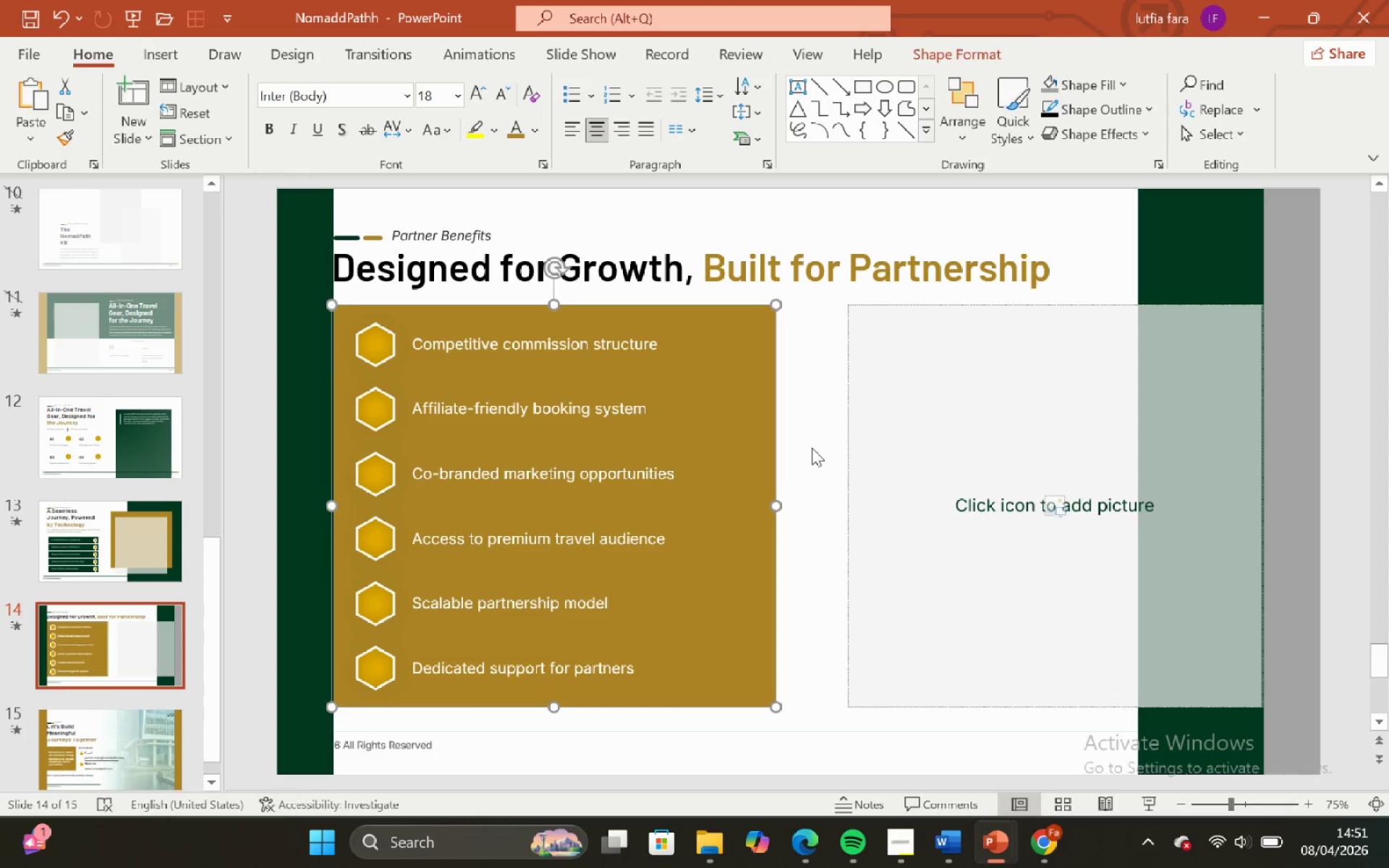 
left_click([812, 448])
 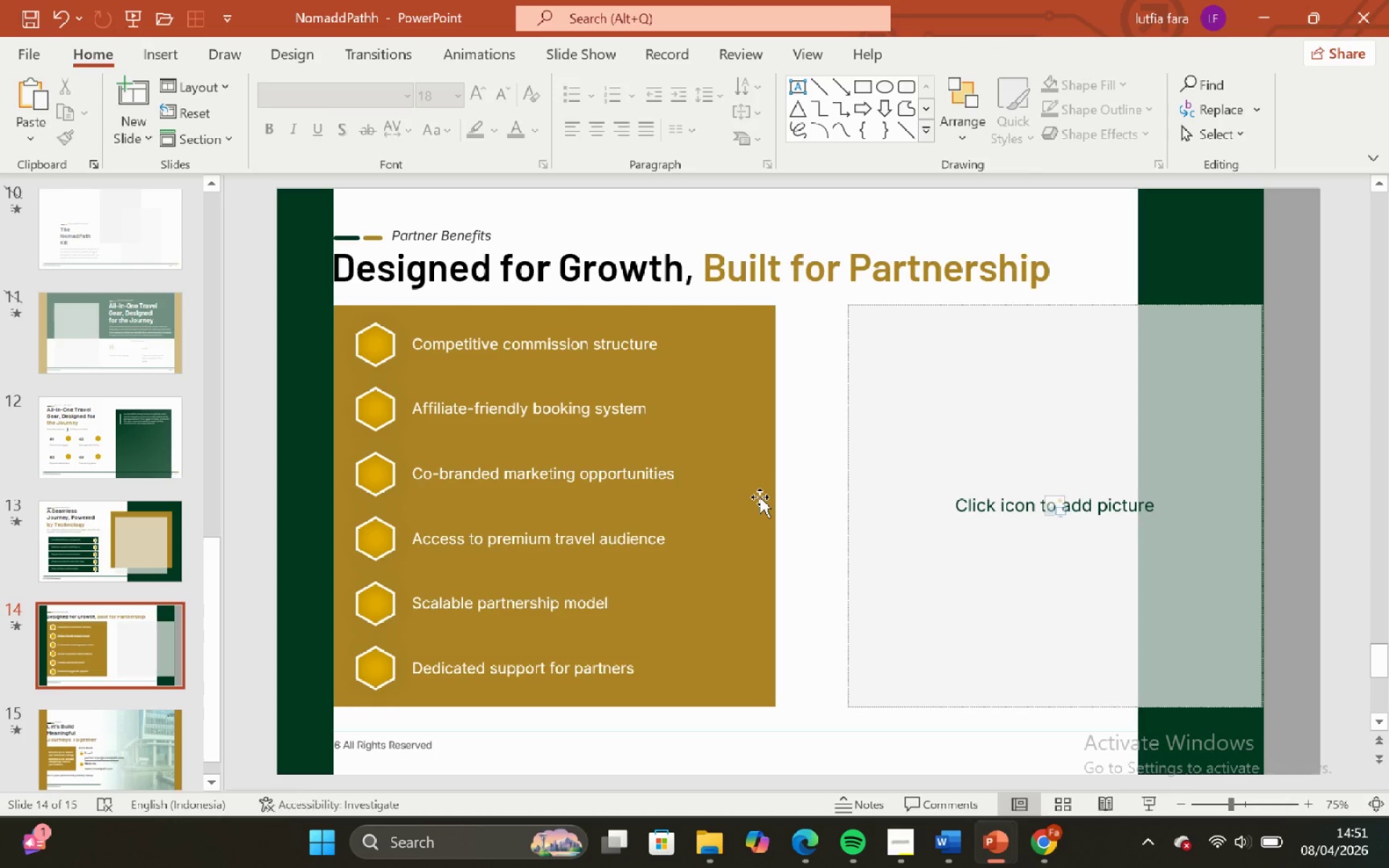 
left_click([760, 497])
 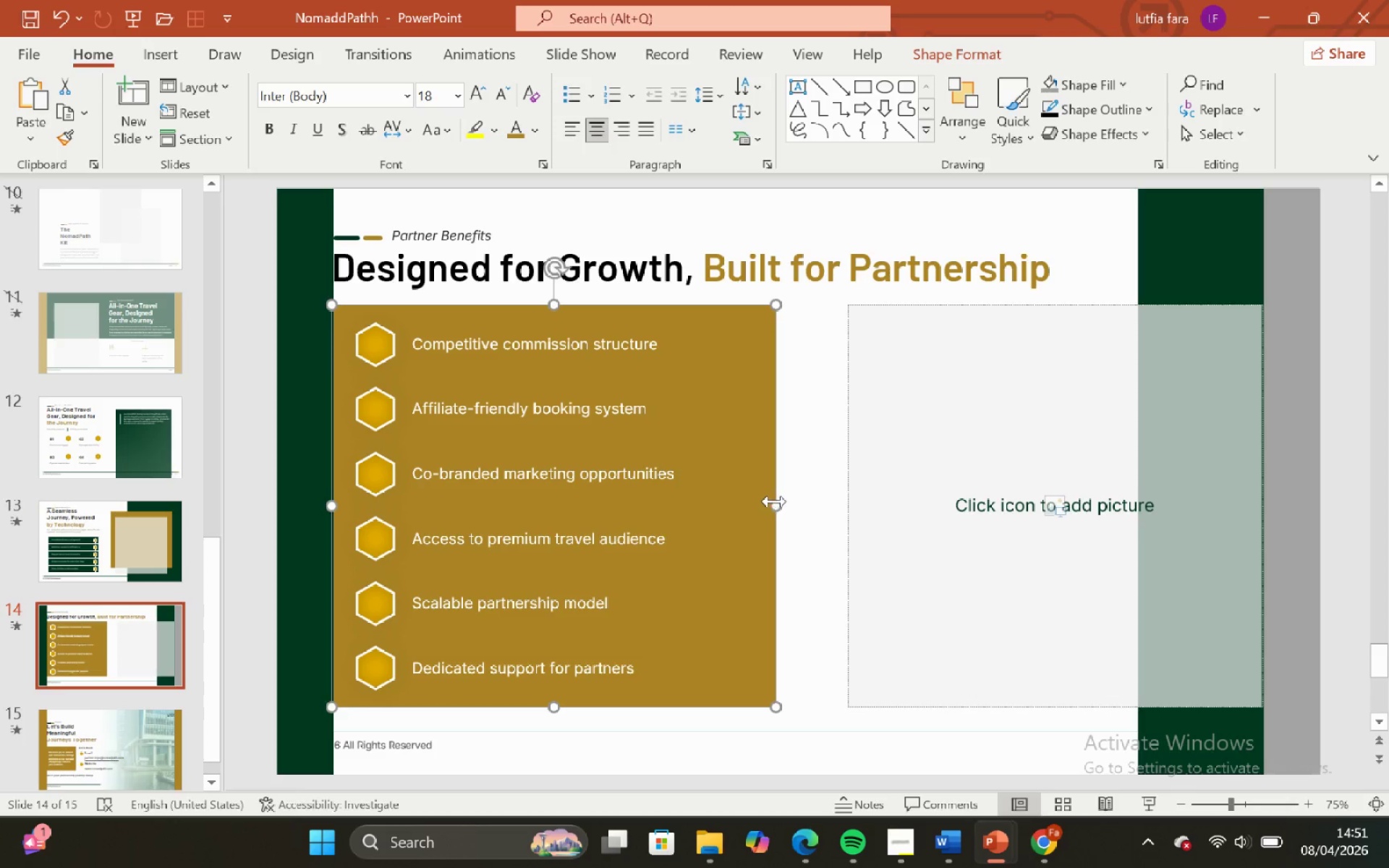 
left_click([783, 495])
 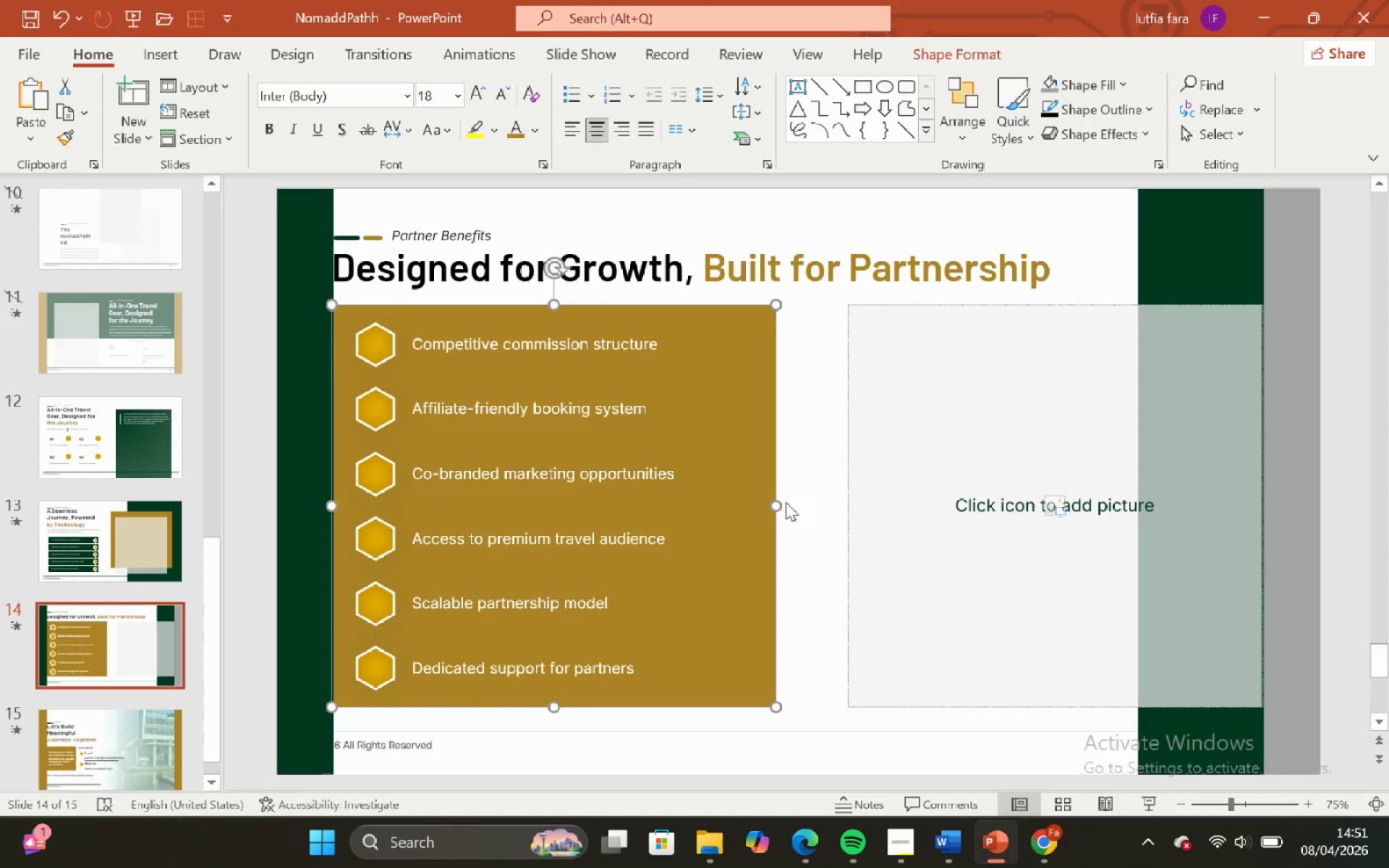 
left_click_drag(start_coordinate=[776, 502], to_coordinate=[784, 502])
 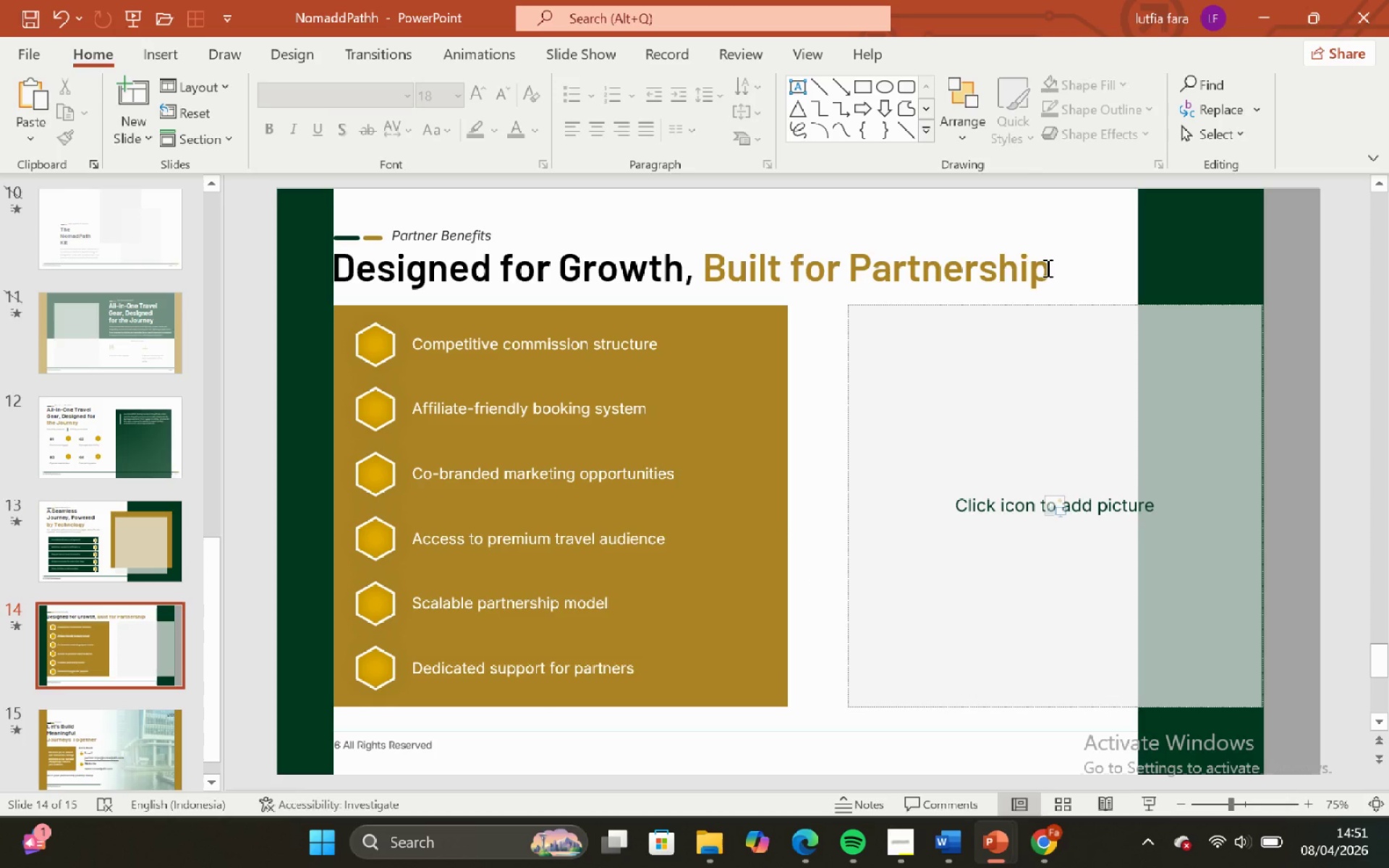 
double_click([1062, 218])
 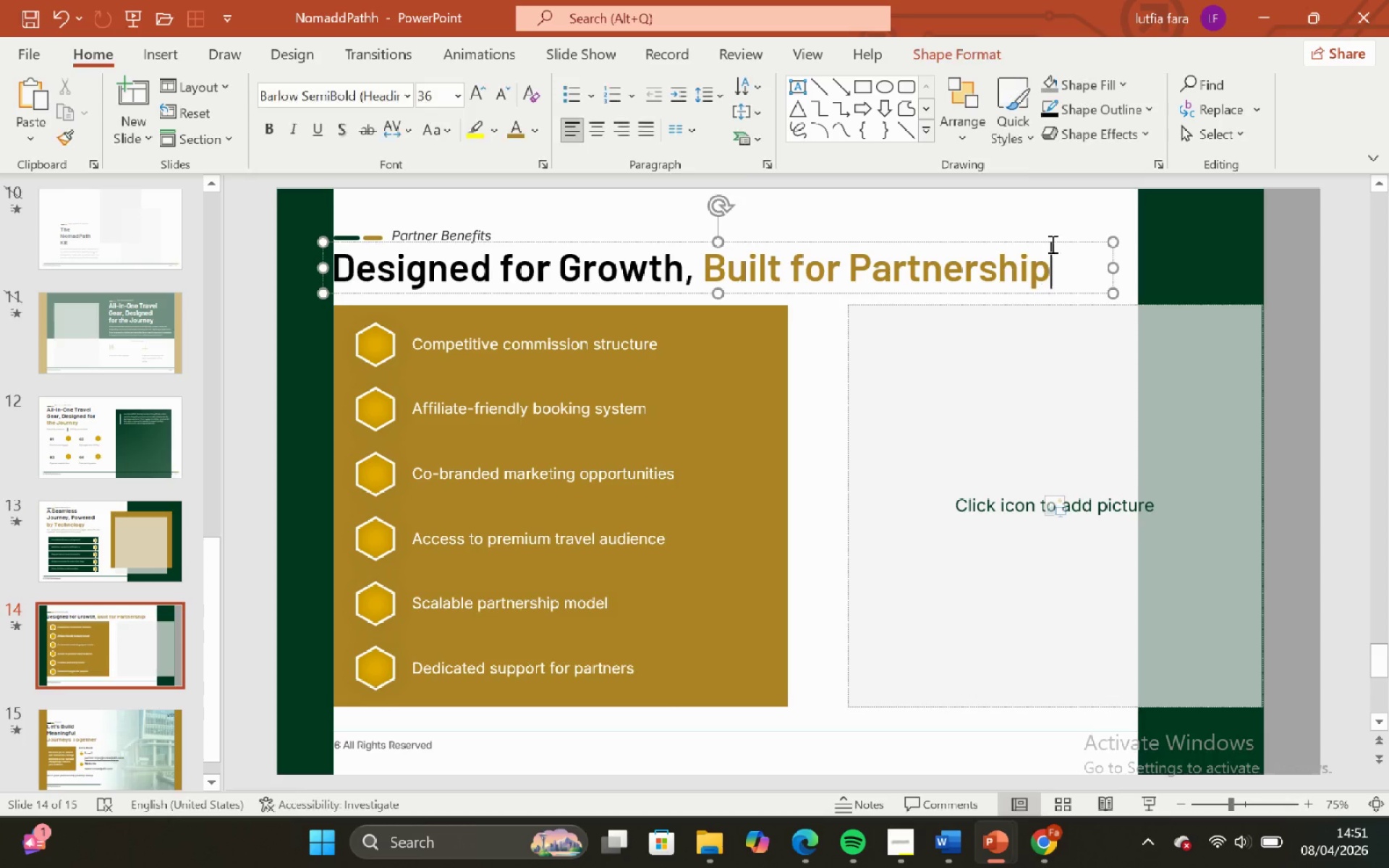 
double_click([1051, 218])
 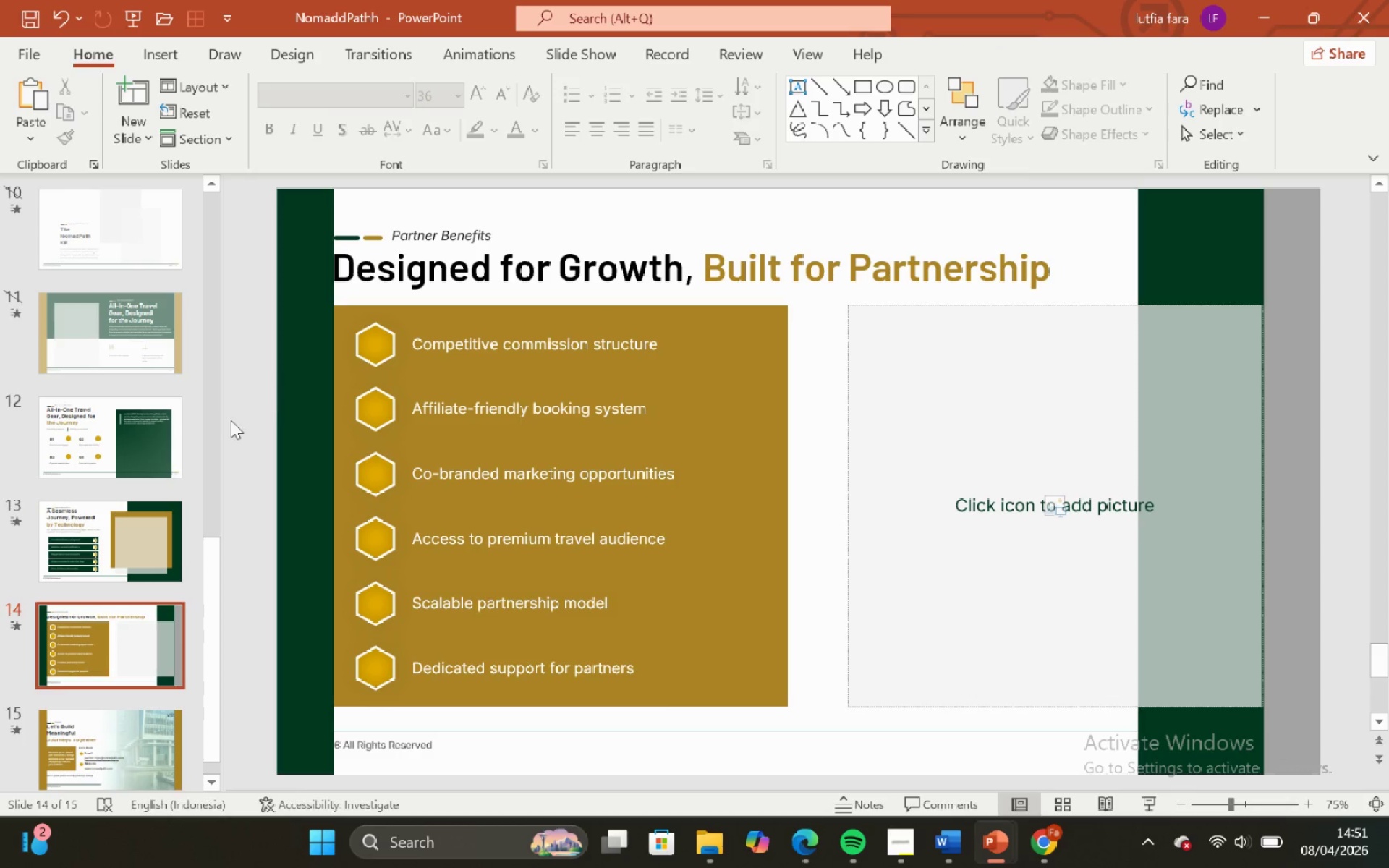 
scroll: coordinate [109, 448], scroll_direction: up, amount: 26.0
 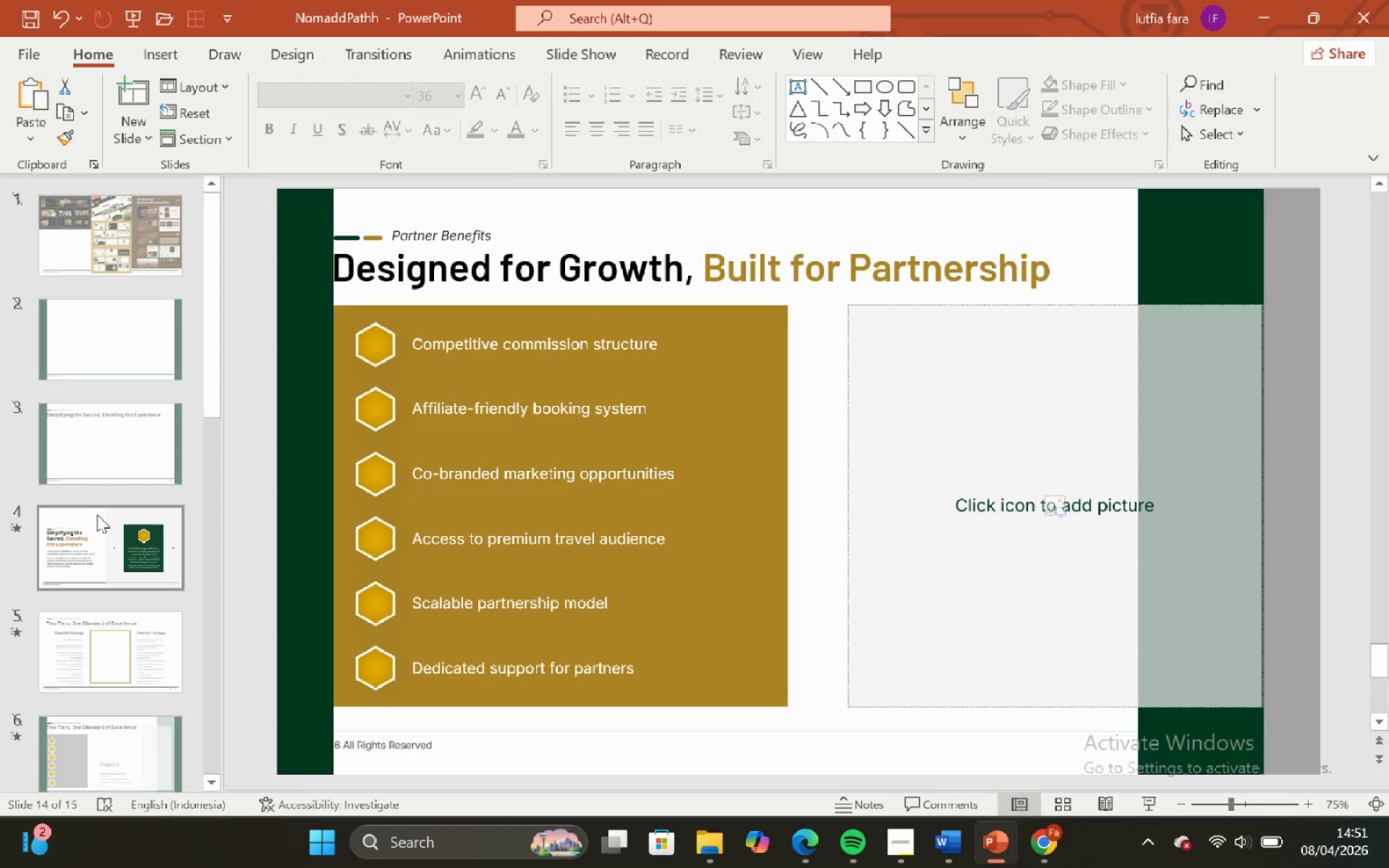 
left_click([98, 516])
 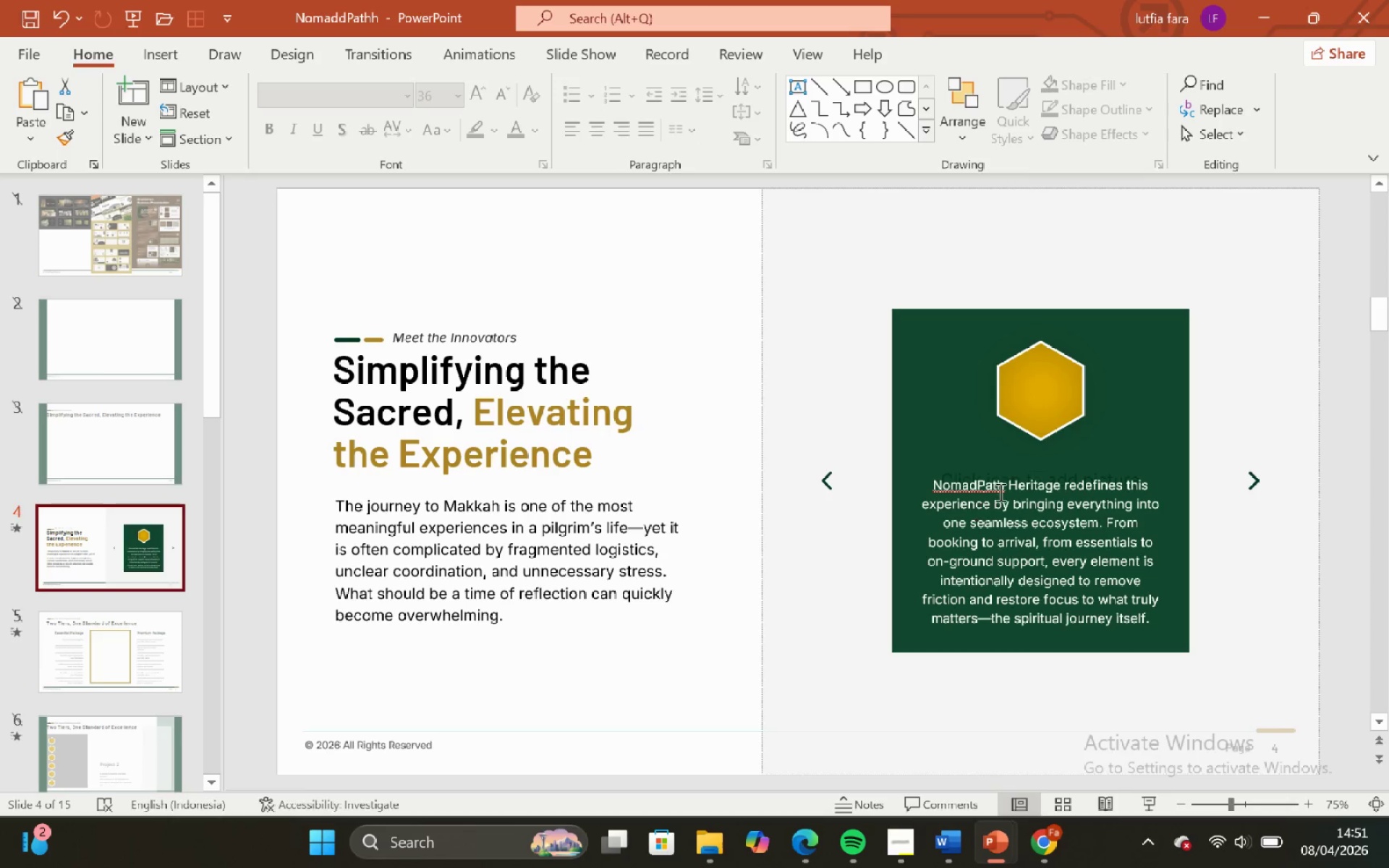 
left_click([1001, 488])
 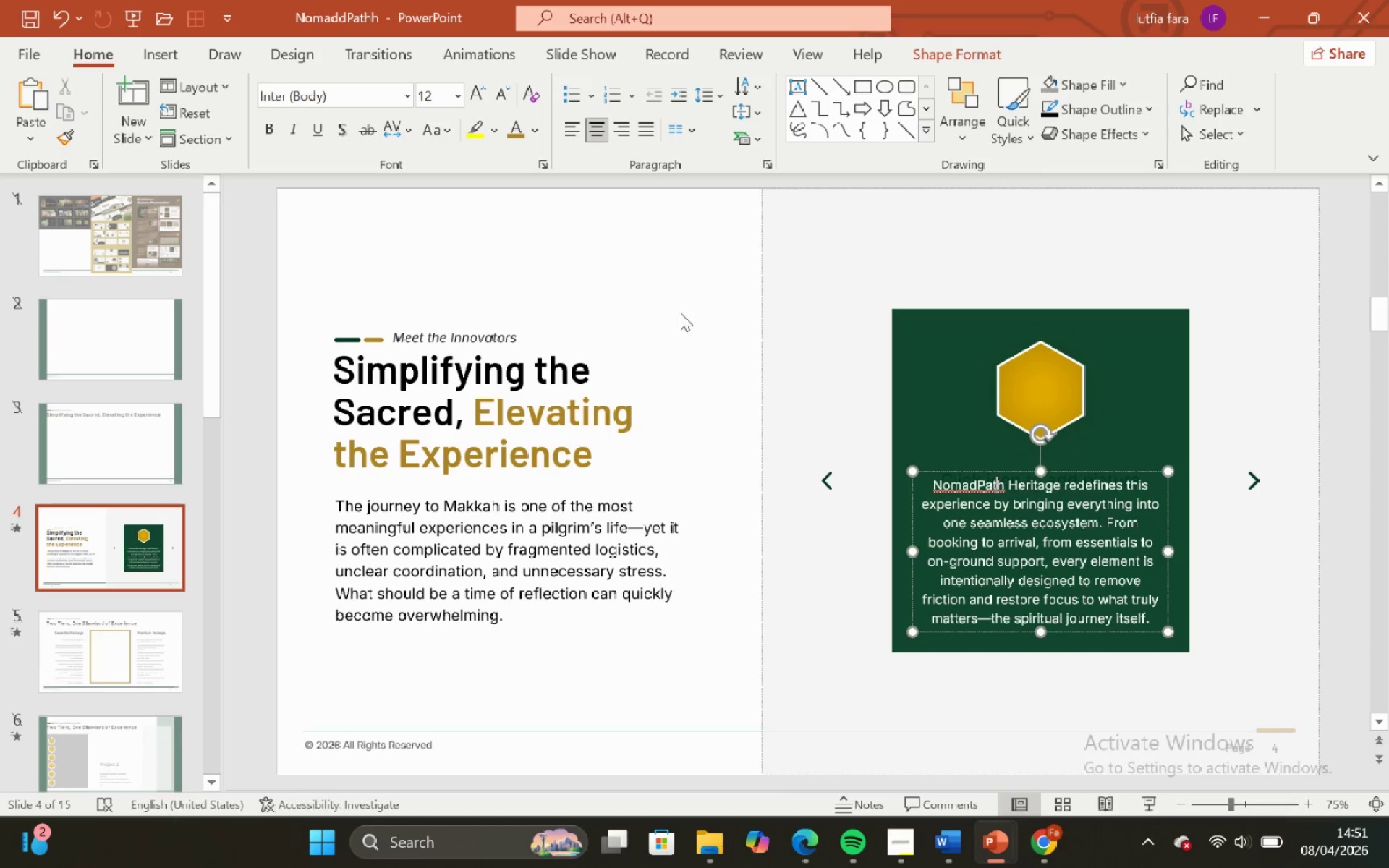 
left_click([671, 302])
 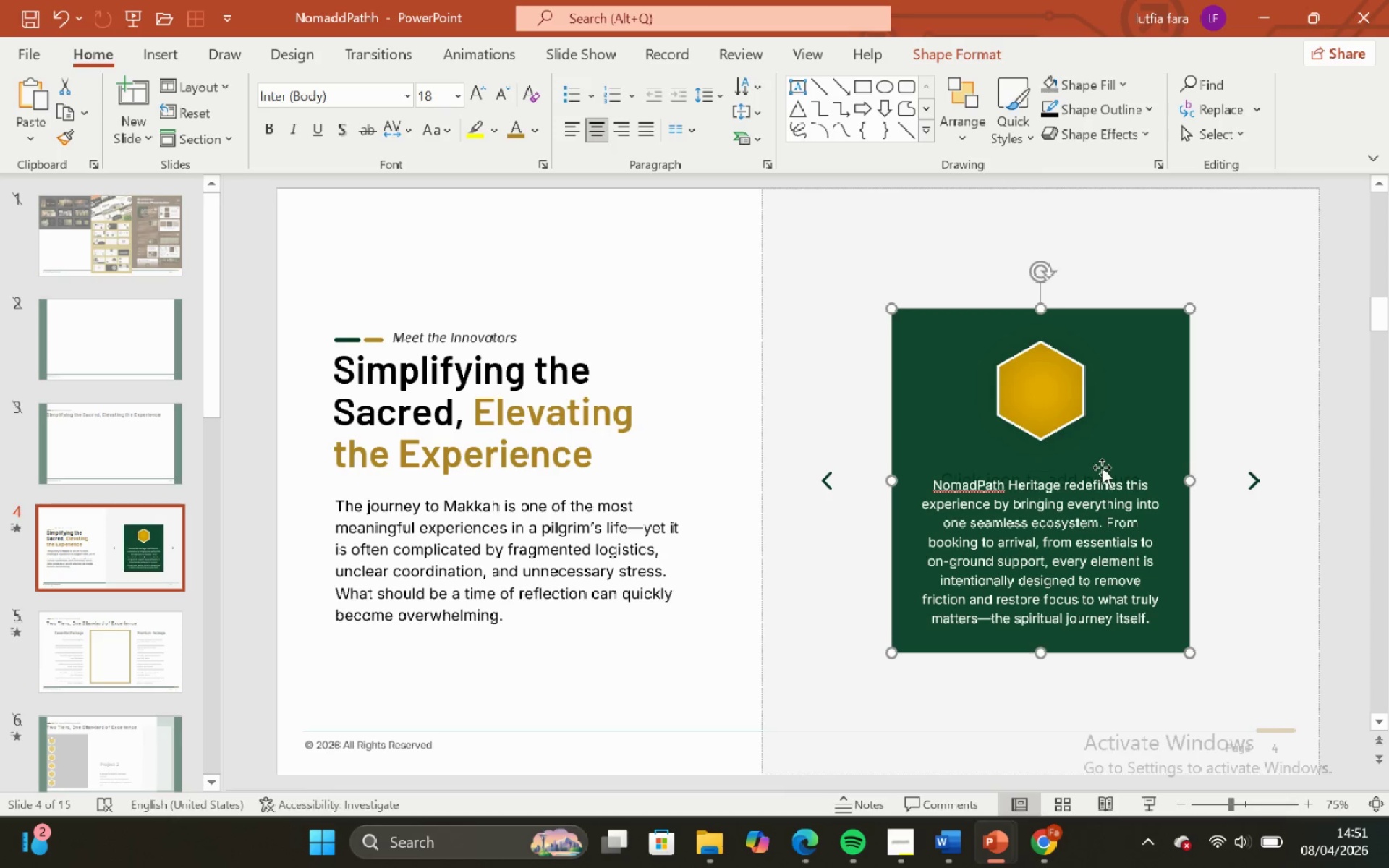 
double_click([1105, 485])
 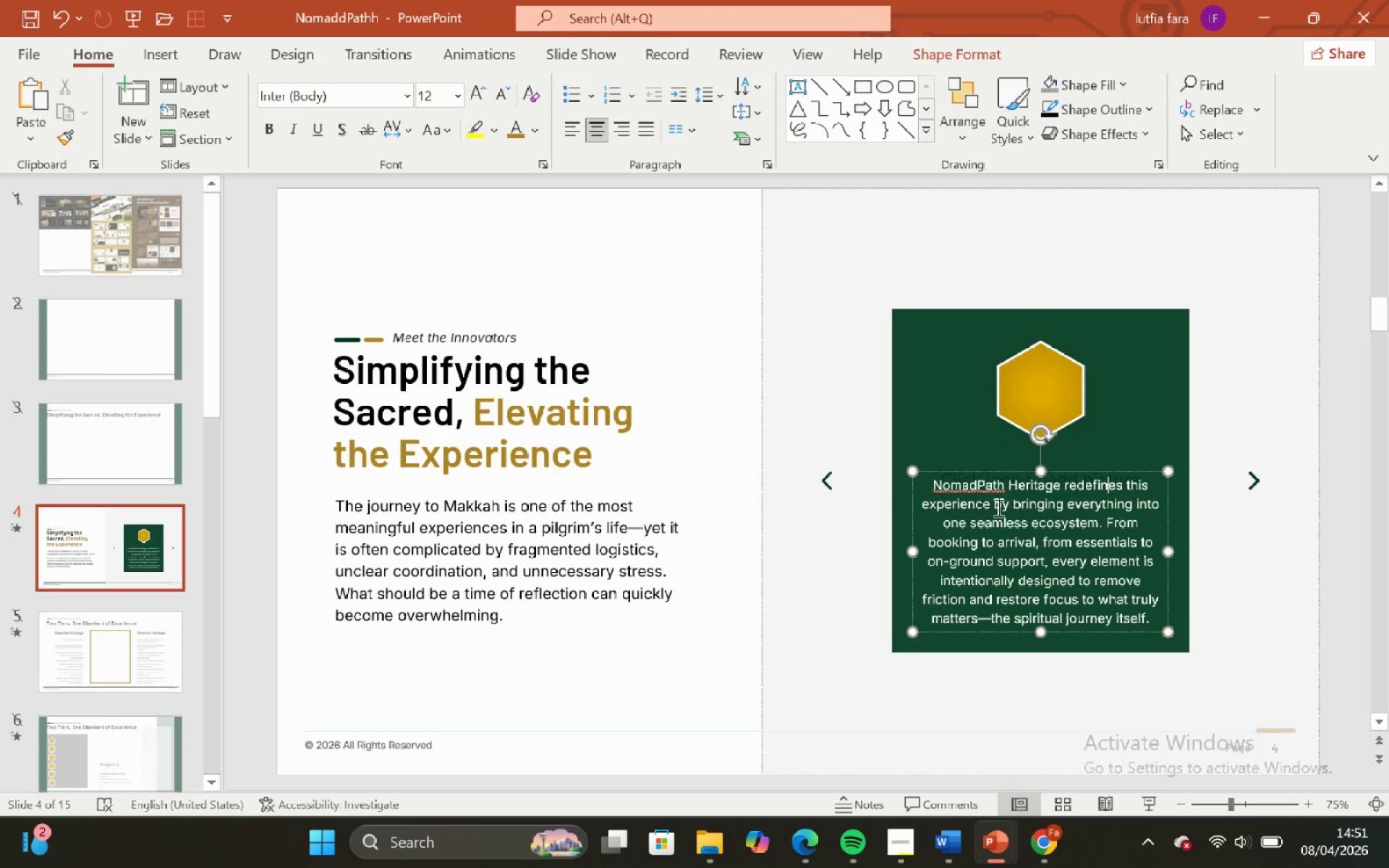 
left_click_drag(start_coordinate=[992, 506], to_coordinate=[924, 503])
 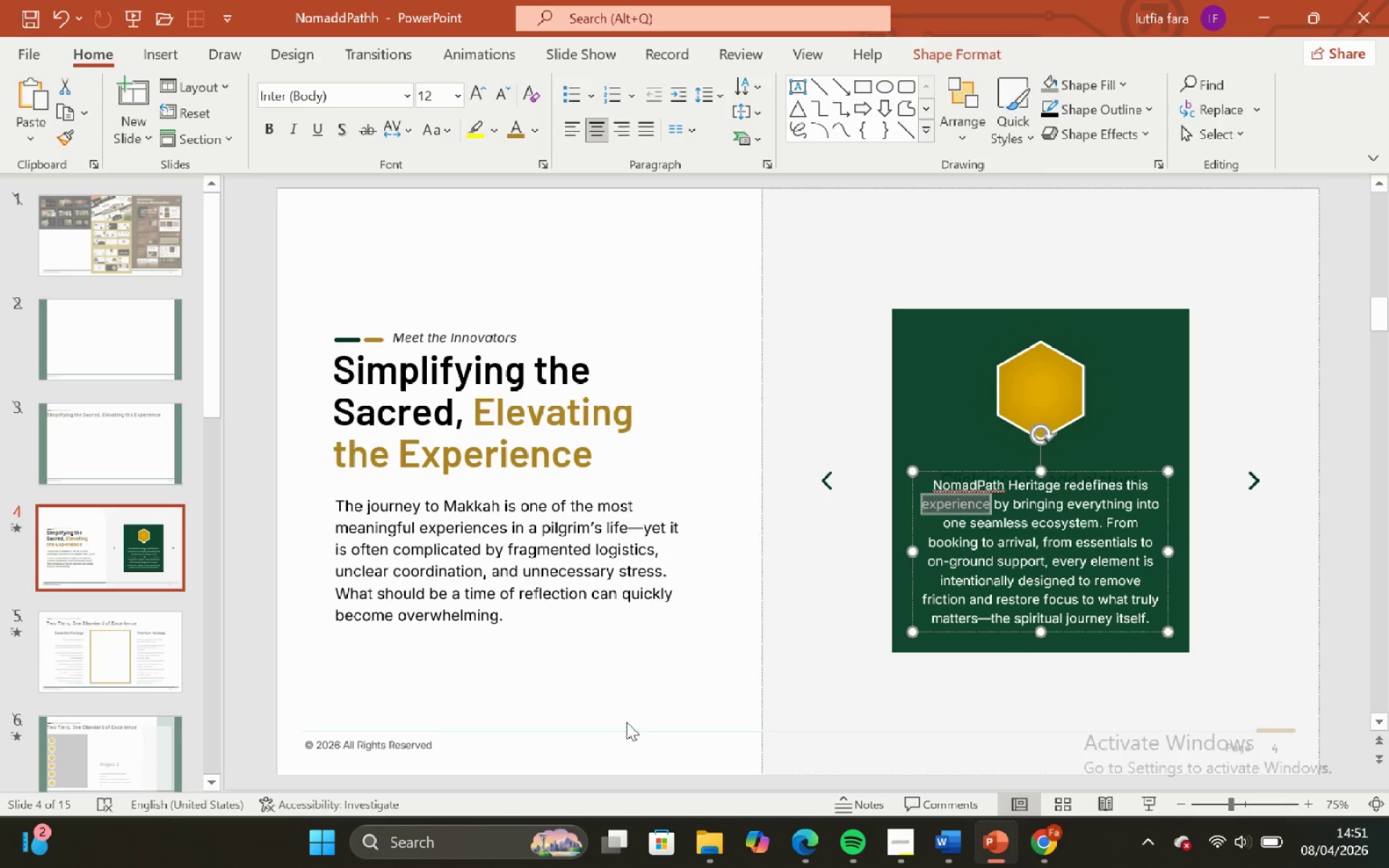 
left_click_drag(start_coordinate=[624, 723], to_coordinate=[628, 723])
 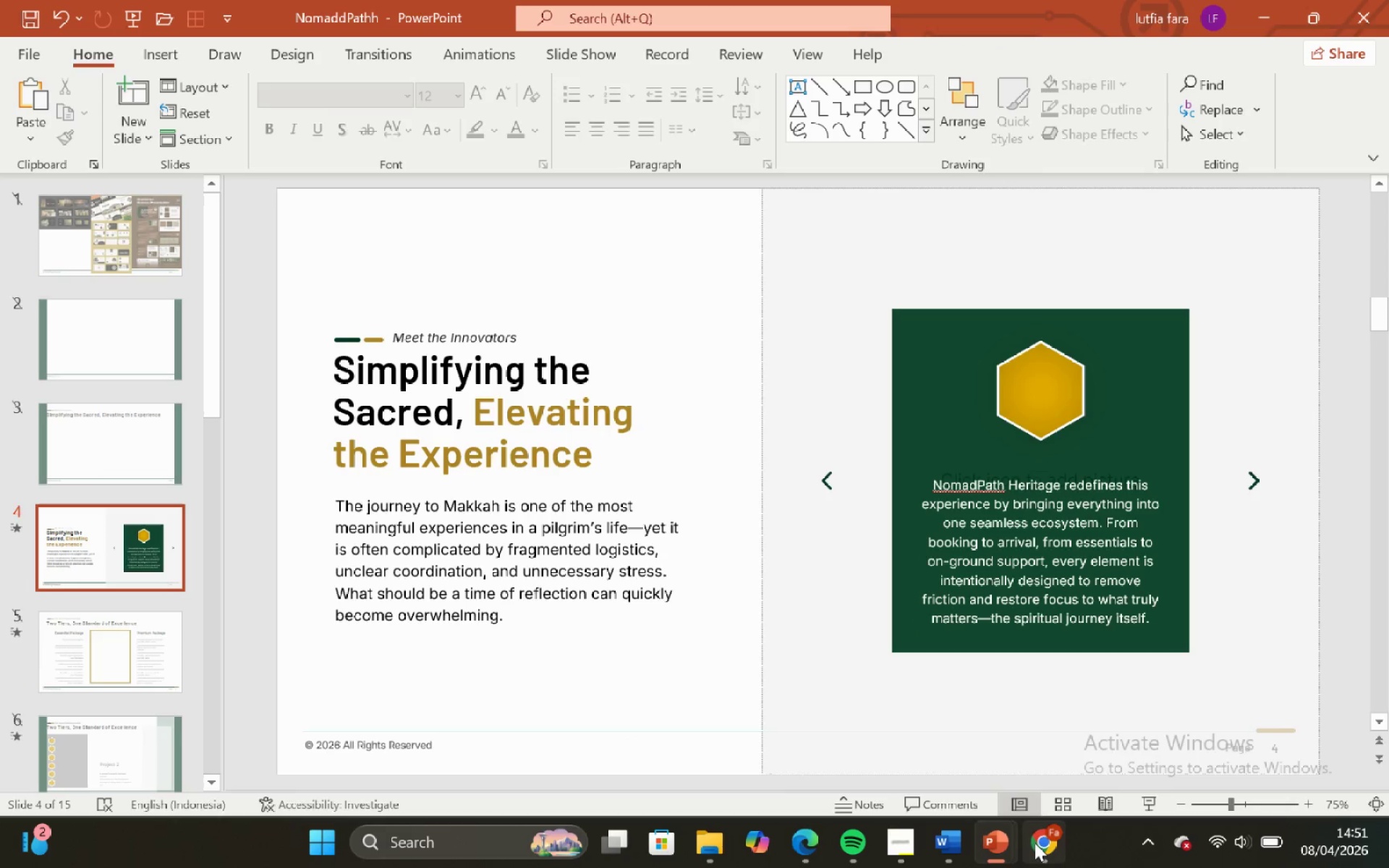 
left_click_drag(start_coordinate=[1035, 843], to_coordinate=[1033, 839])
 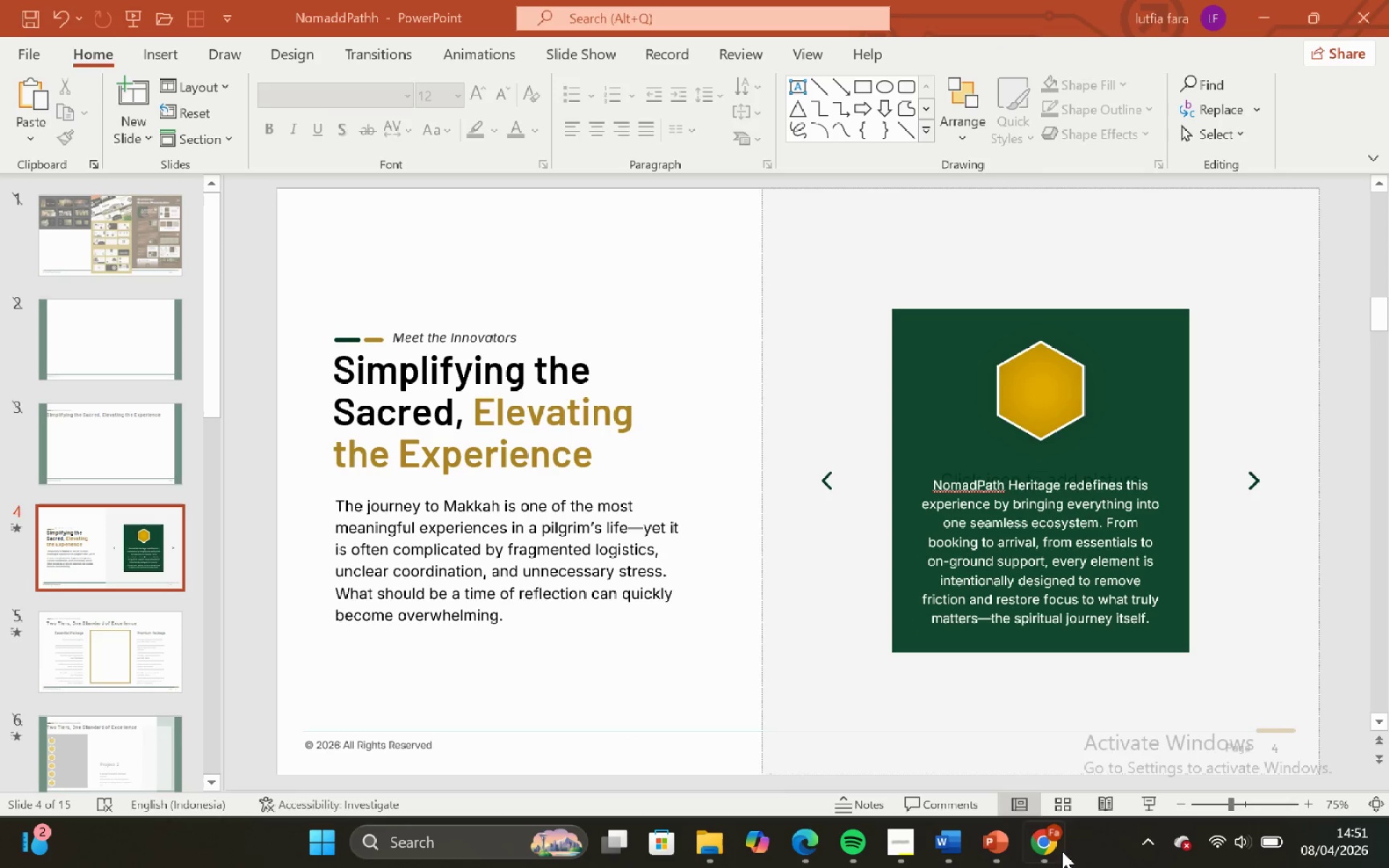 
left_click([1058, 854])
 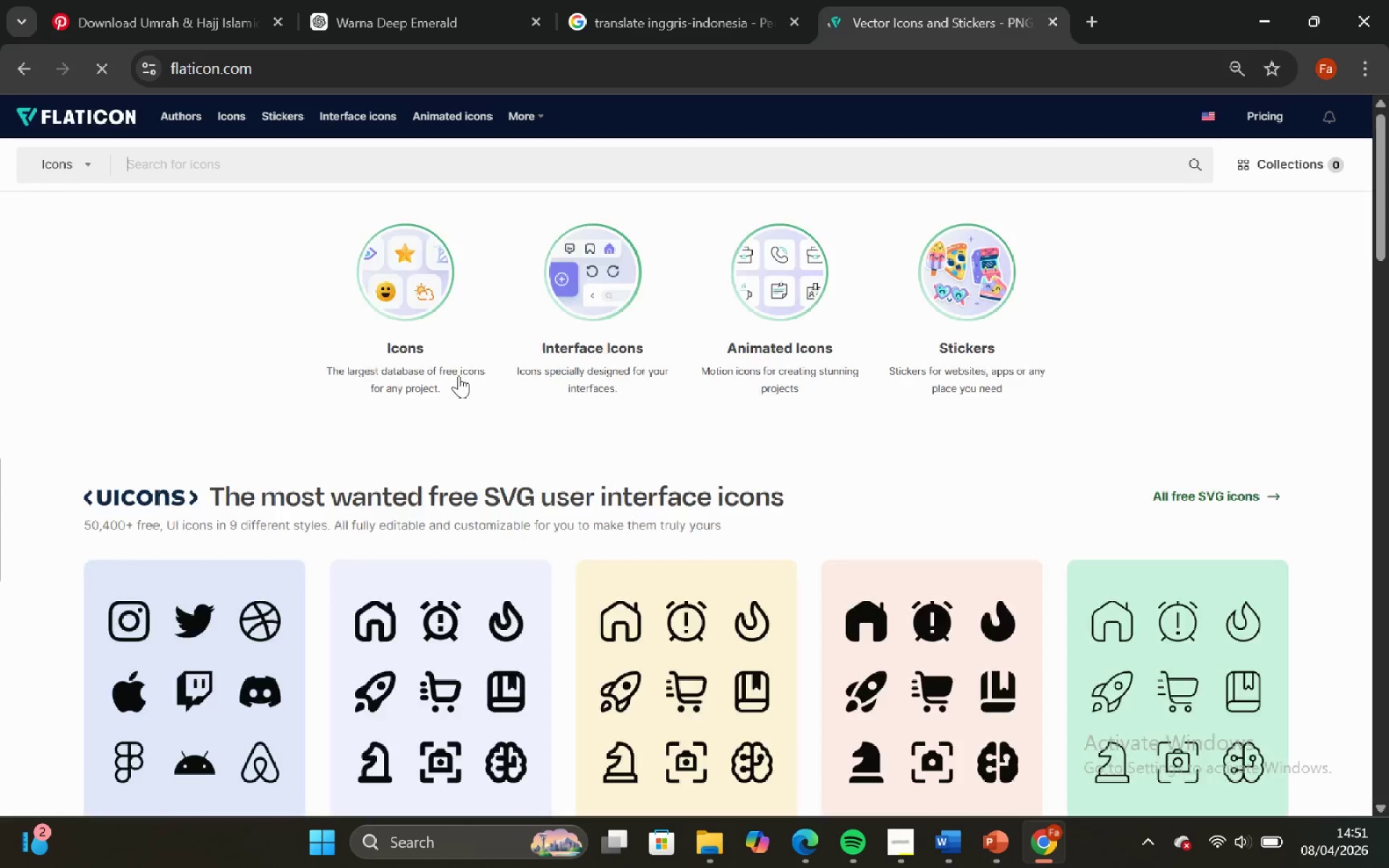 
left_click([299, 164])
 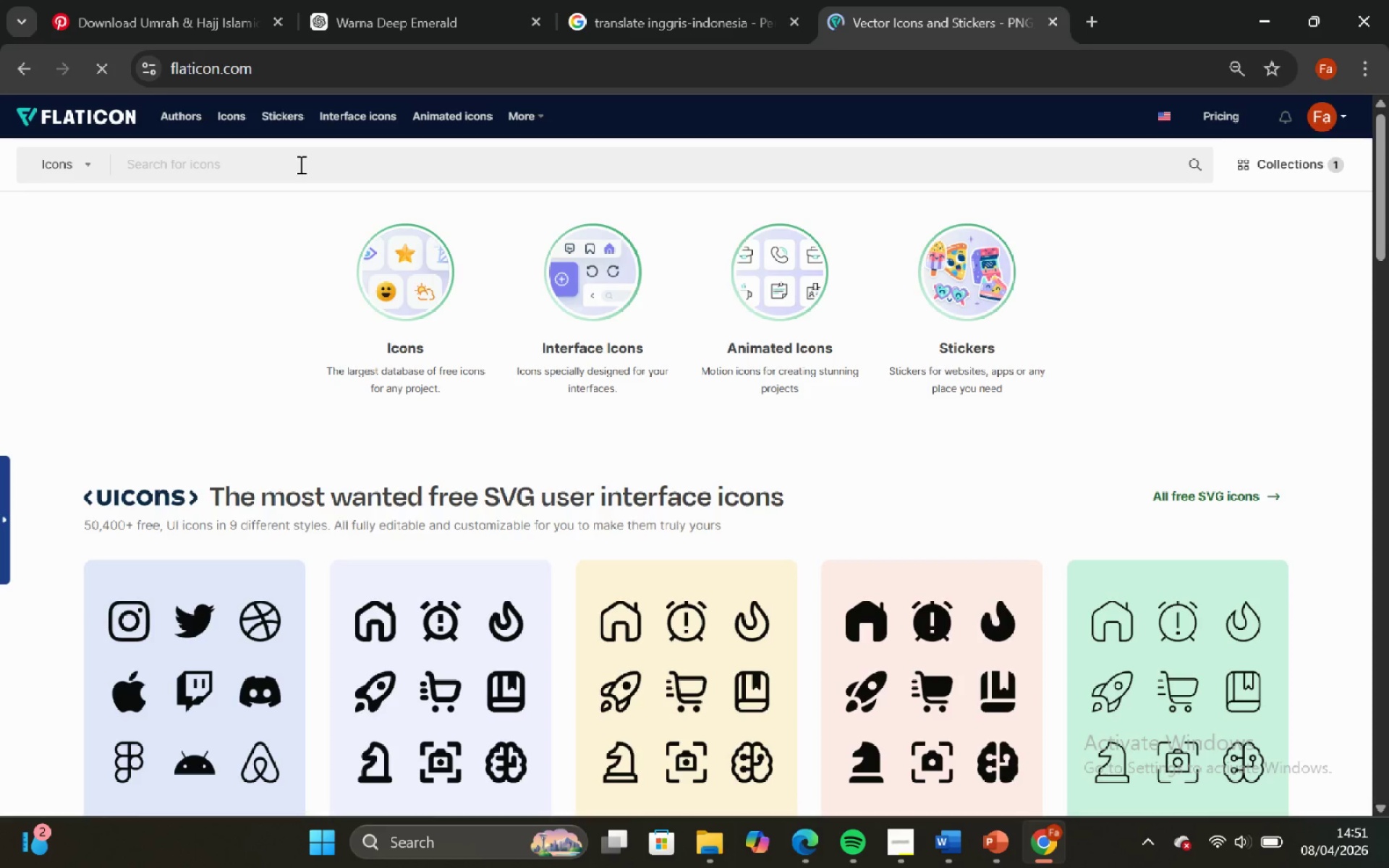 
type(focus)
 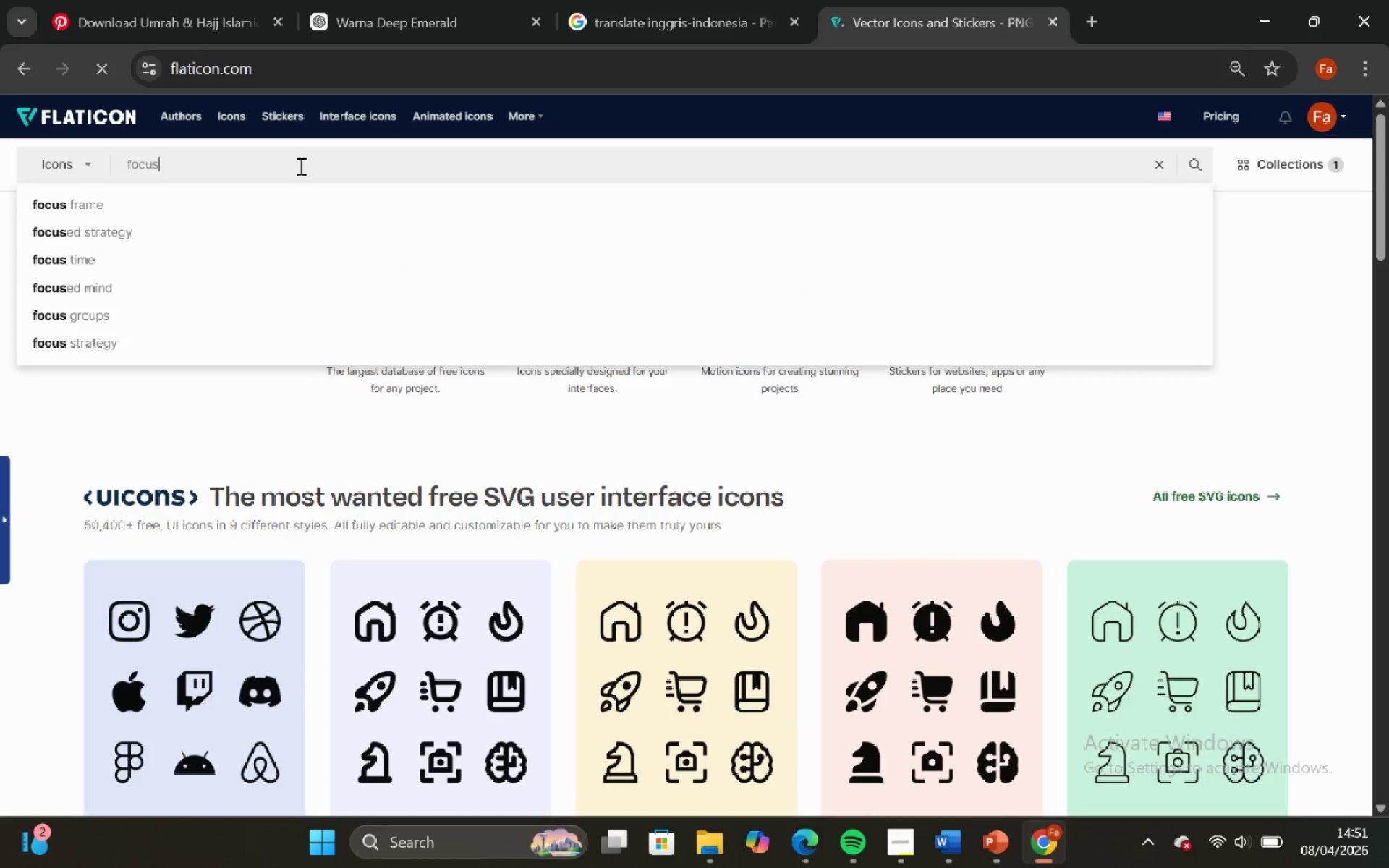 
key(Enter)
 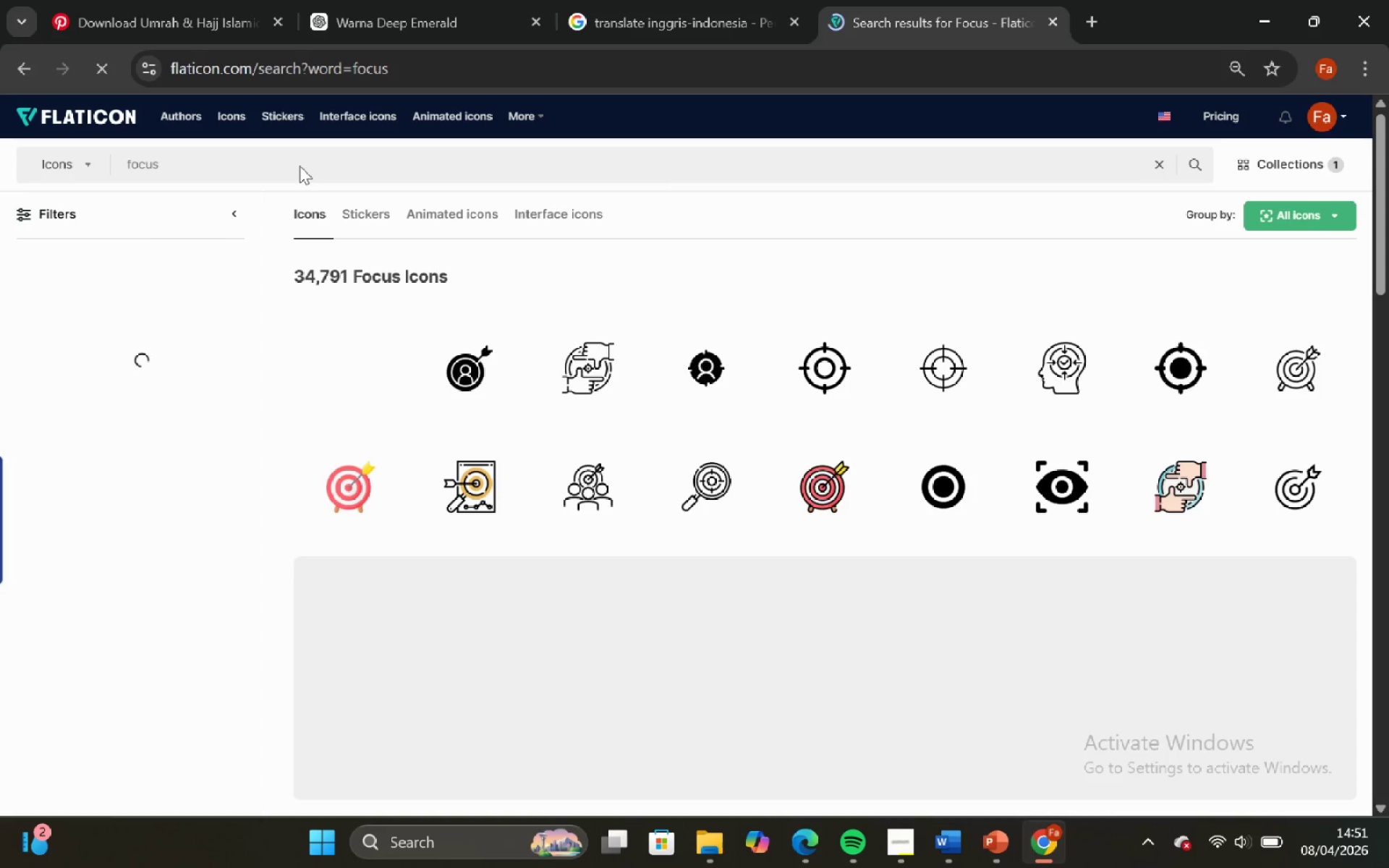 
wait(8.22)
 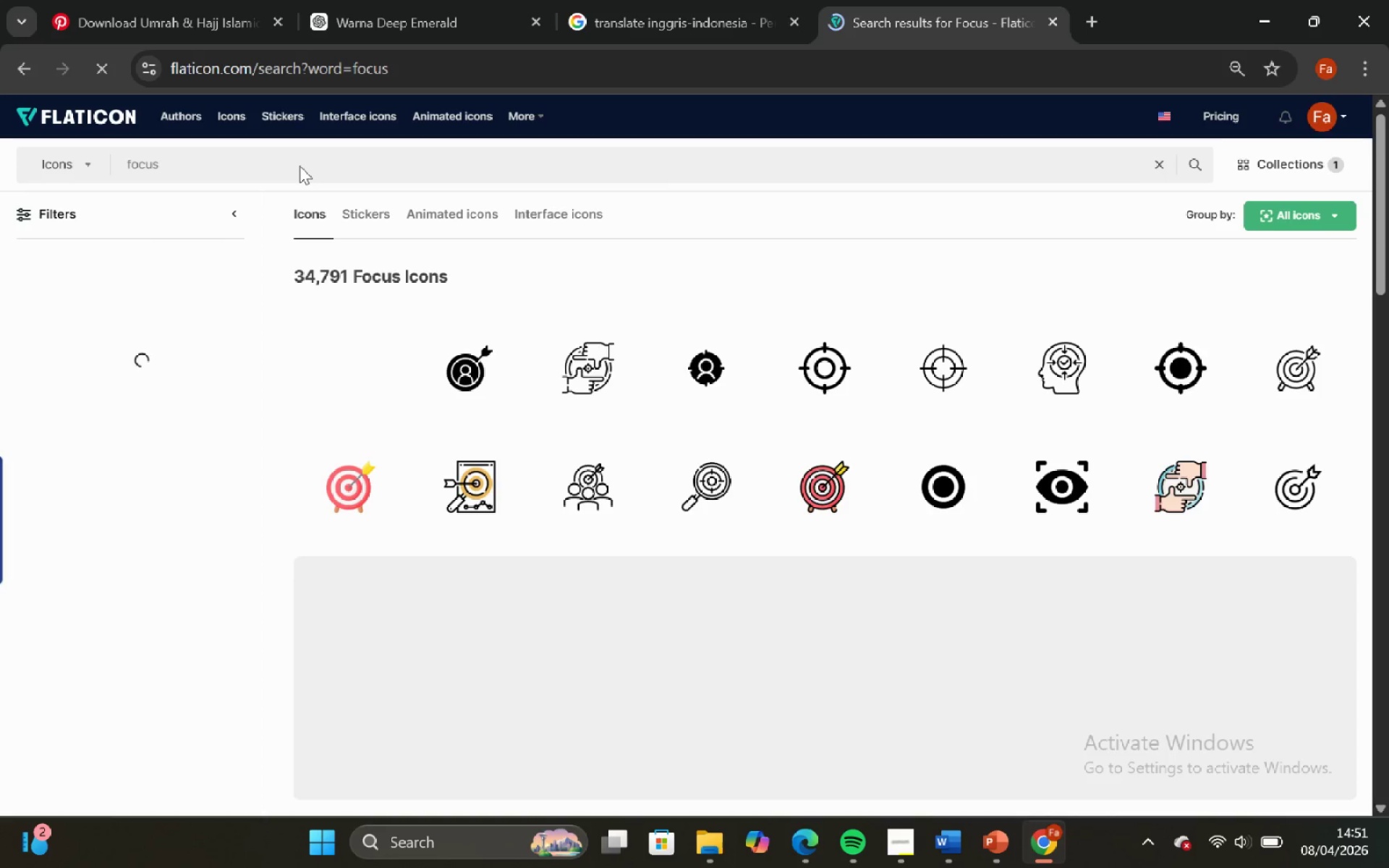 
scroll: coordinate [324, 184], scroll_direction: none, amount: 0.0
 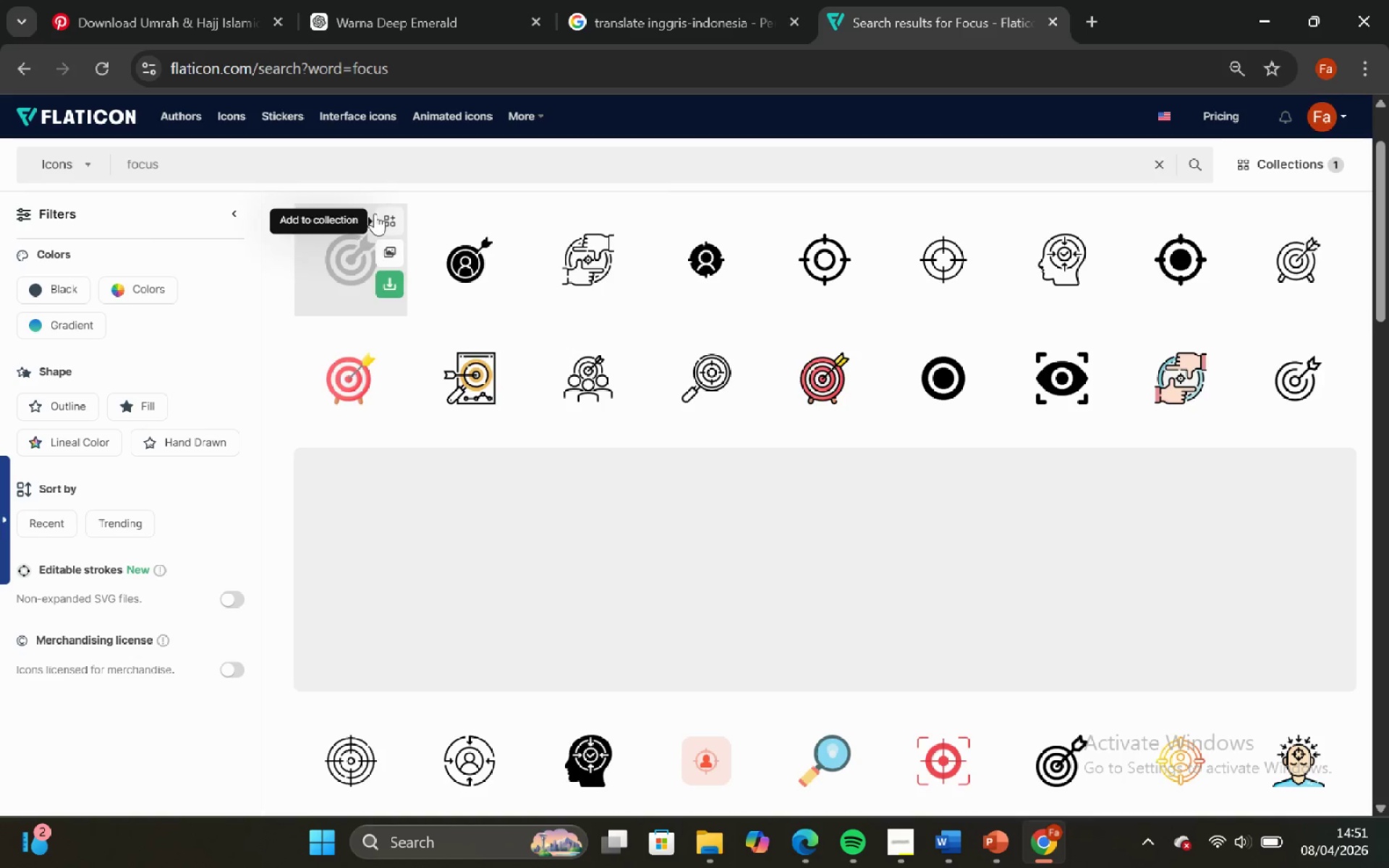 
scroll: coordinate [819, 464], scroll_direction: down, amount: 2.0
 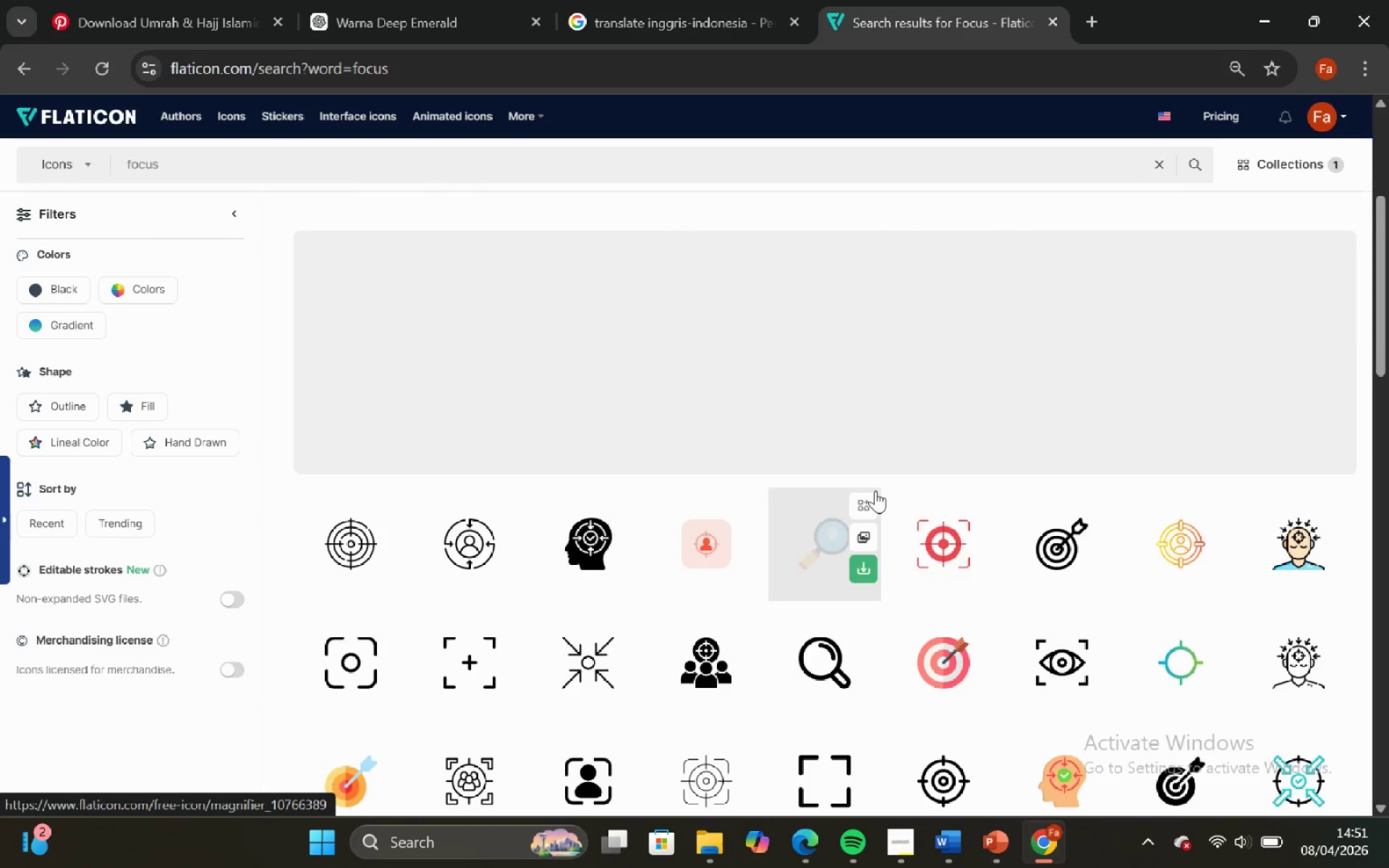 
scroll: coordinate [836, 476], scroll_direction: up, amount: 4.0
 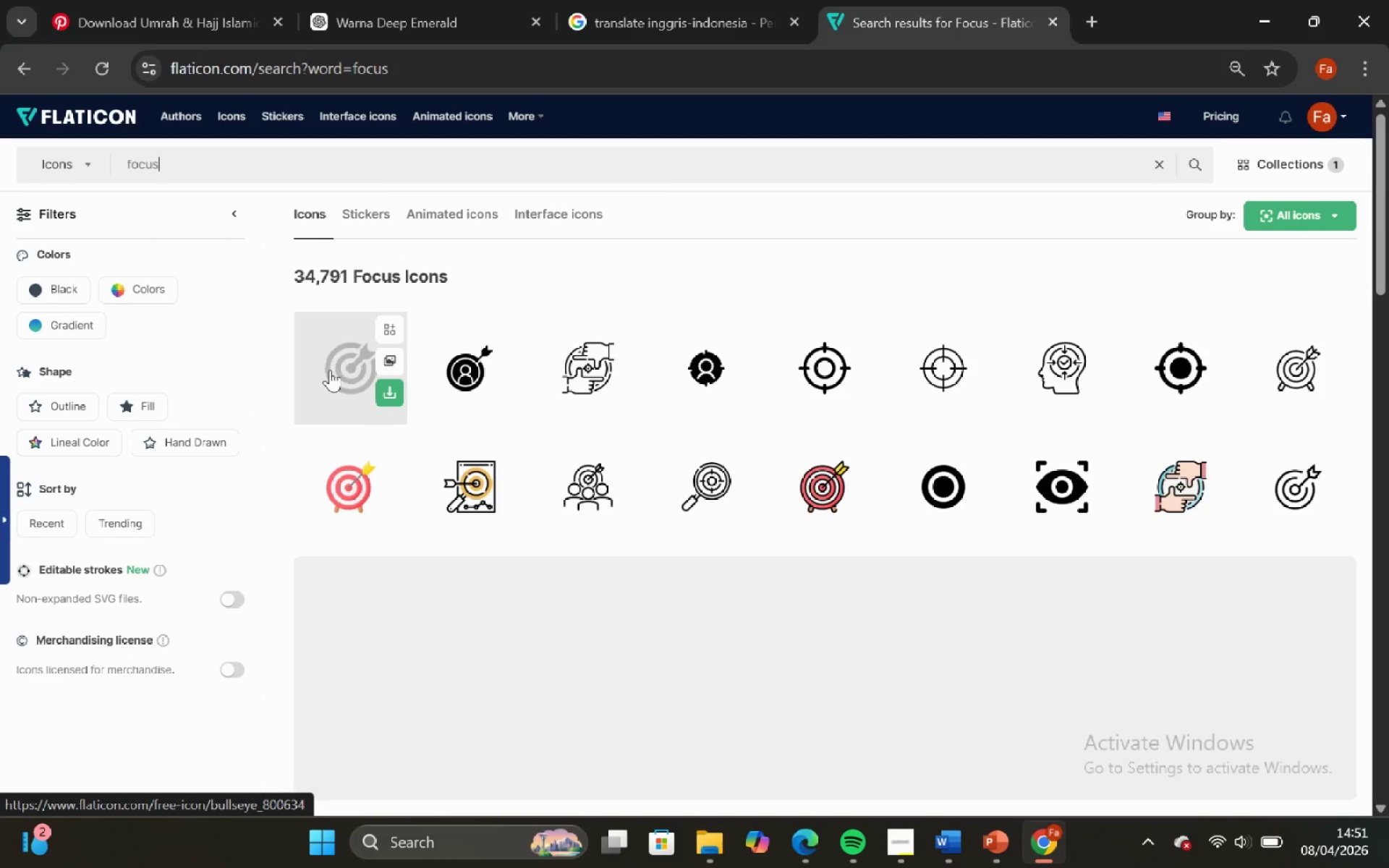 
left_click([327, 367])
 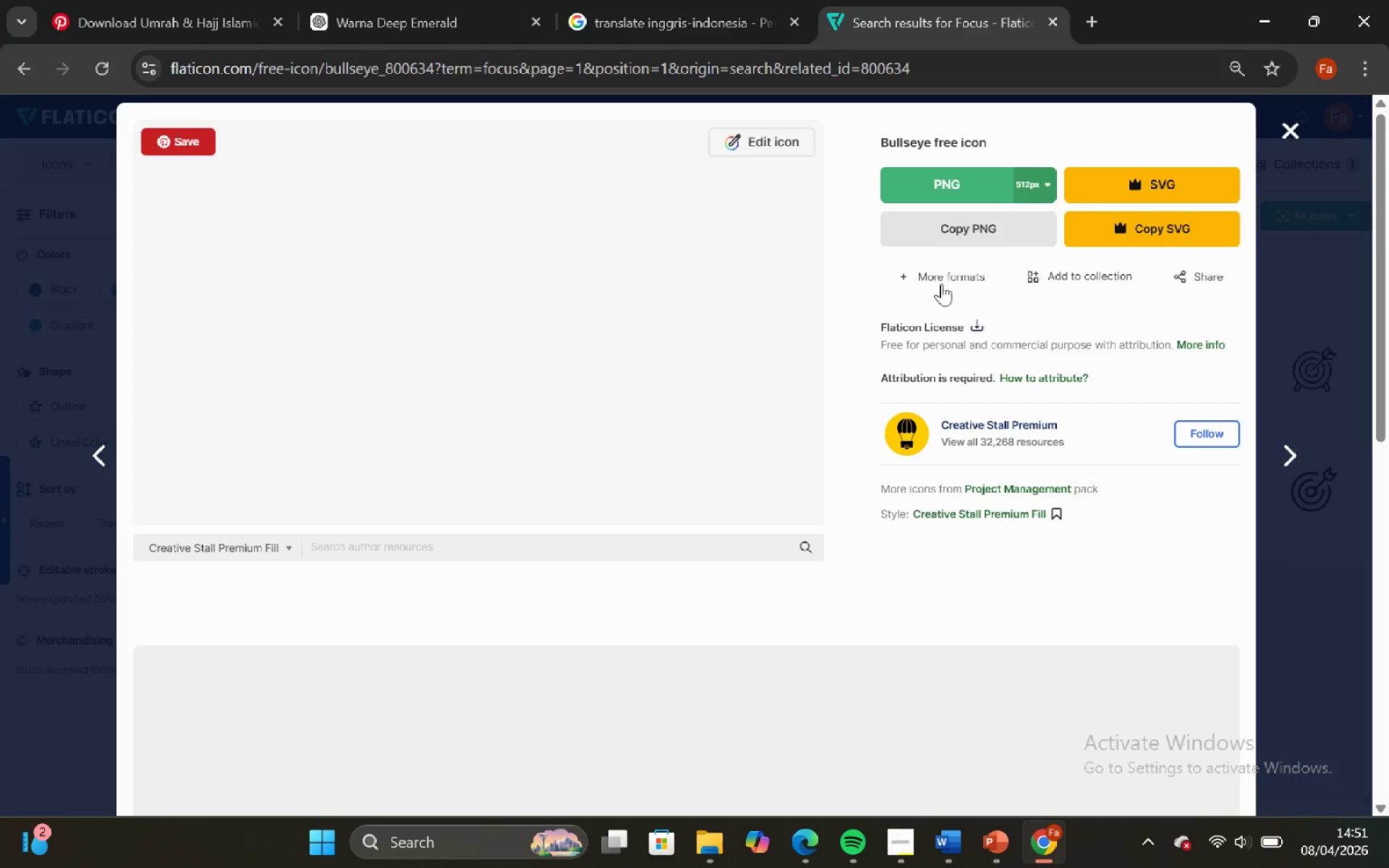 
left_click([940, 238])
 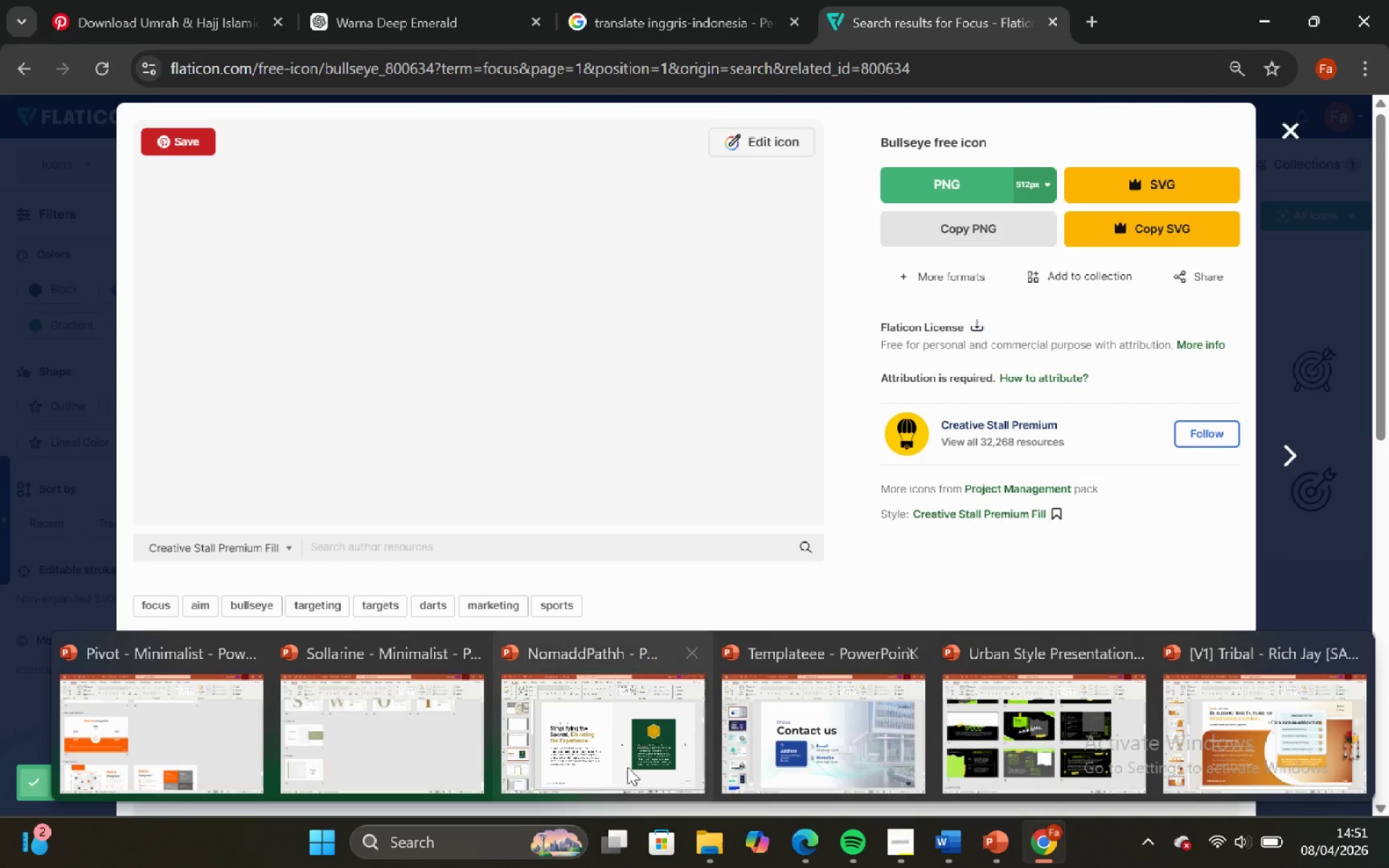 
left_click([606, 761])
 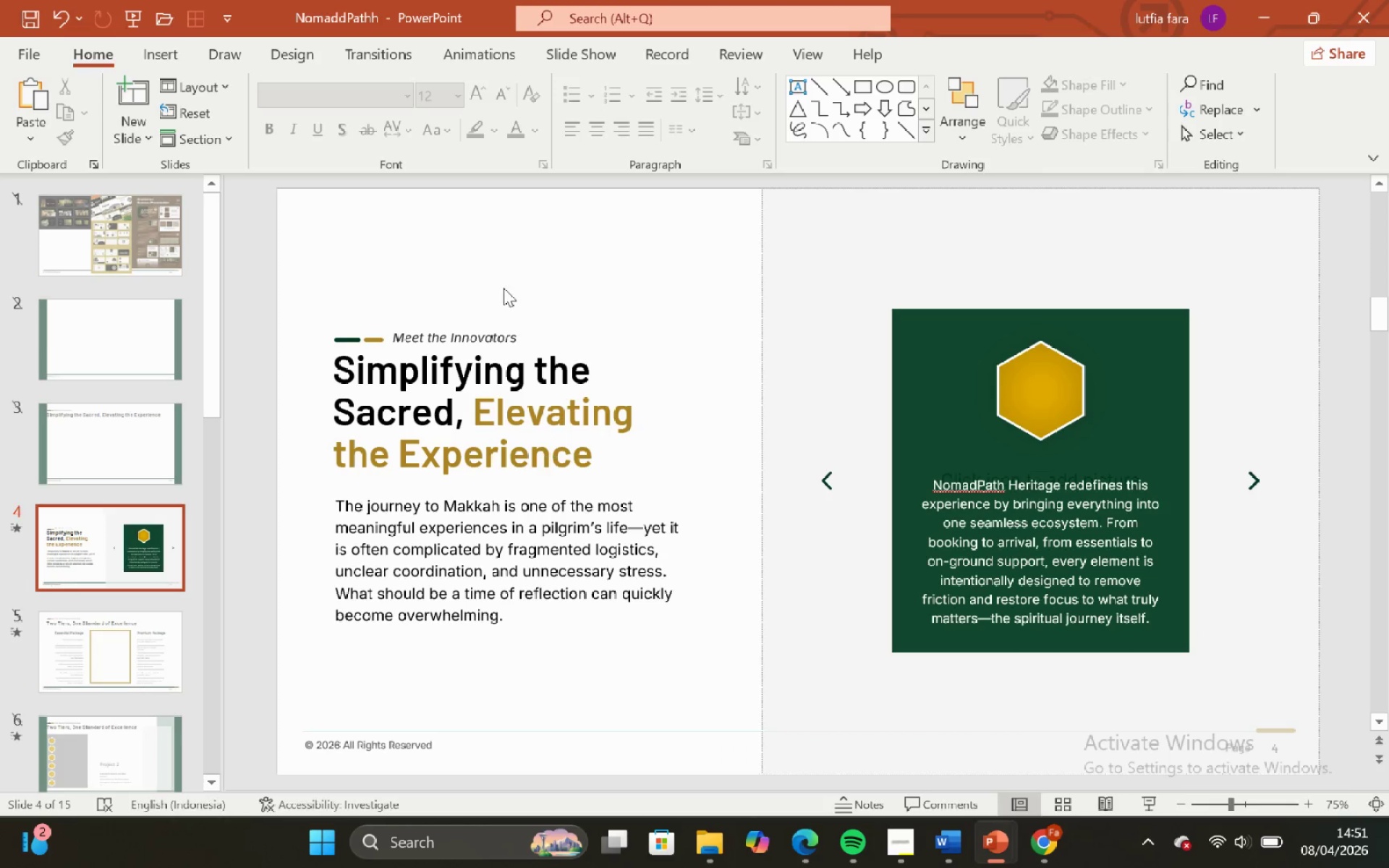 
left_click([504, 286])
 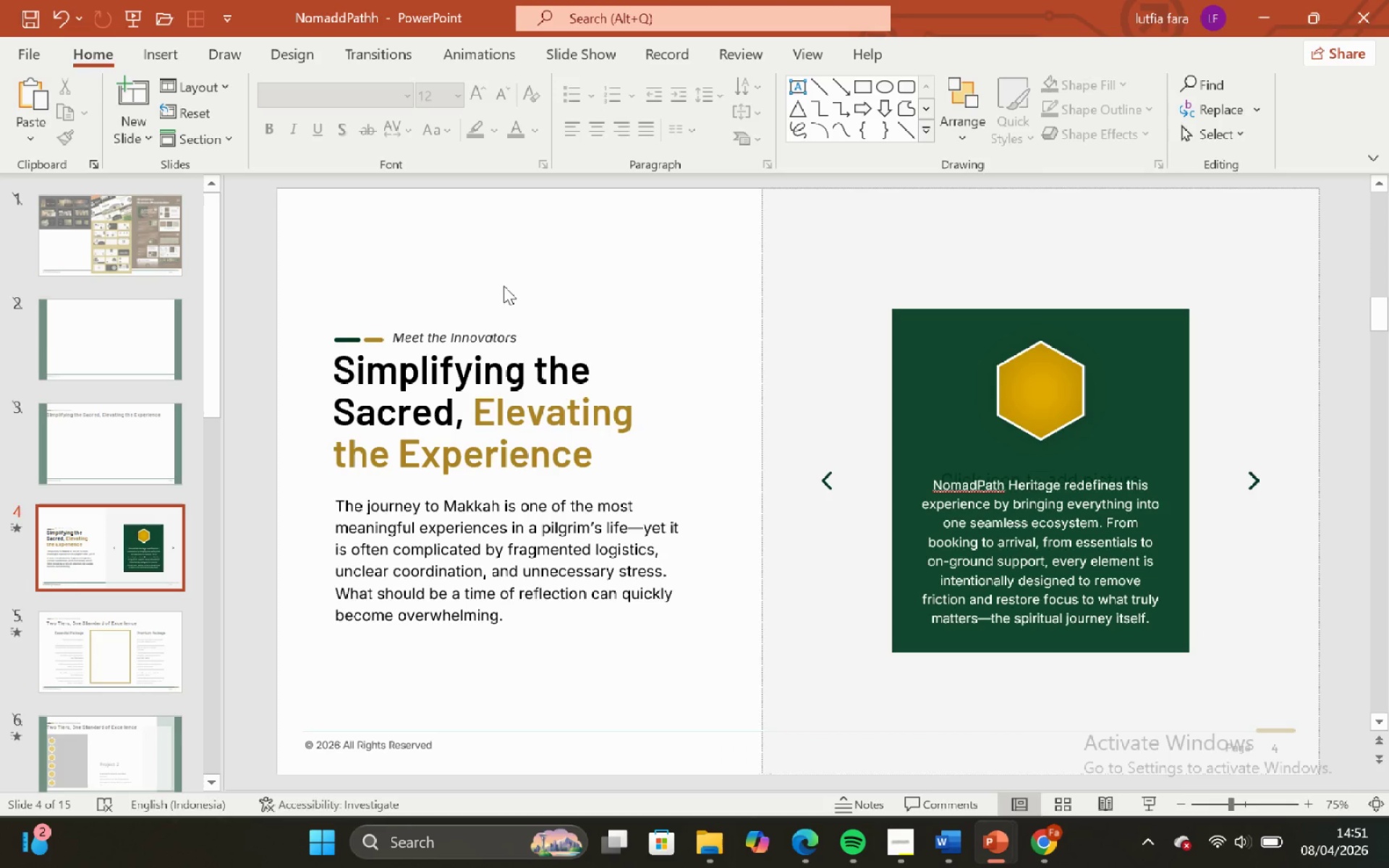 
key(Control+V)
 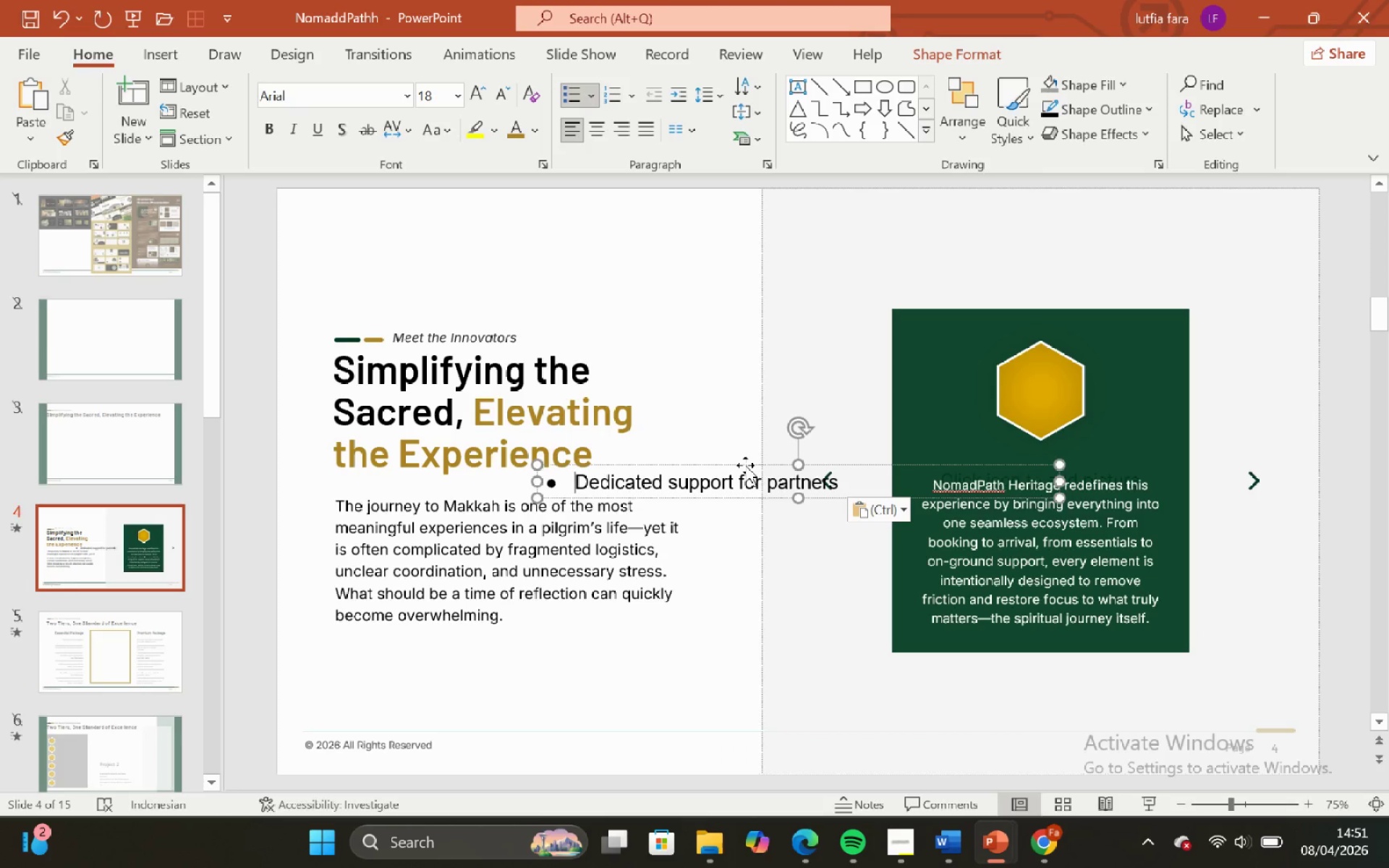 
key(Backspace)
 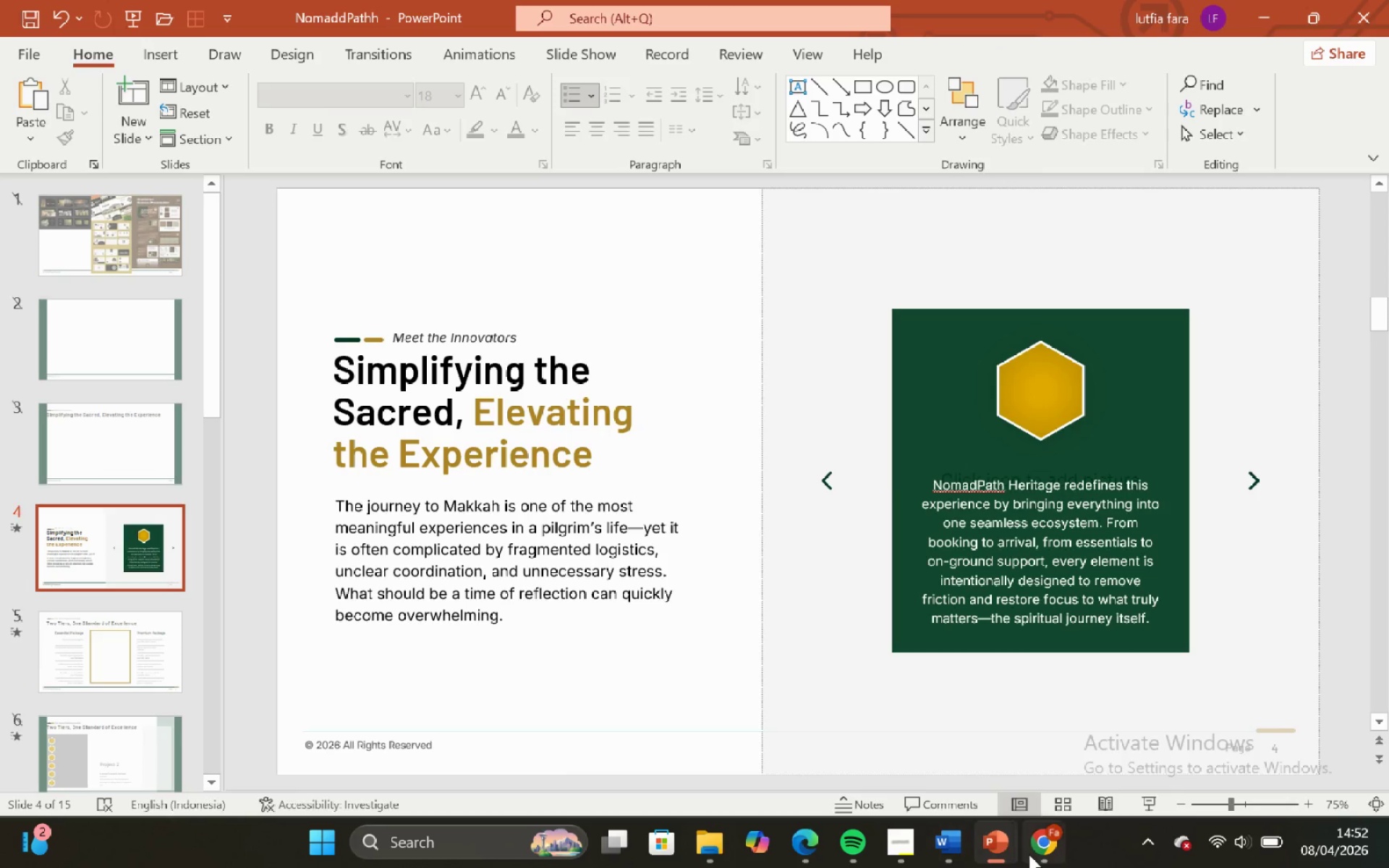 
left_click_drag(start_coordinate=[1029, 854], to_coordinate=[1028, 841])
 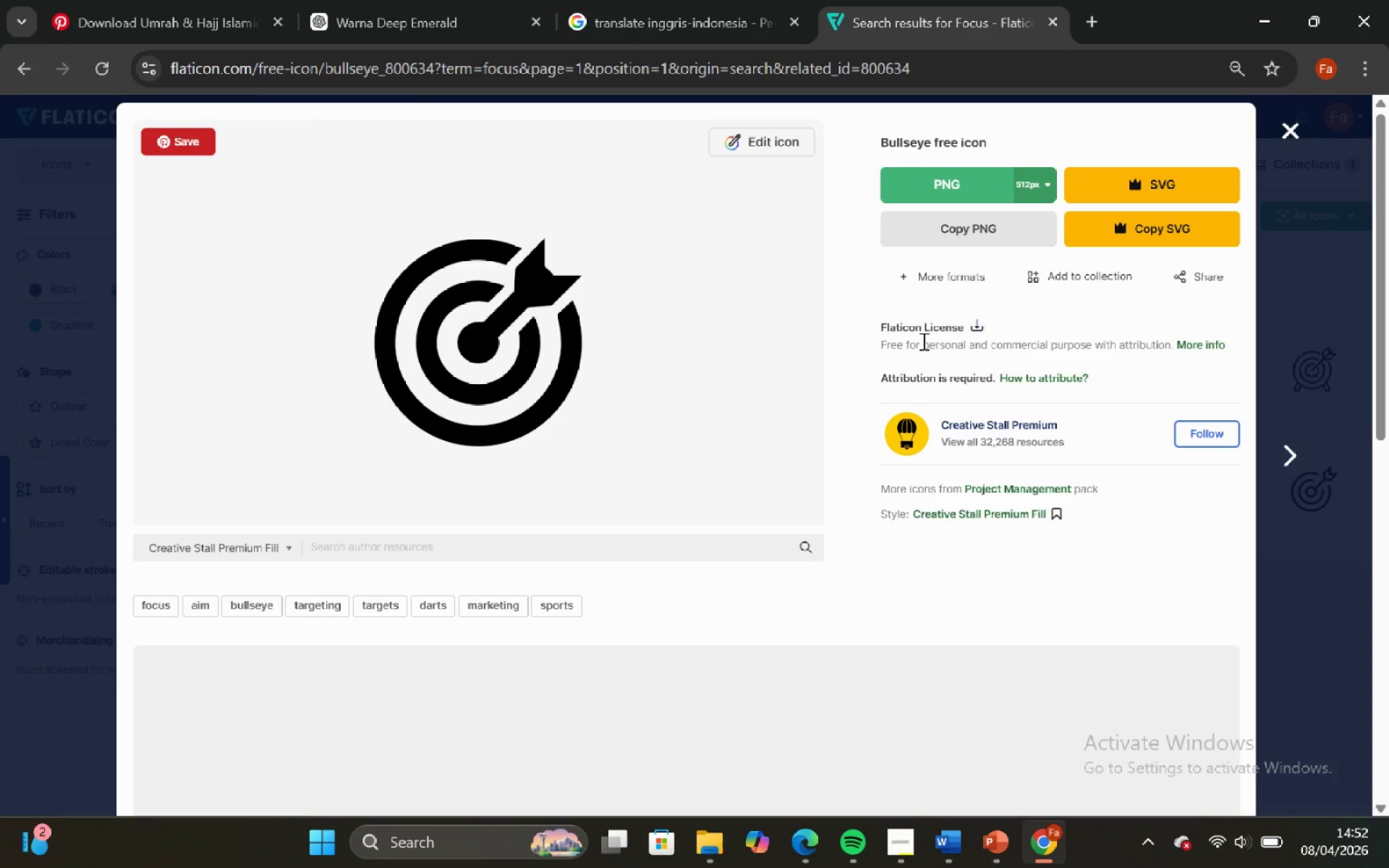 
left_click([919, 221])
 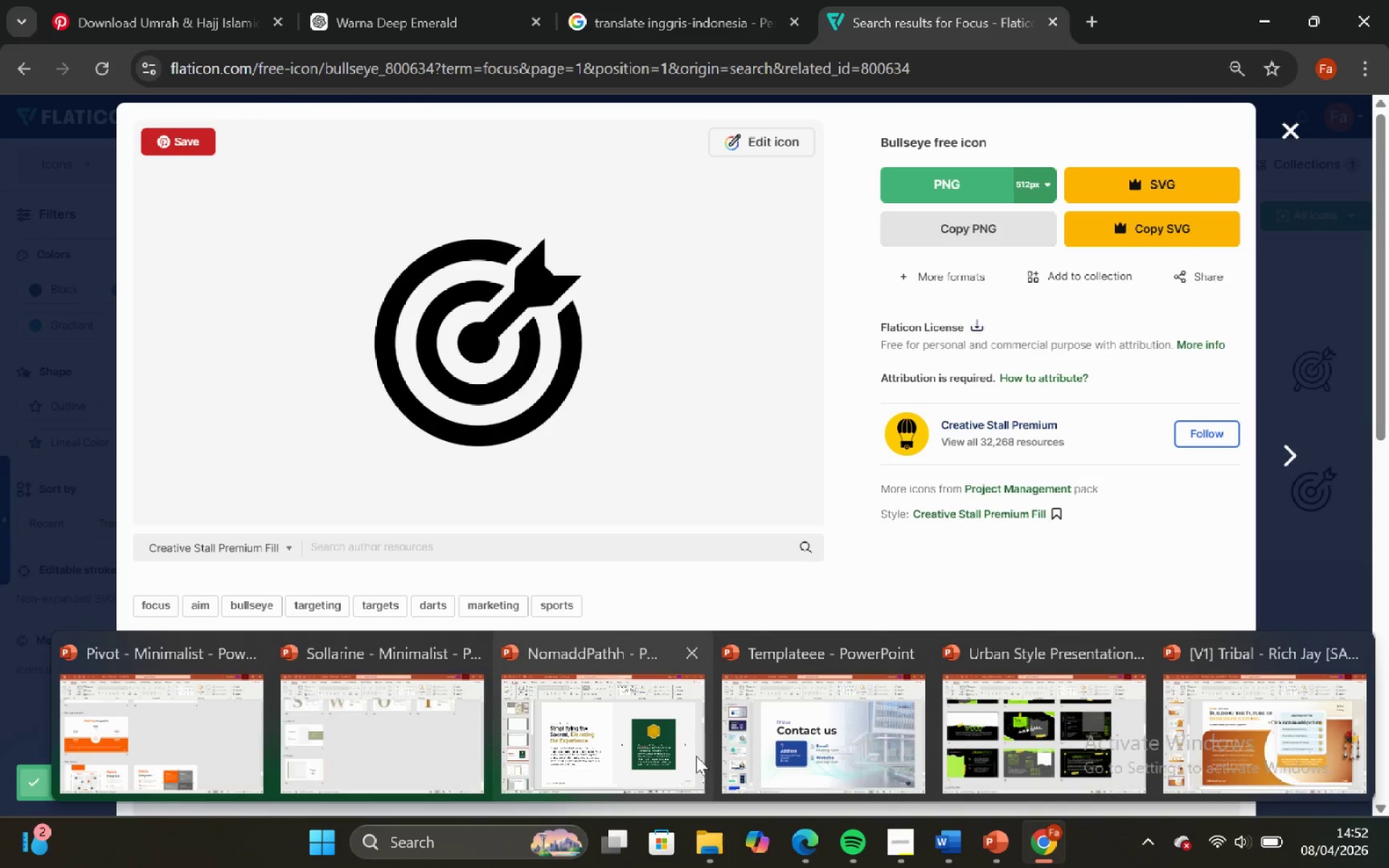 
key(Control+V)
 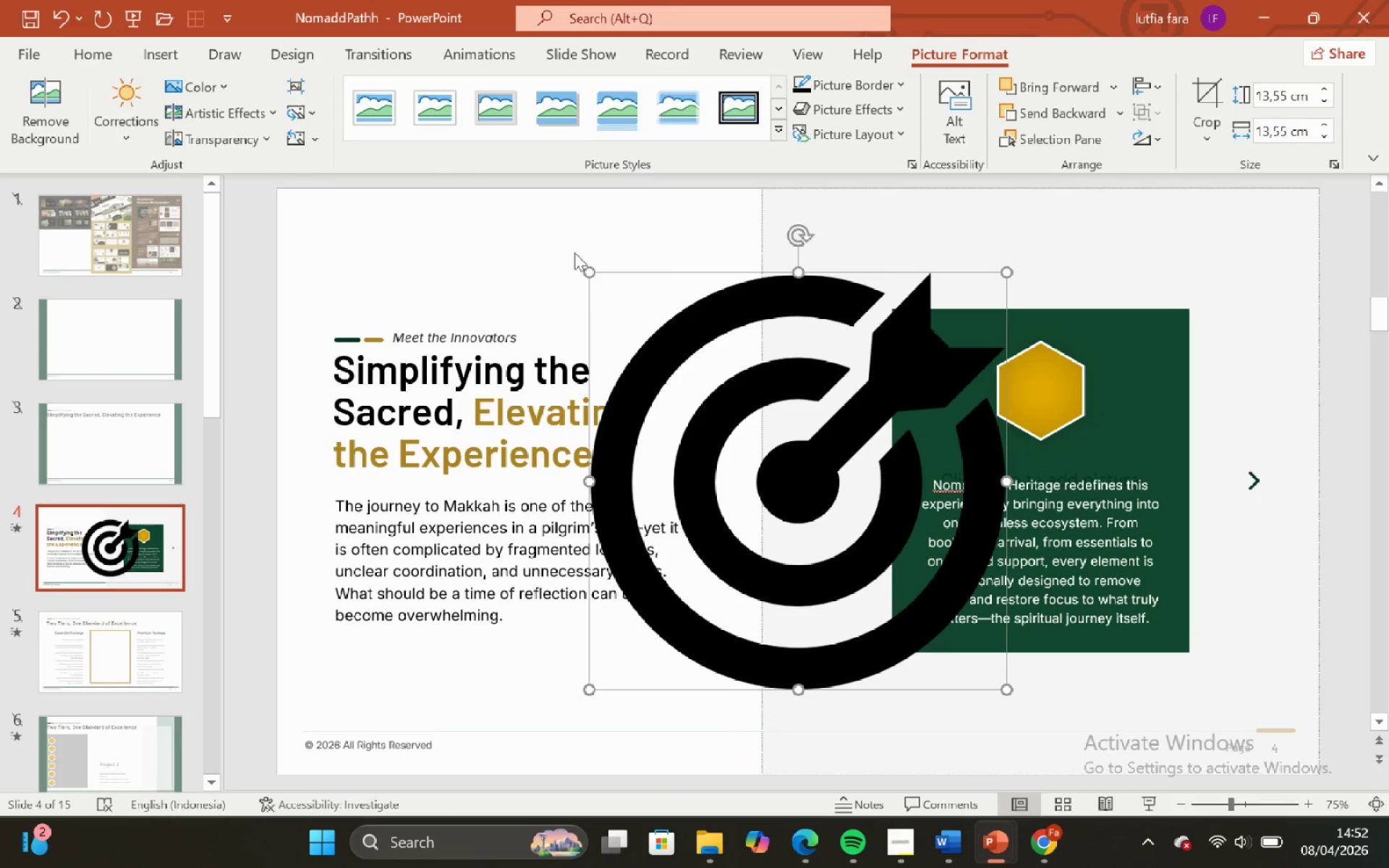 
hold_key(key=ShiftLeft, duration=1.66)
left_click_drag(start_coordinate=[587, 269], to_coordinate=[930, 567])
 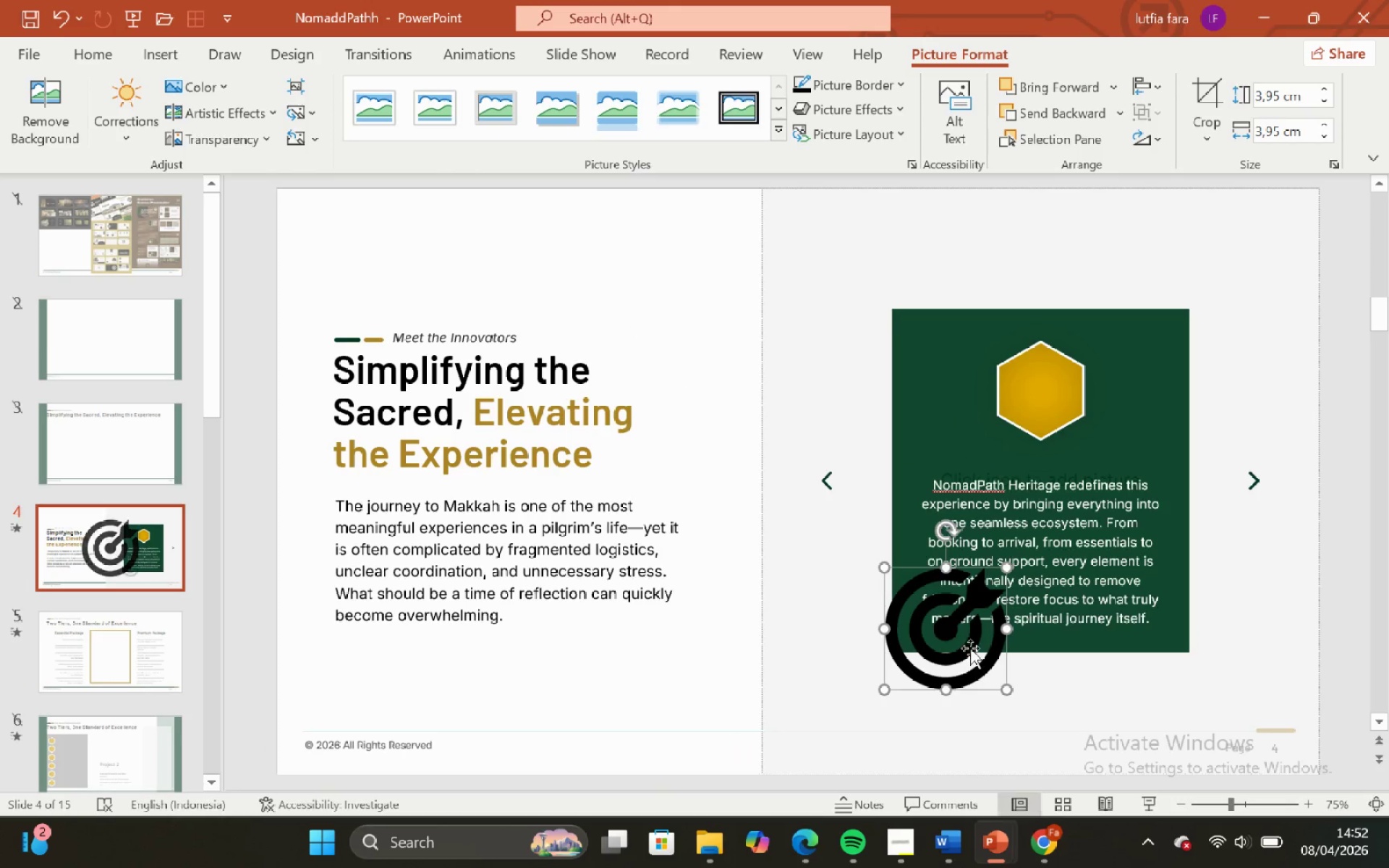 
left_click_drag(start_coordinate=[970, 648], to_coordinate=[1076, 411])
 